 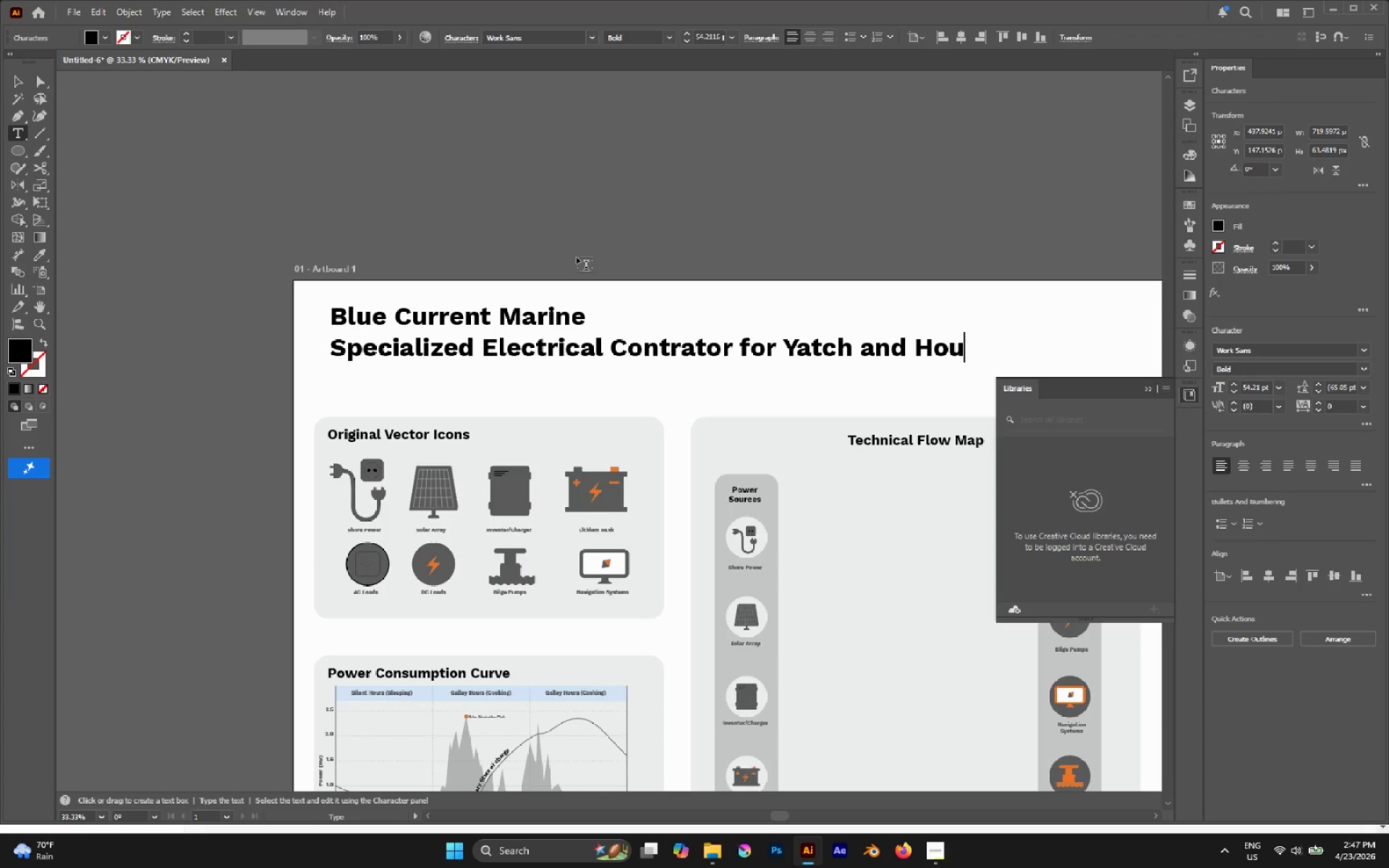 
double_click([668, 38])
 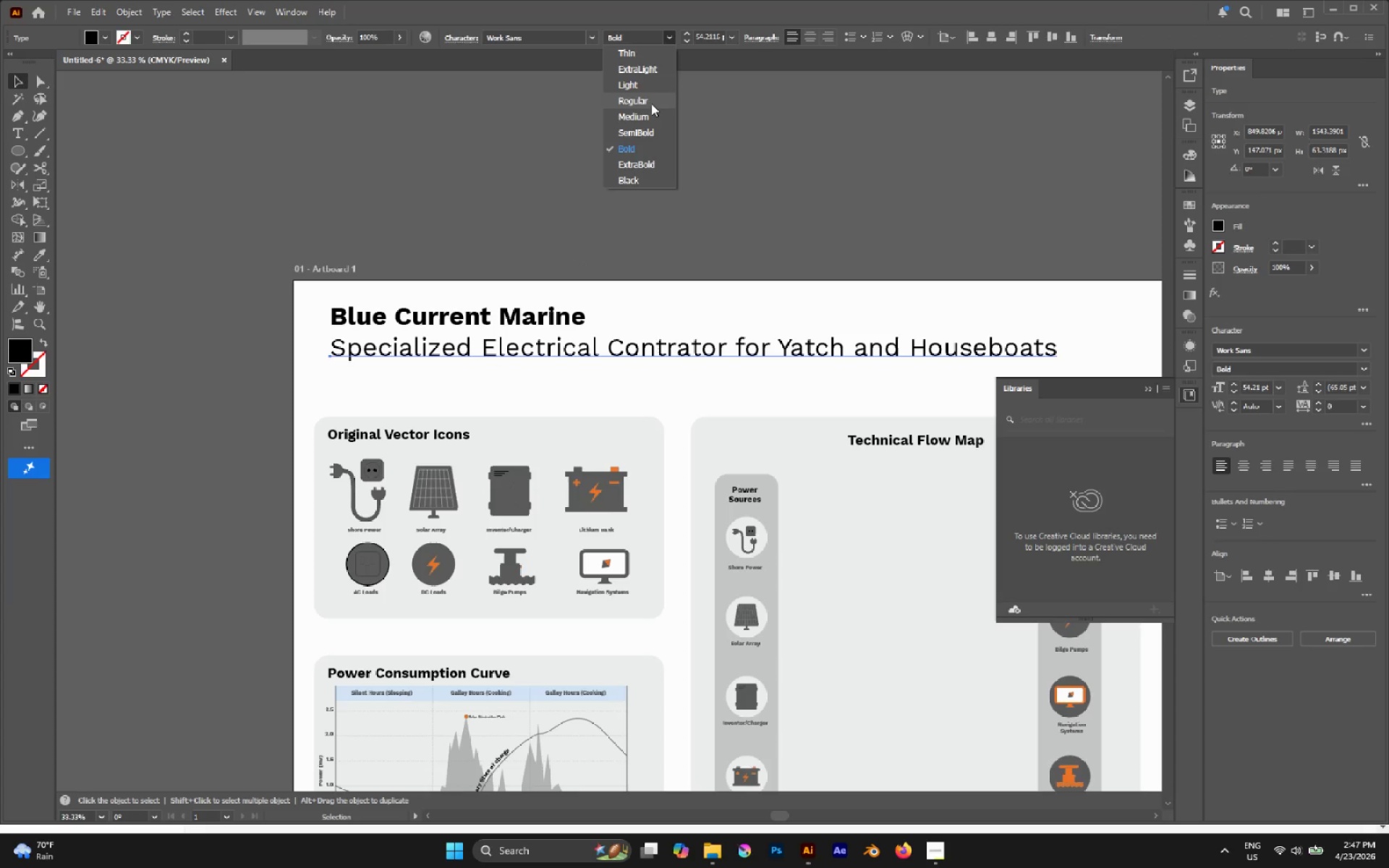 
left_click([651, 103])
 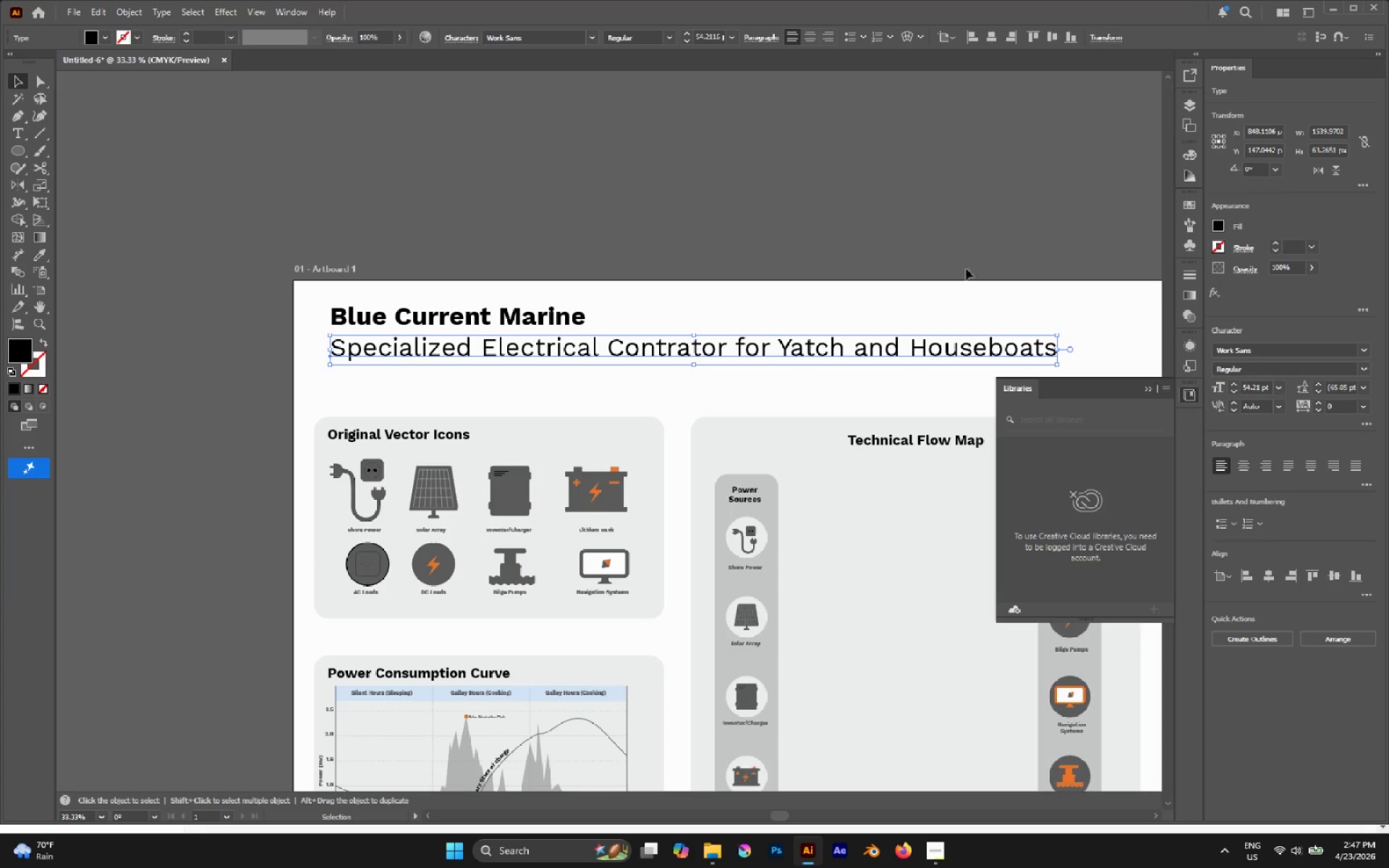 
hold_key(key=ShiftLeft, duration=2.88)
left_click_drag(start_coordinate=[1059, 349], to_coordinate=[587, 352])
 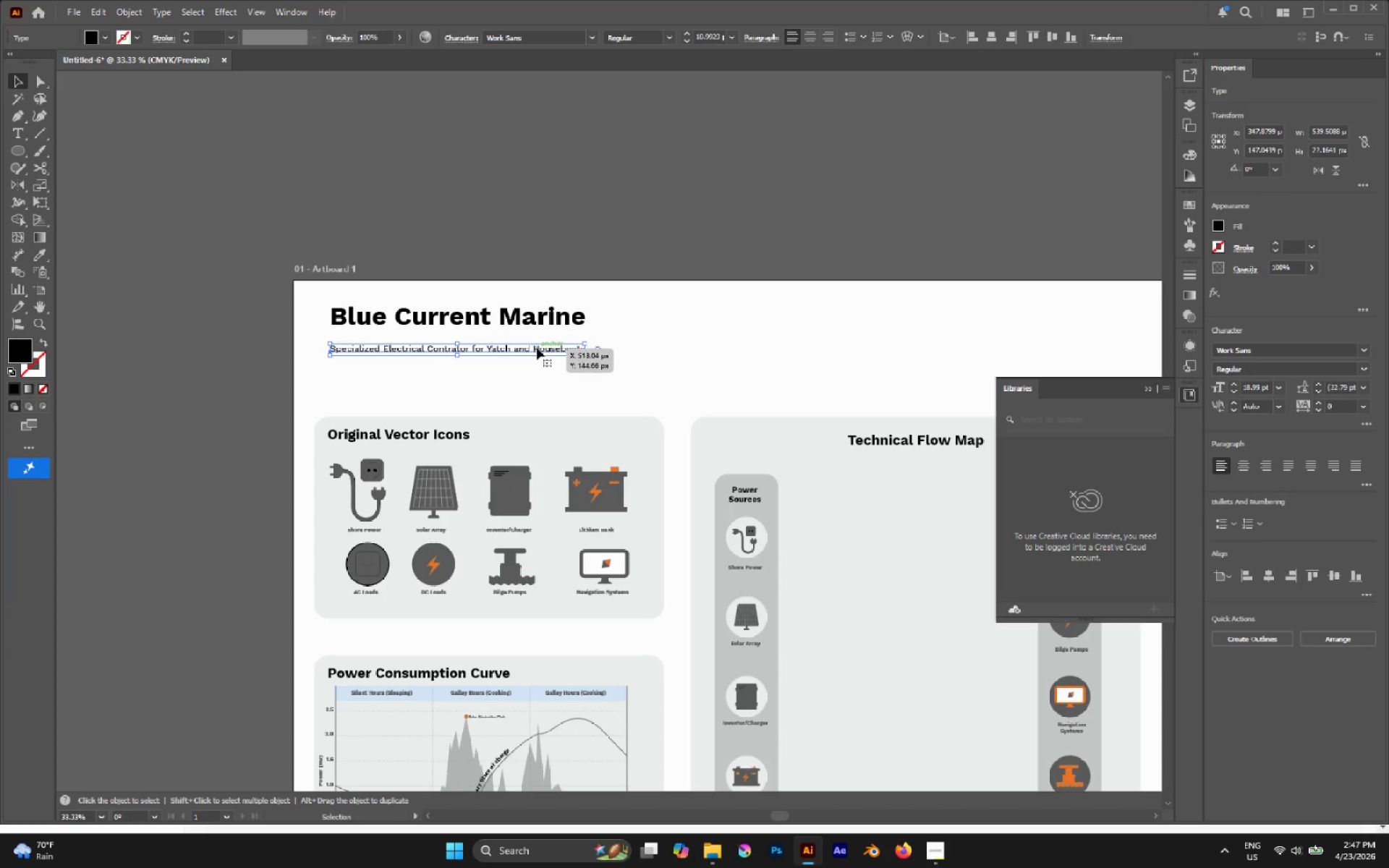 
left_click_drag(start_coordinate=[538, 348], to_coordinate=[536, 339])
 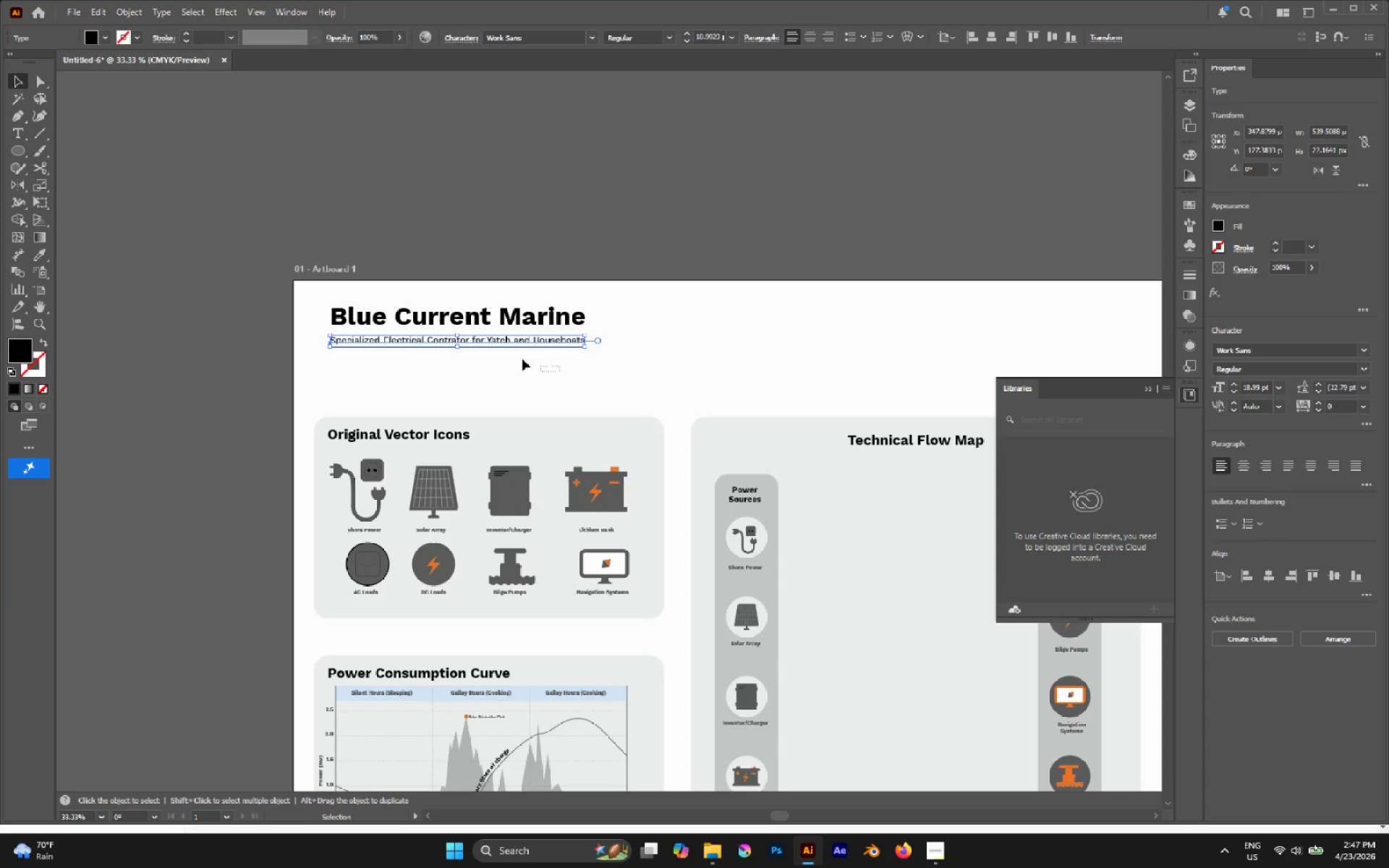 
hold_key(key=ShiftLeft, duration=0.92)
 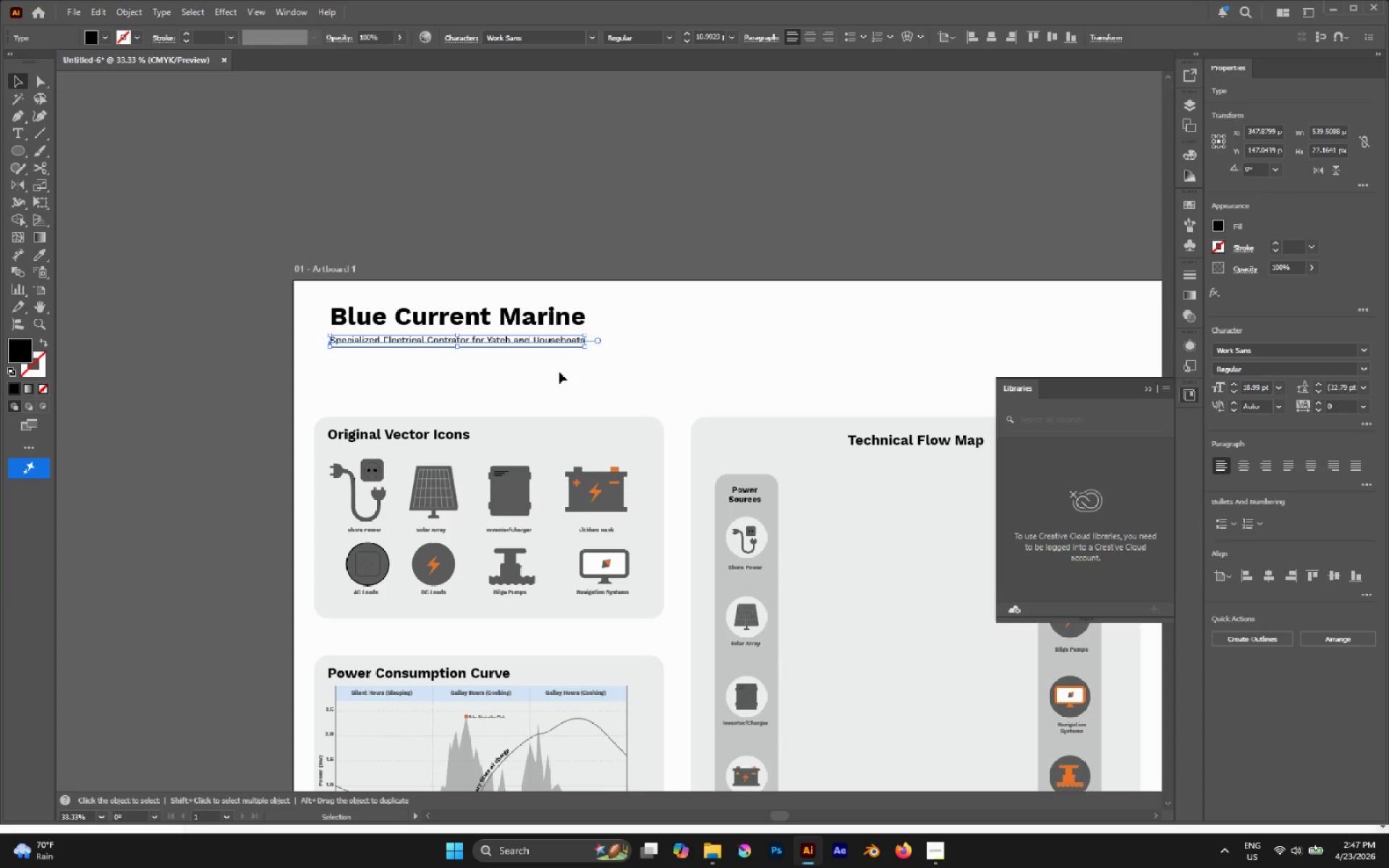 
left_click_drag(start_coordinate=[560, 373], to_coordinate=[435, 310])
 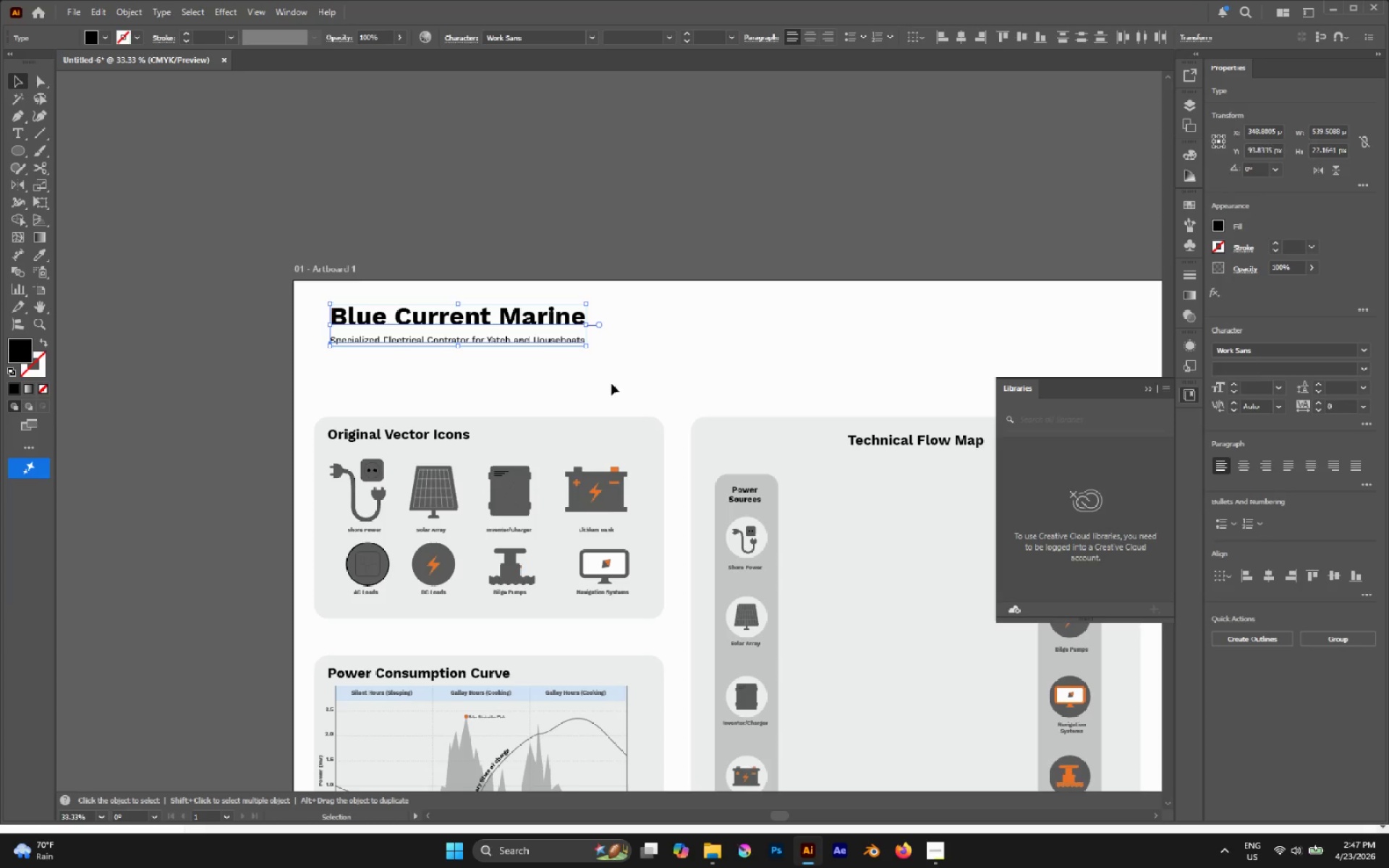 
hold_key(key=ShiftLeft, duration=3.2)
left_click_drag(start_coordinate=[585, 326], to_coordinate=[677, 341])
 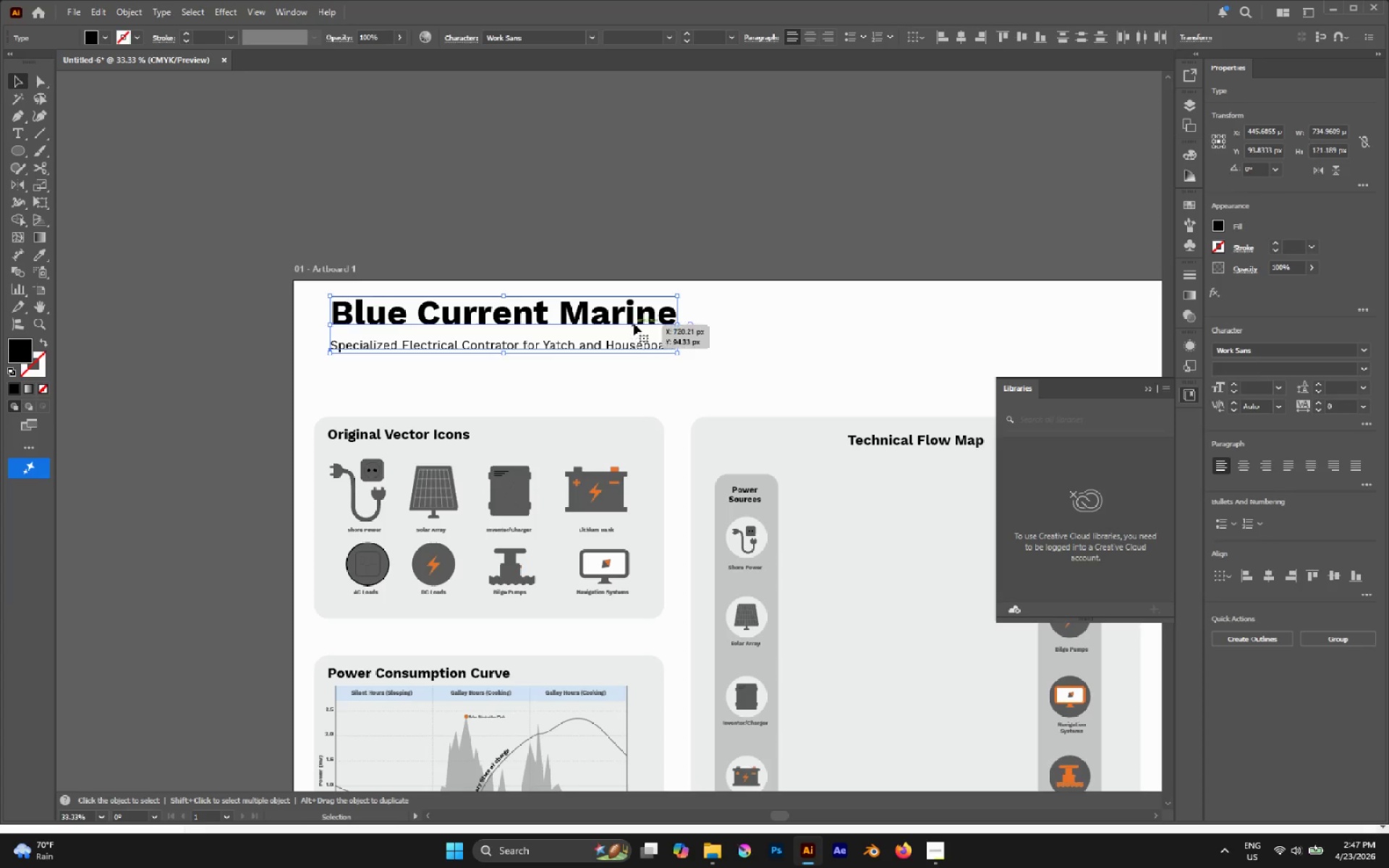 
left_click_drag(start_coordinate=[634, 323], to_coordinate=[636, 350])
 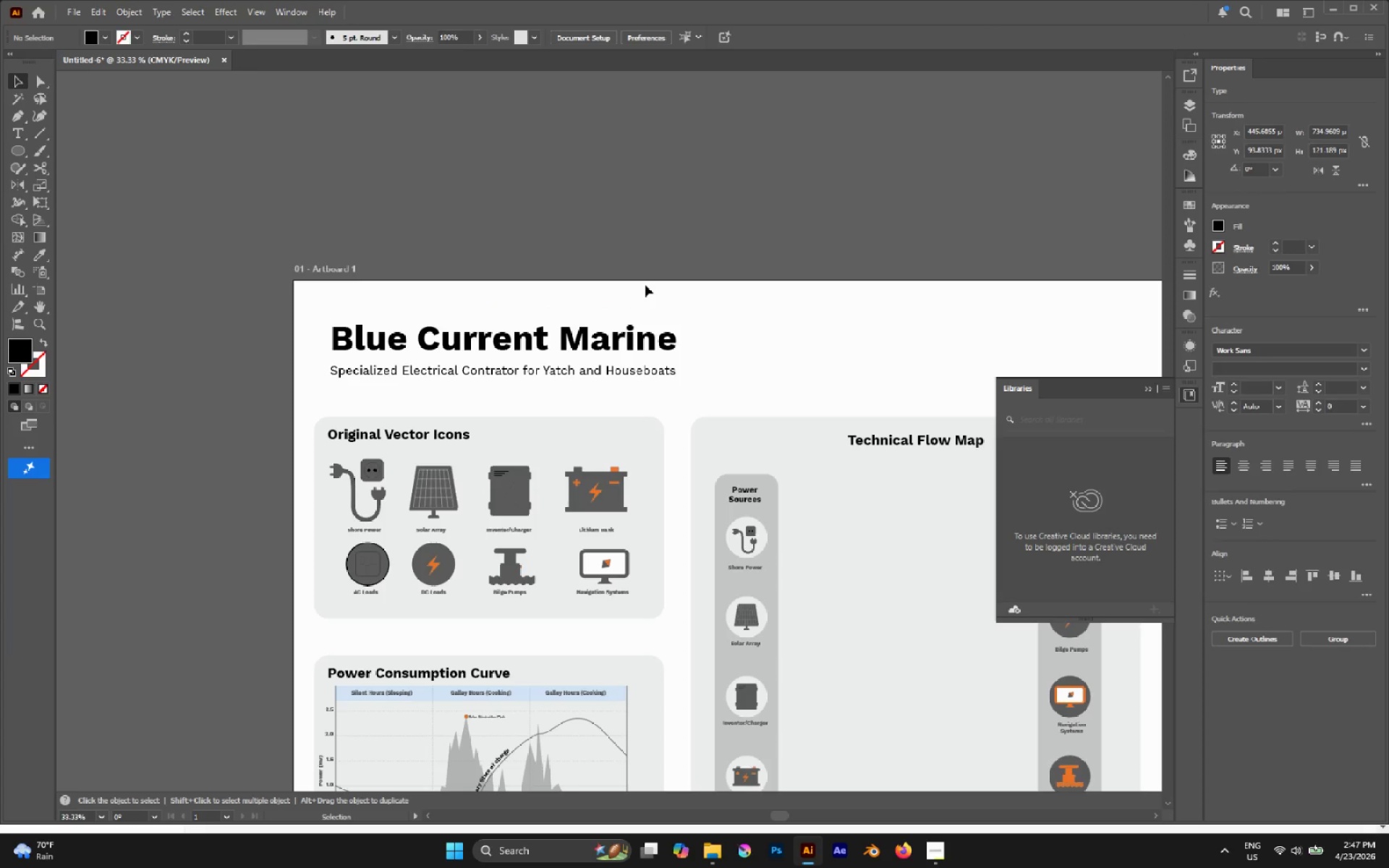 
hold_key(key=ShiftLeft, duration=0.66)
 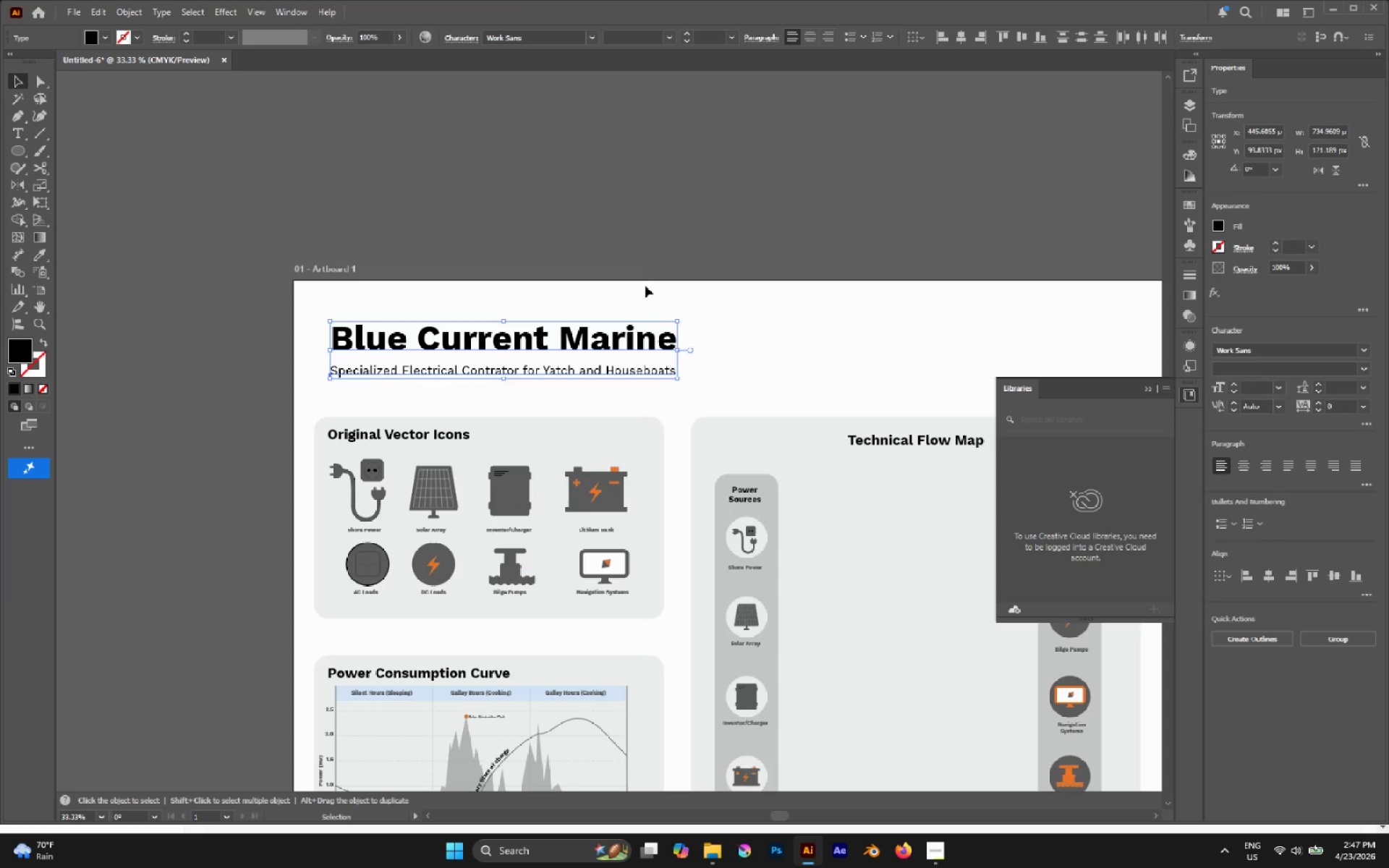 
left_click([645, 286])
 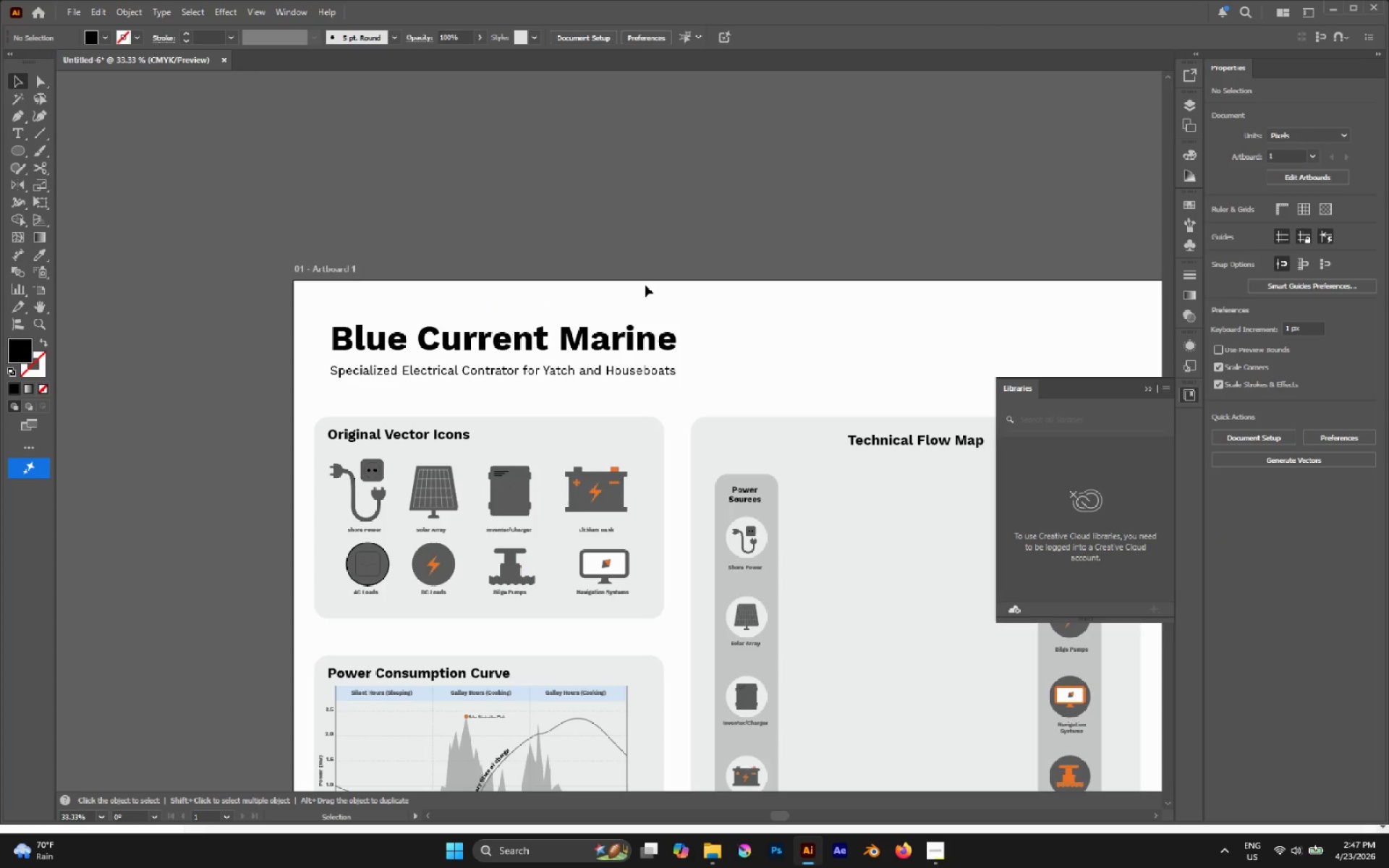 
key(M)
 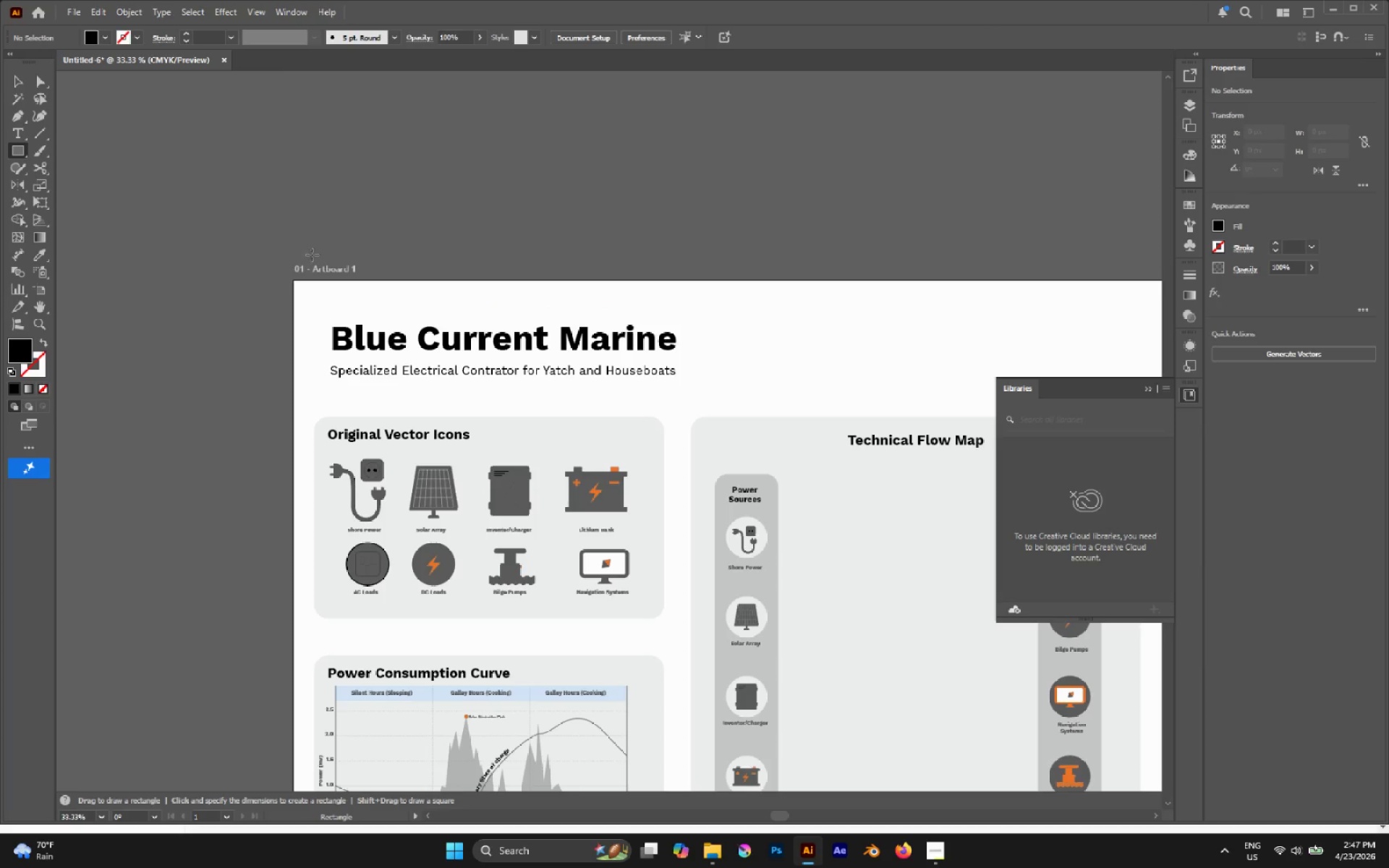 
left_click_drag(start_coordinate=[246, 247], to_coordinate=[919, 400])
 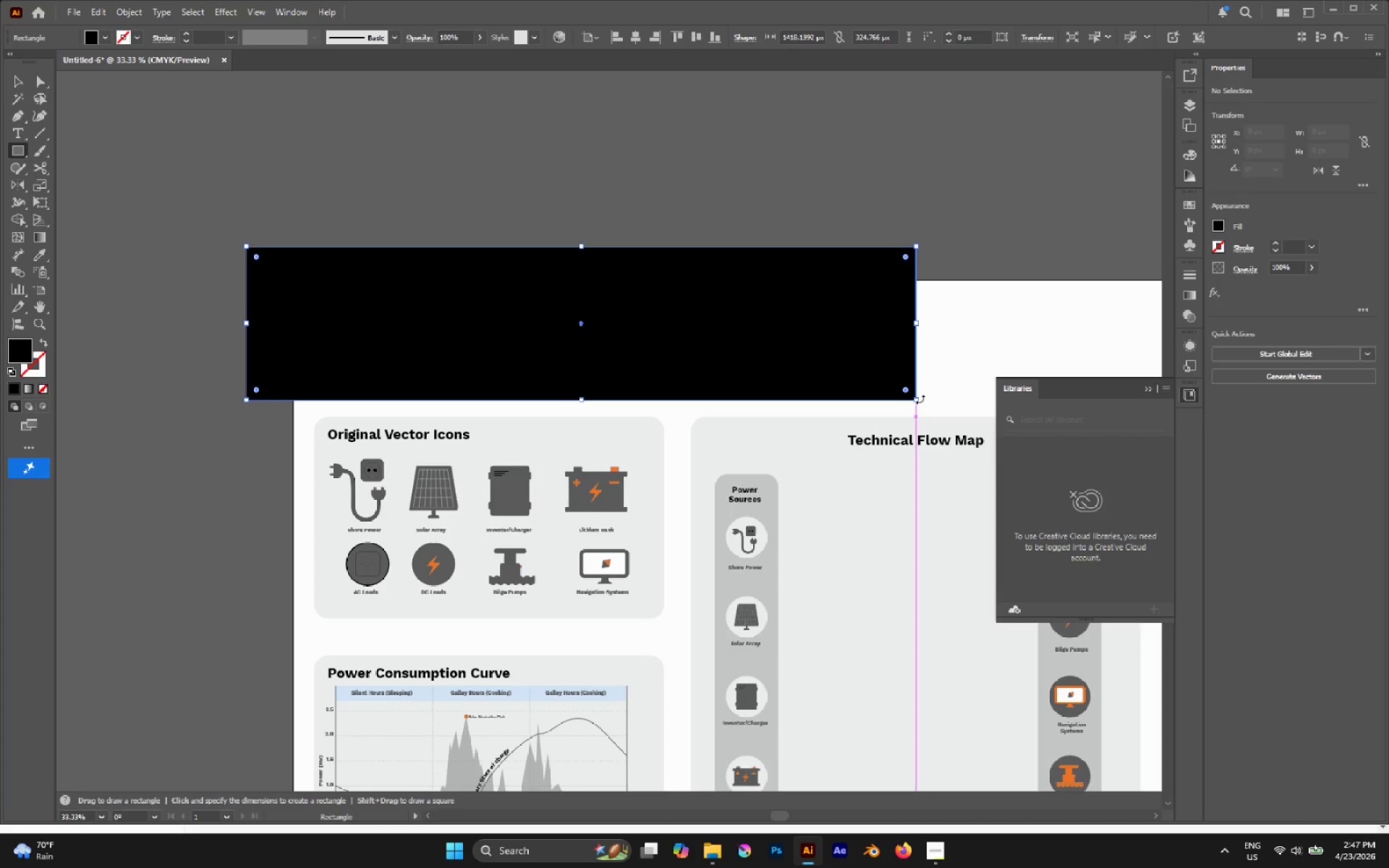 
key(Control+Shift+BracketLeft)
 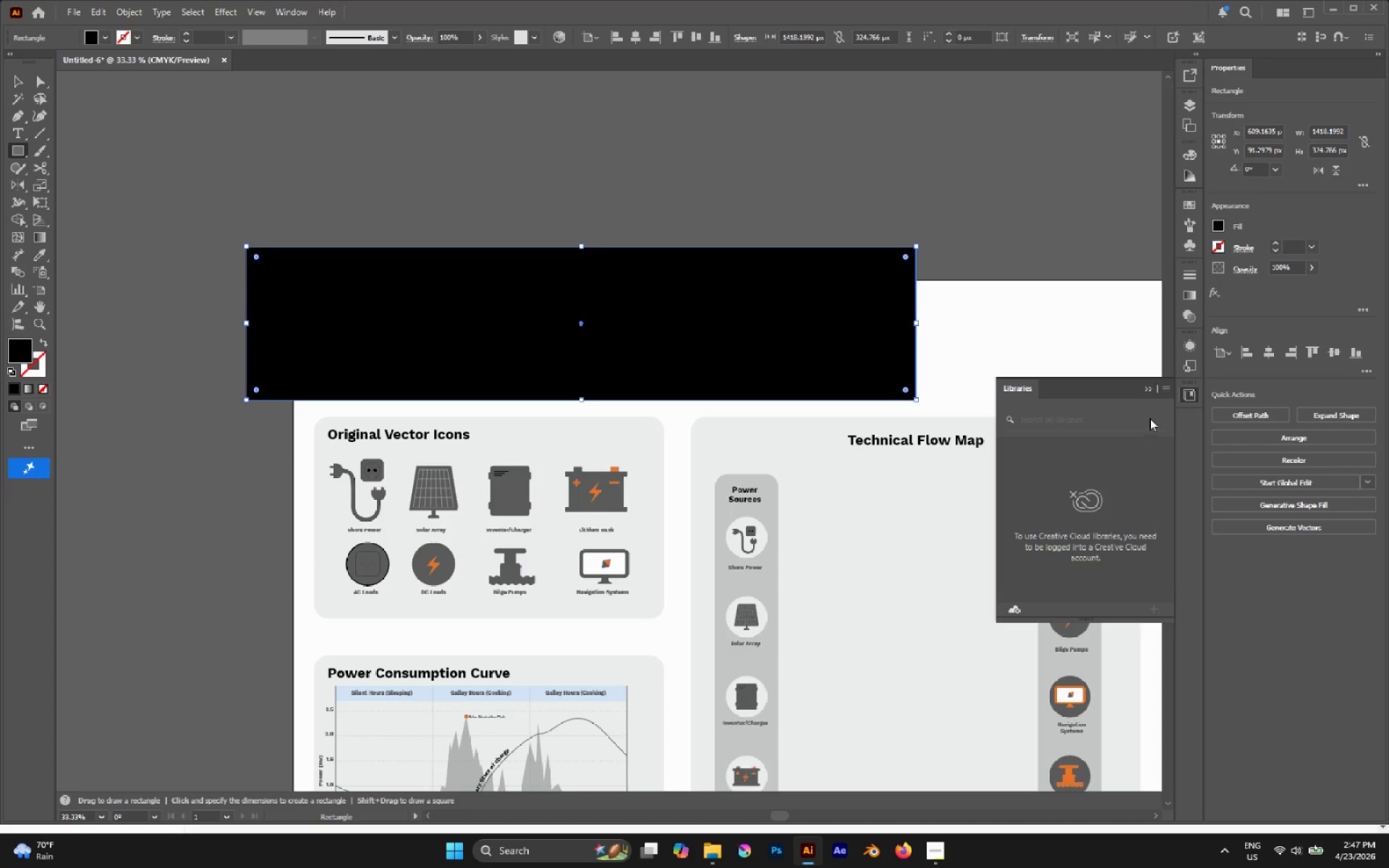 
wait(5.73)
 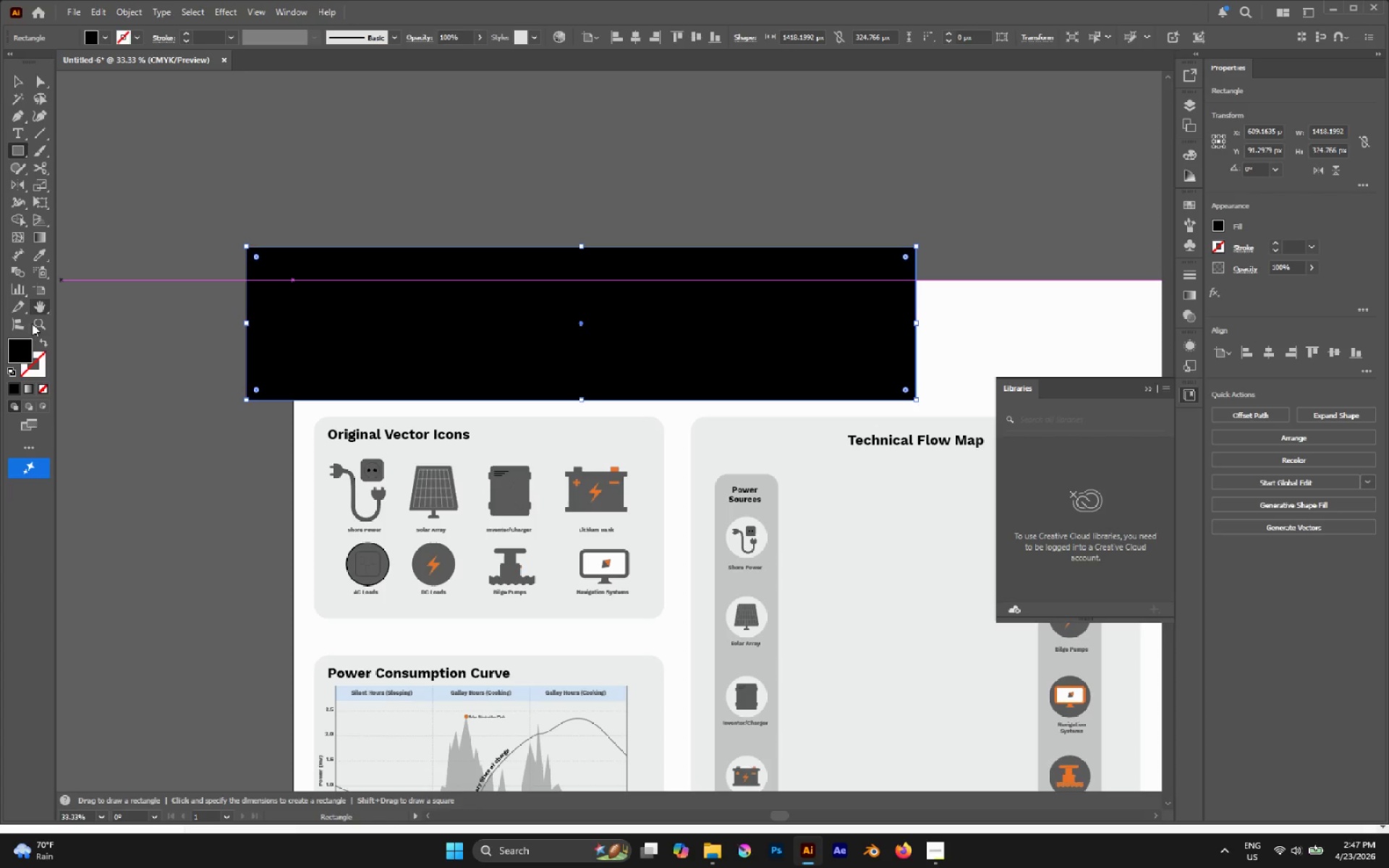 
double_click([1150, 391])
 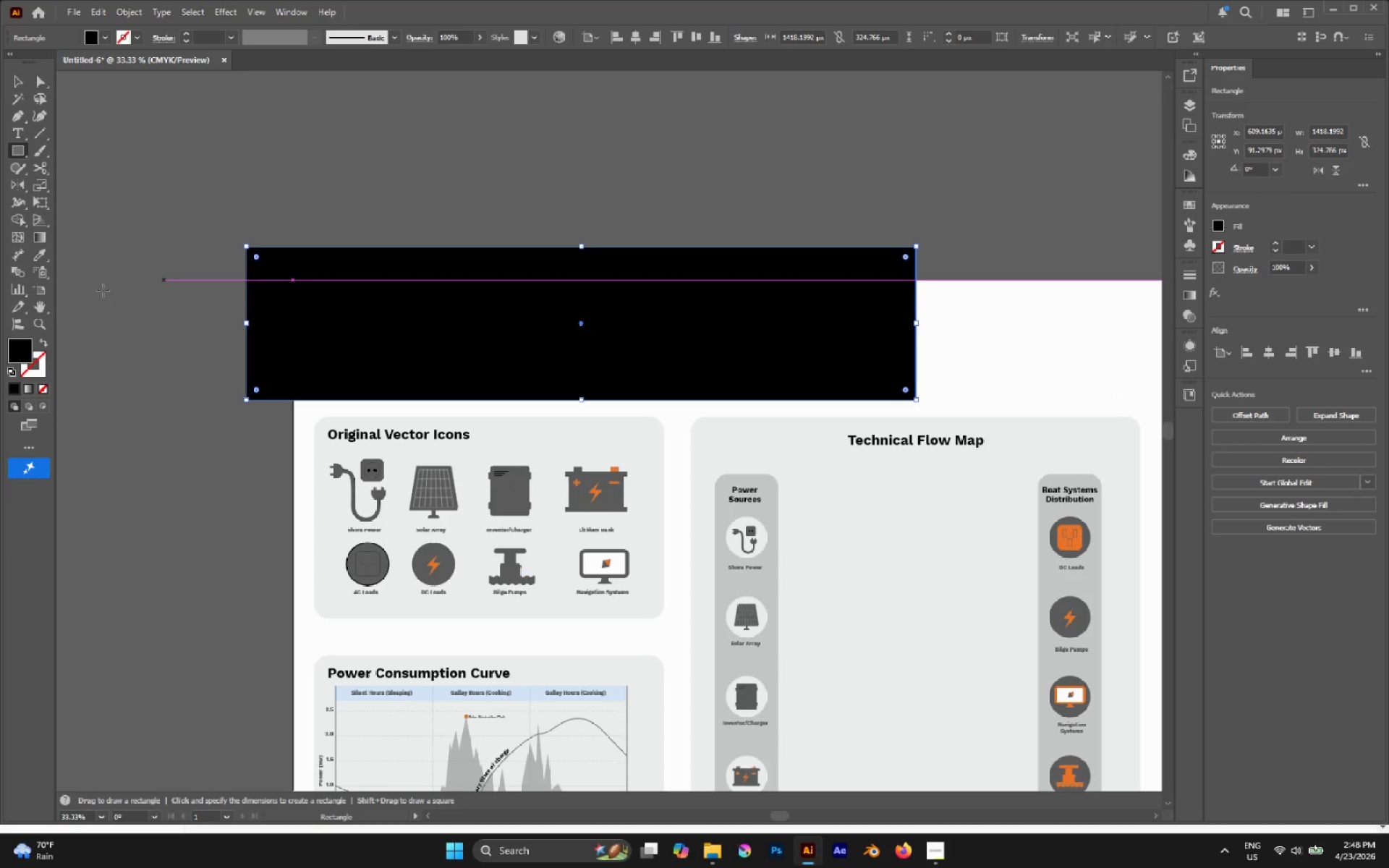 
left_click([22, 342])
 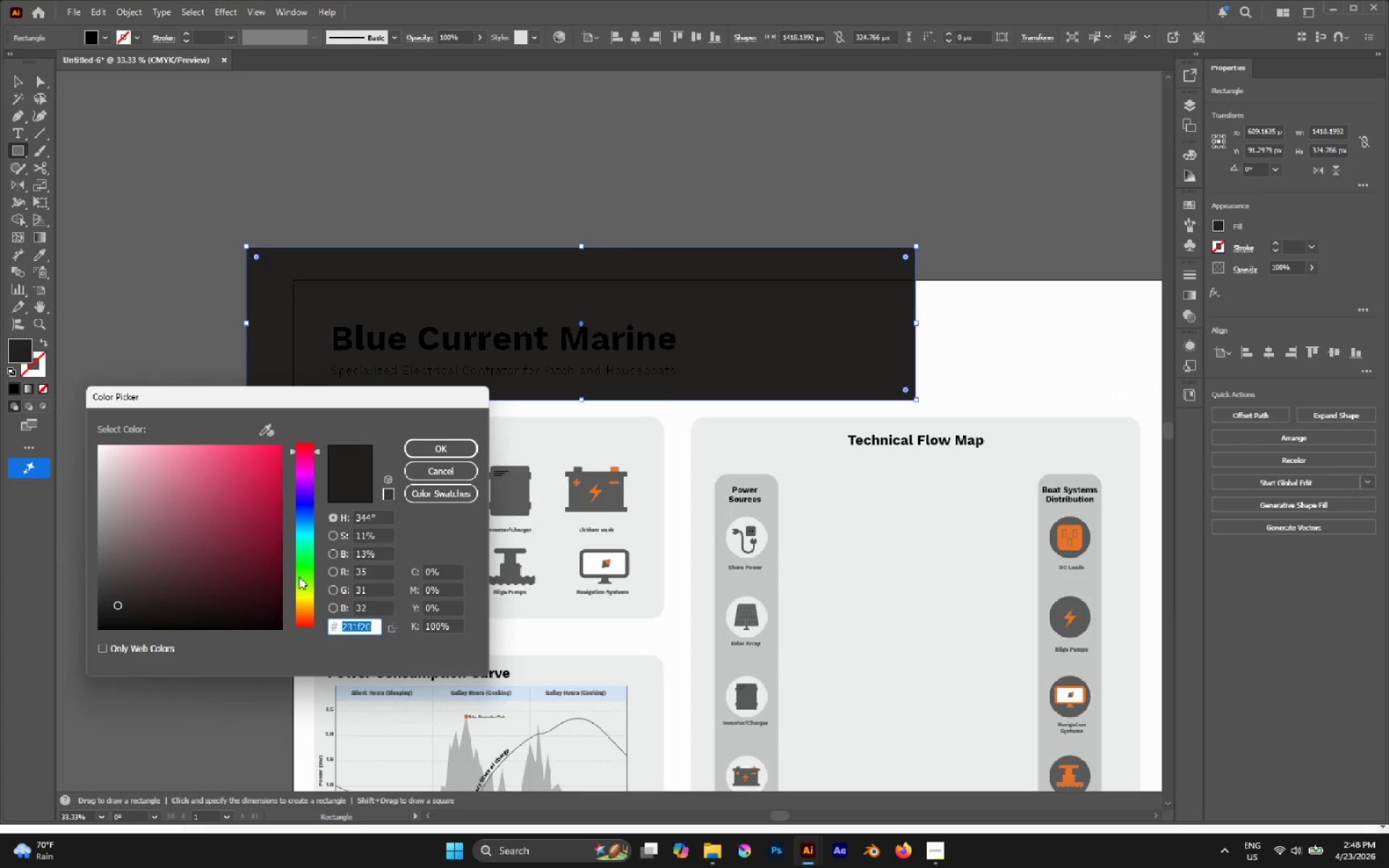 
left_click_drag(start_coordinate=[302, 582], to_coordinate=[310, 518])
 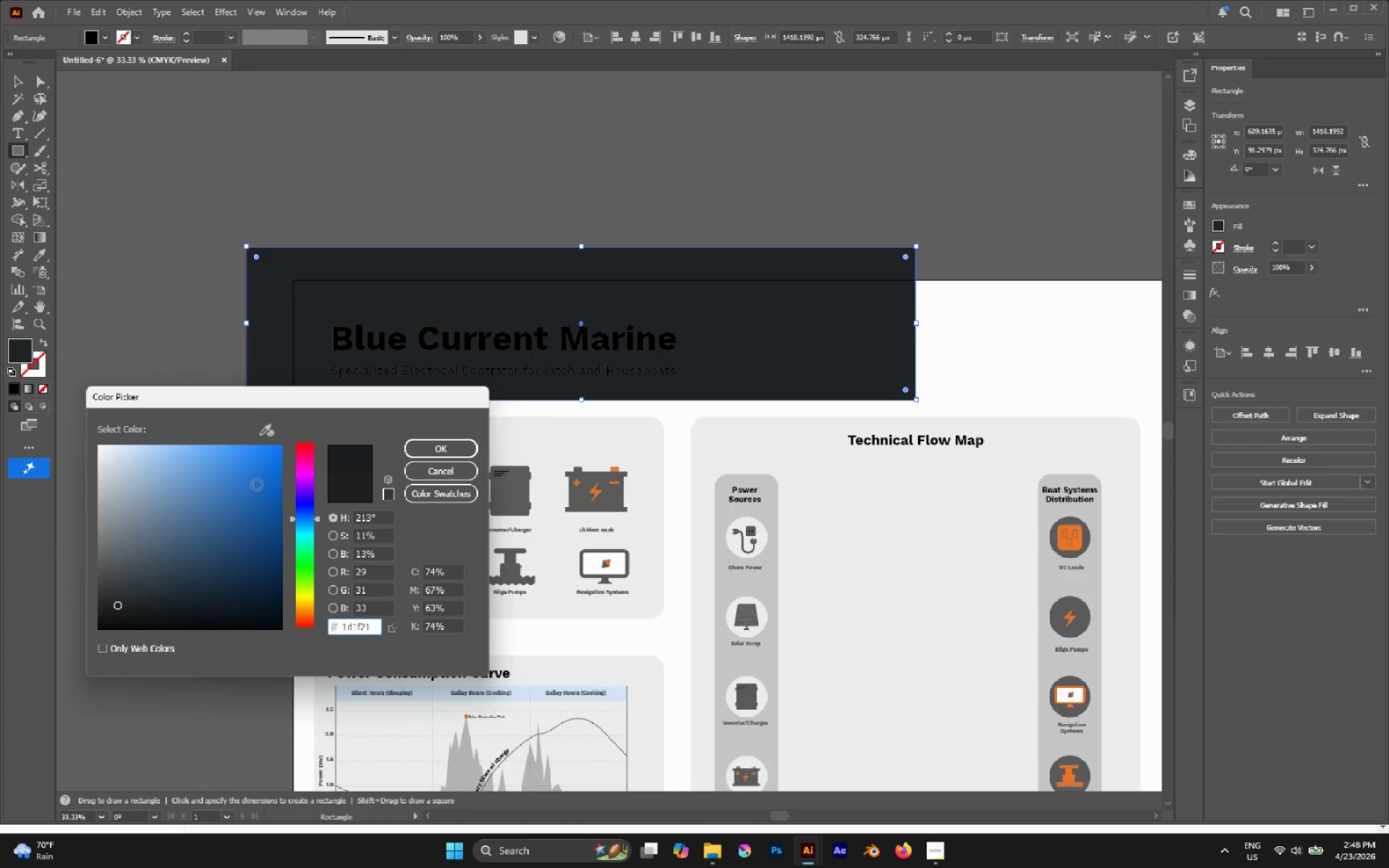 
left_click_drag(start_coordinate=[257, 484], to_coordinate=[260, 473])
 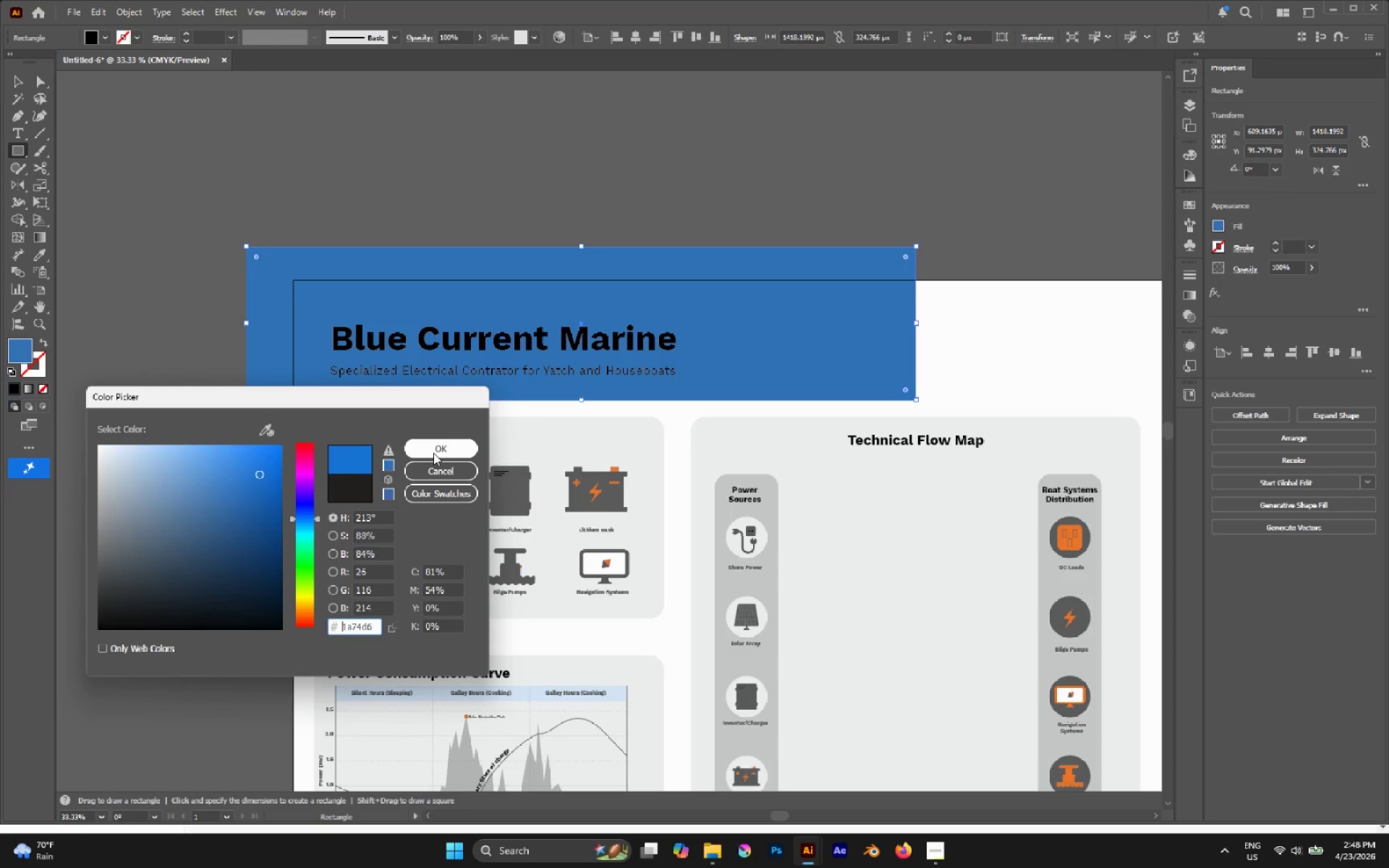 
left_click([433, 453])
 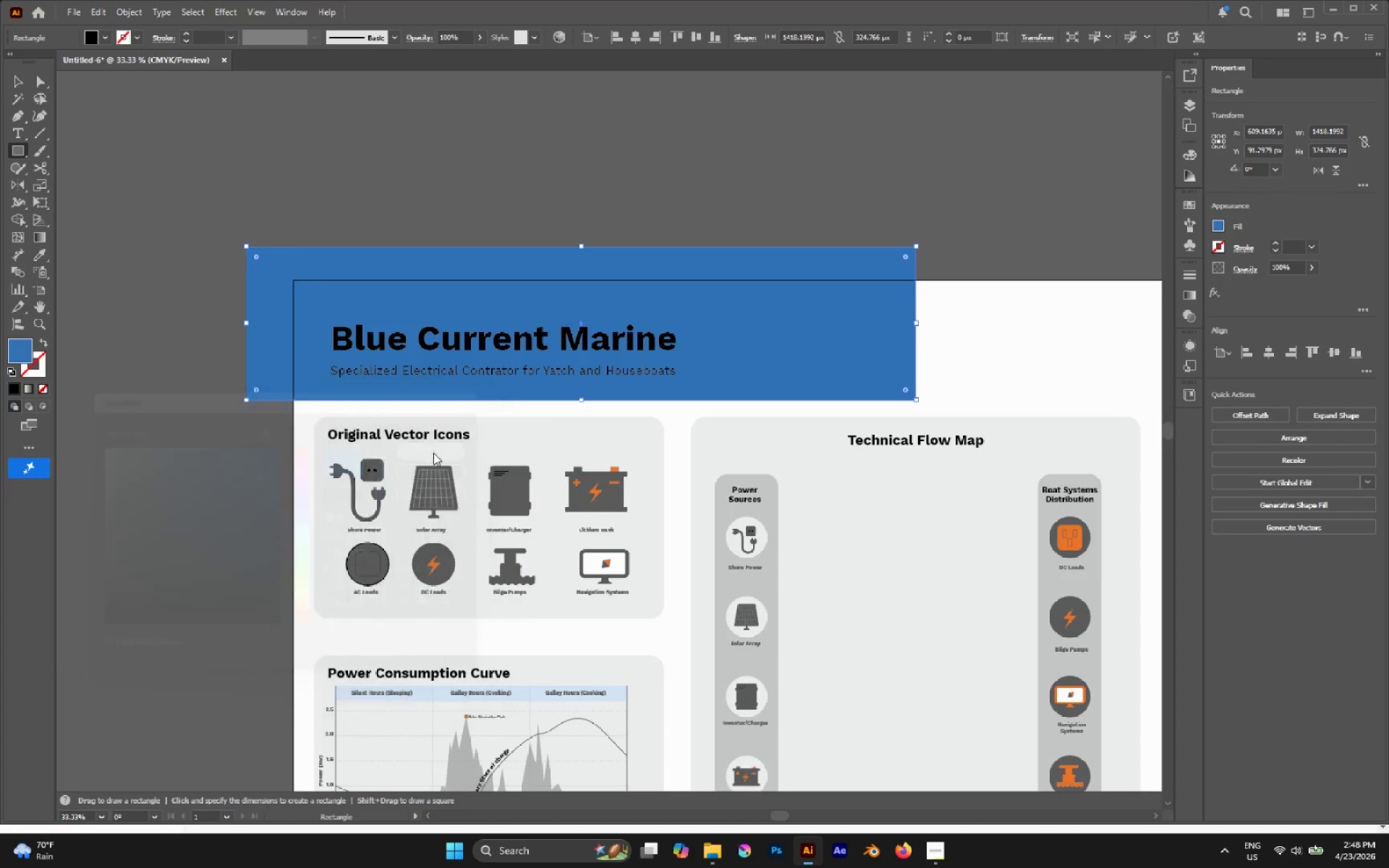 
key(A)
 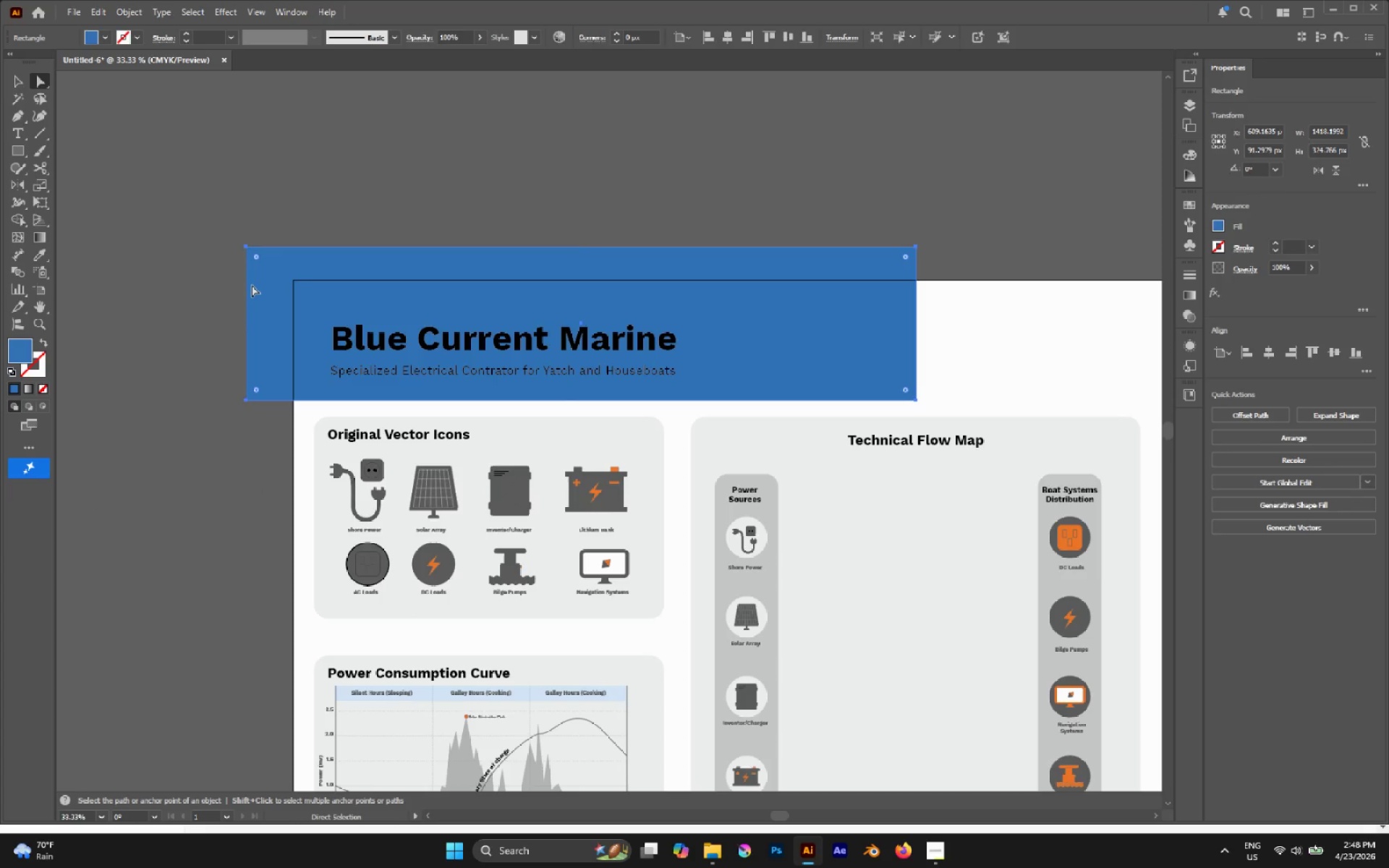 
key(V)
 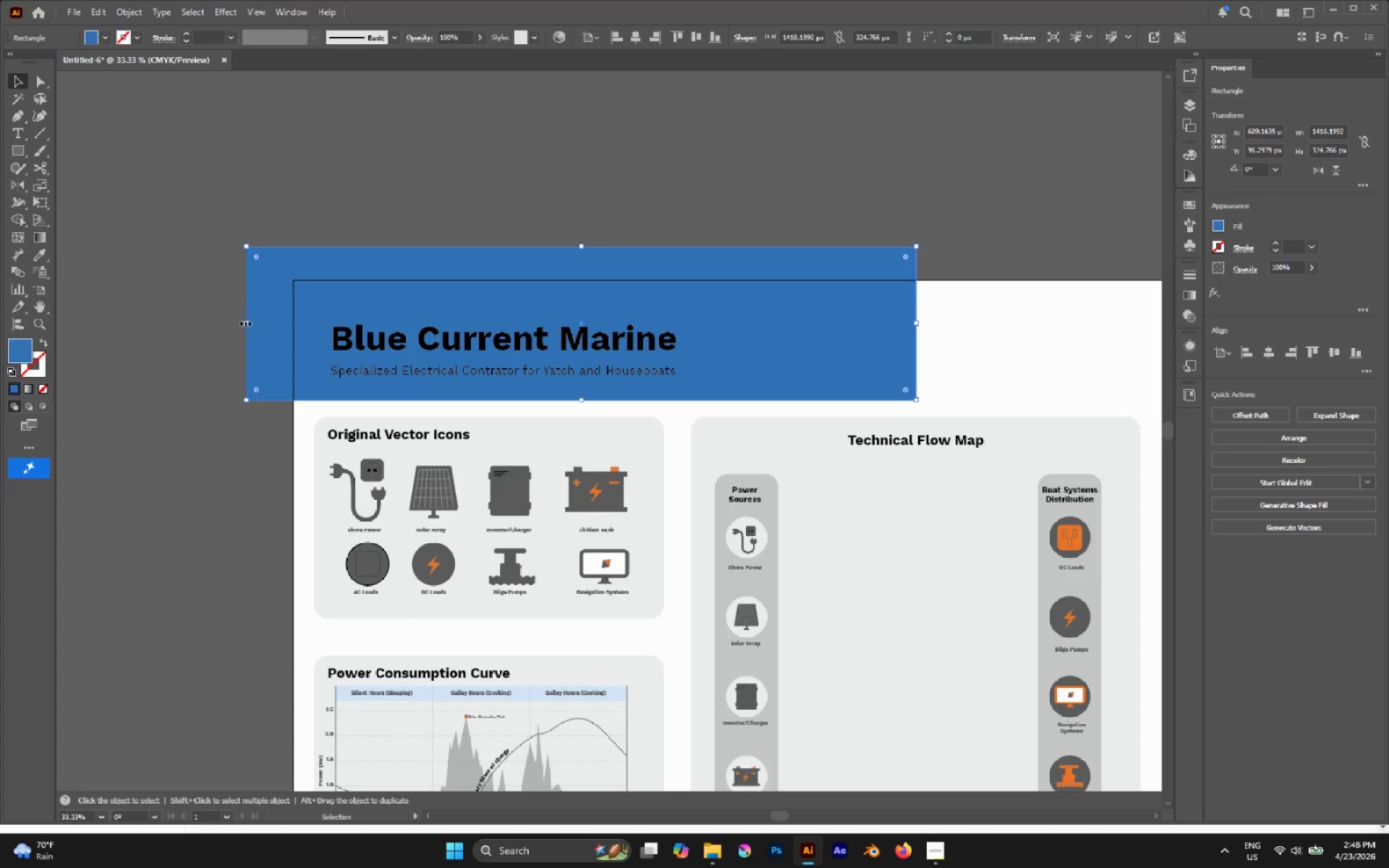 
left_click_drag(start_coordinate=[244, 323], to_coordinate=[272, 336])
 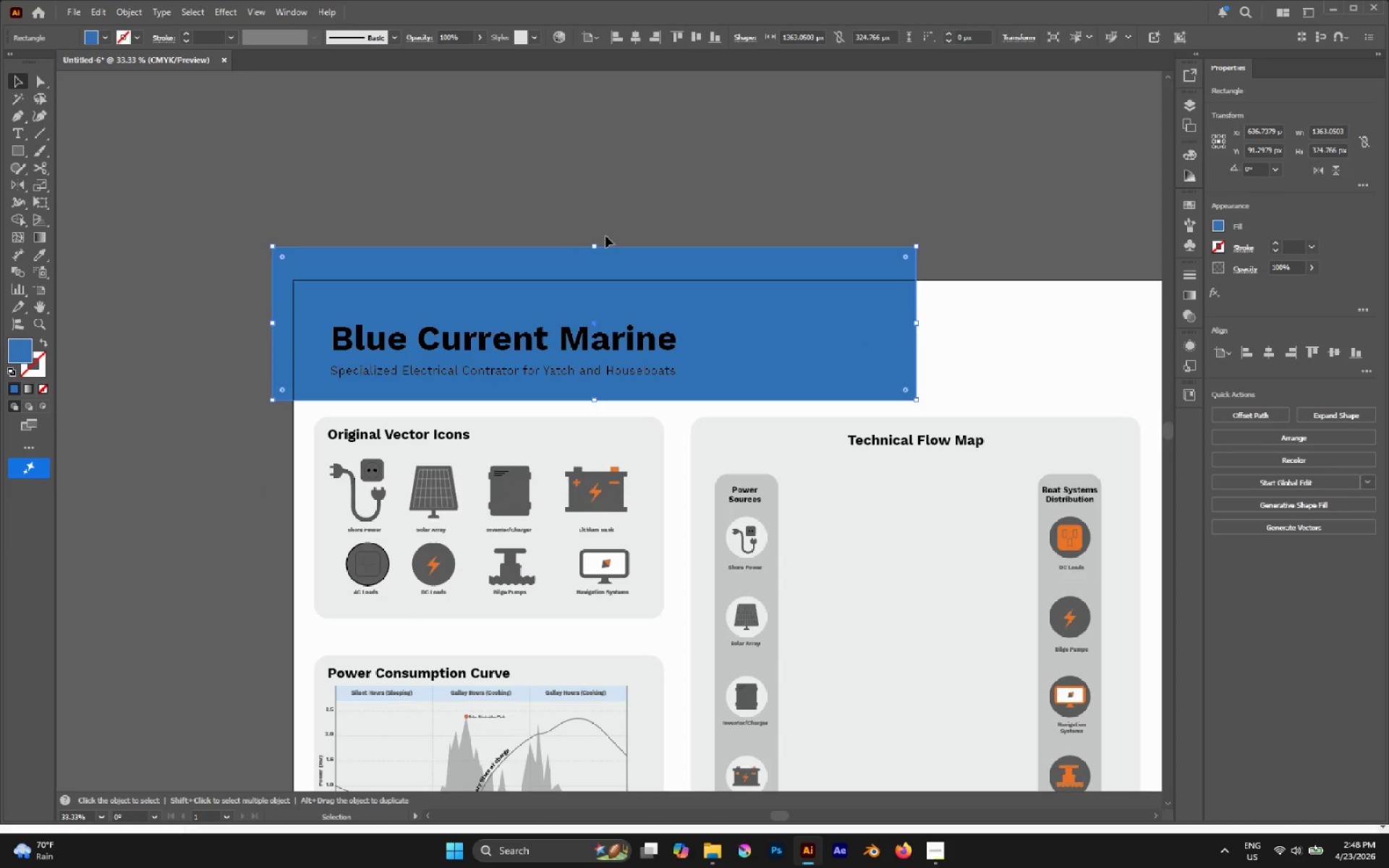 
left_click_drag(start_coordinate=[594, 244], to_coordinate=[596, 269])
 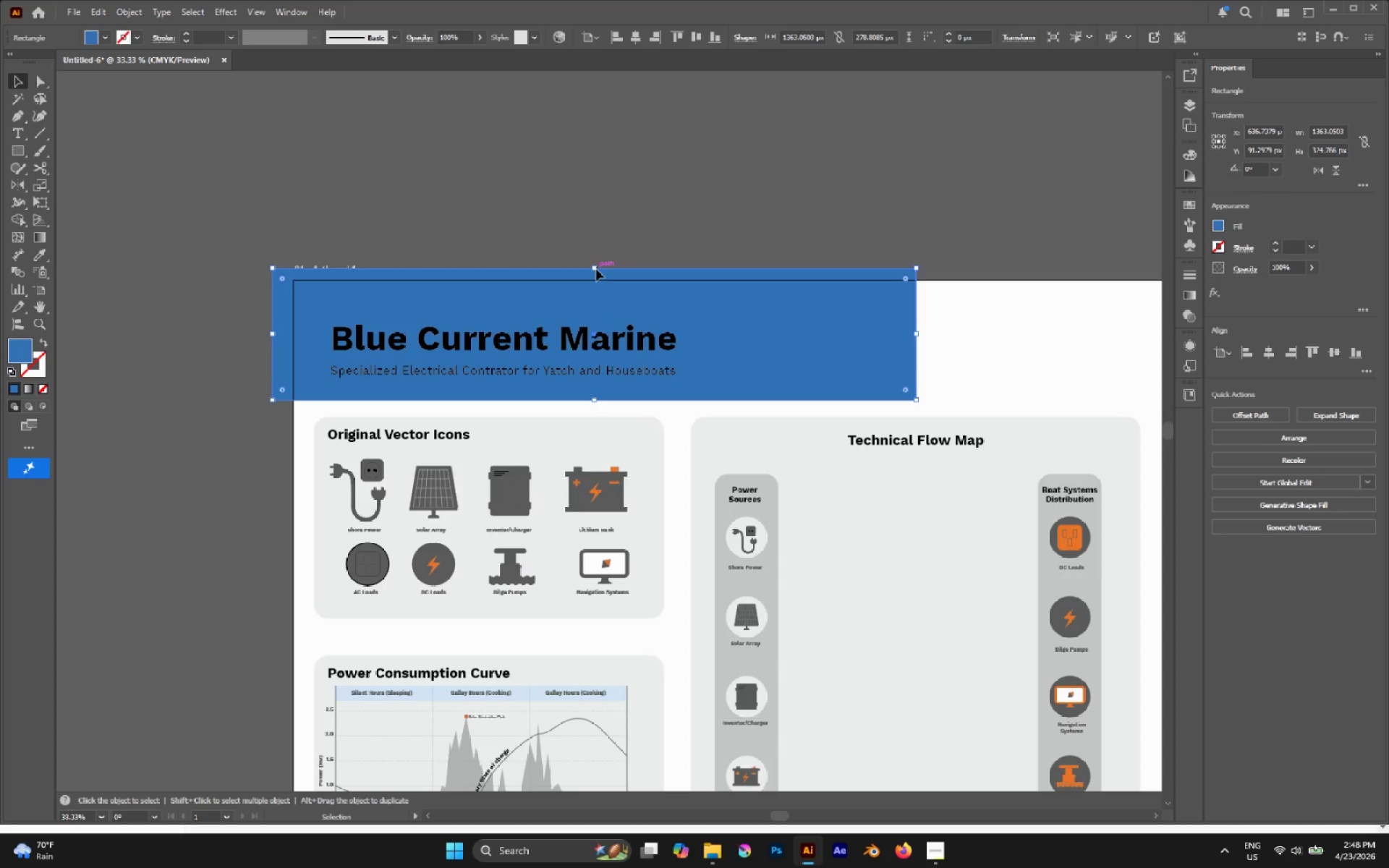 
left_click([596, 269])
 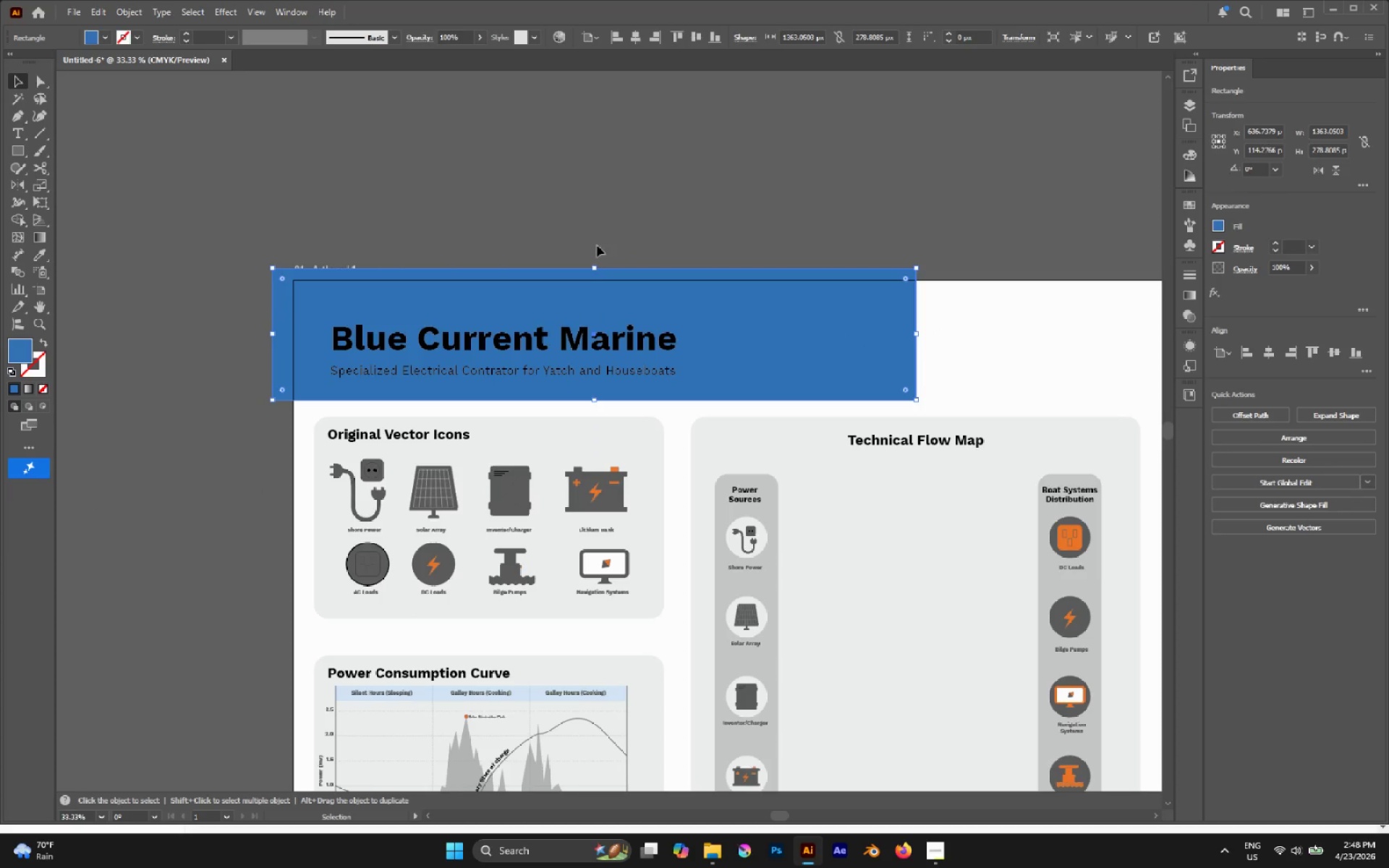 
left_click([595, 236])
 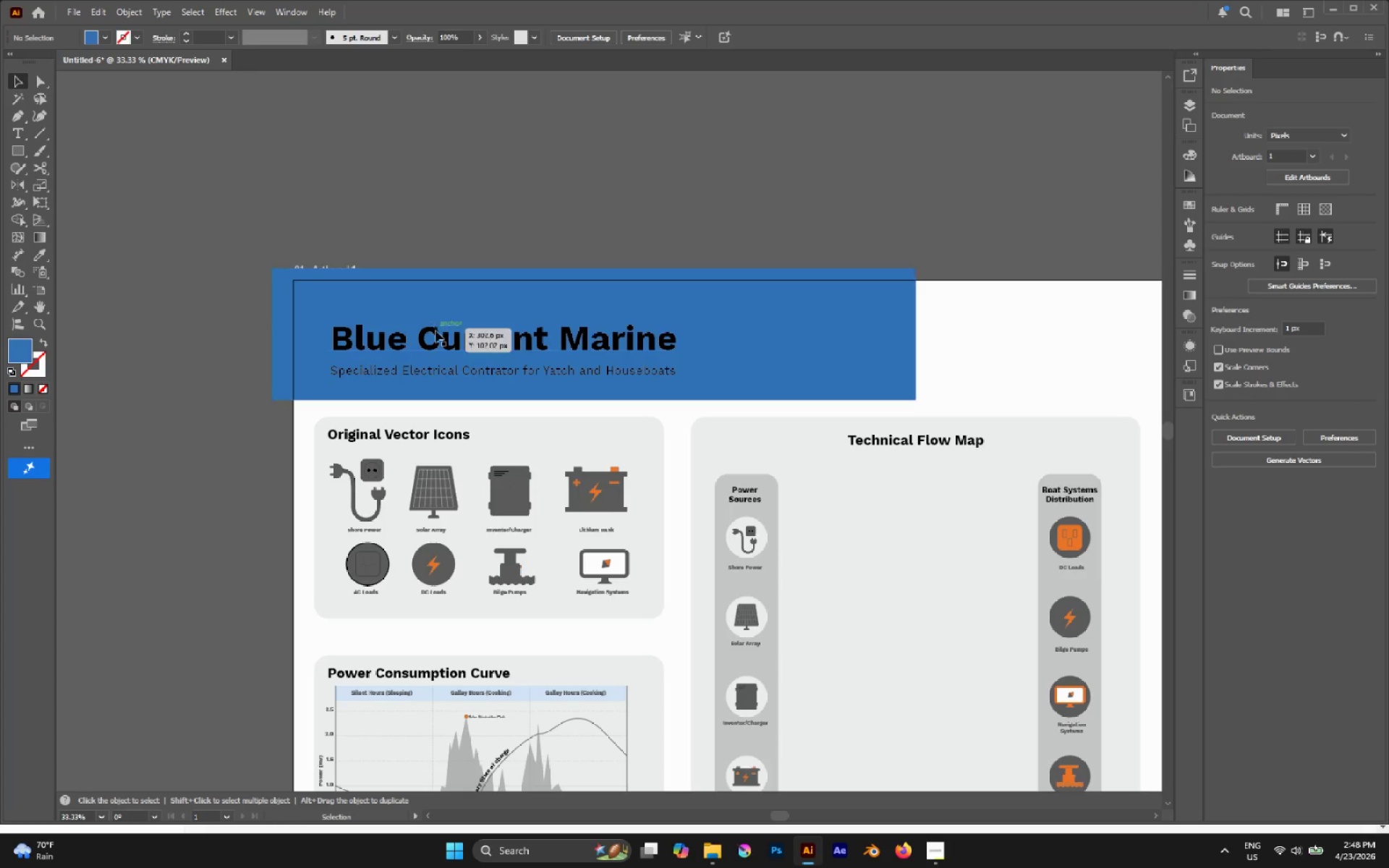 
left_click([438, 333])
 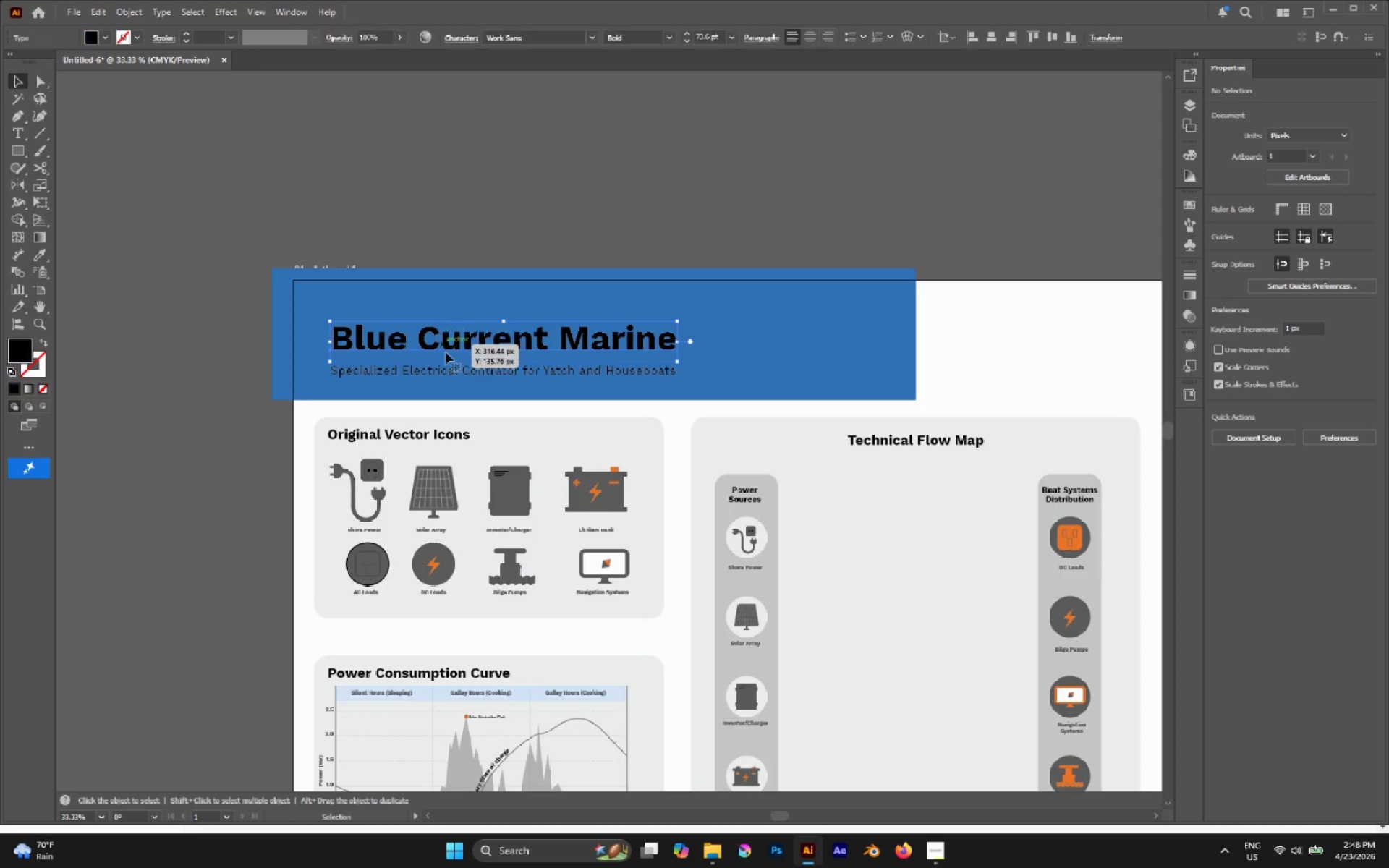 
hold_key(key=ShiftLeft, duration=0.83)
left_click([449, 367])
 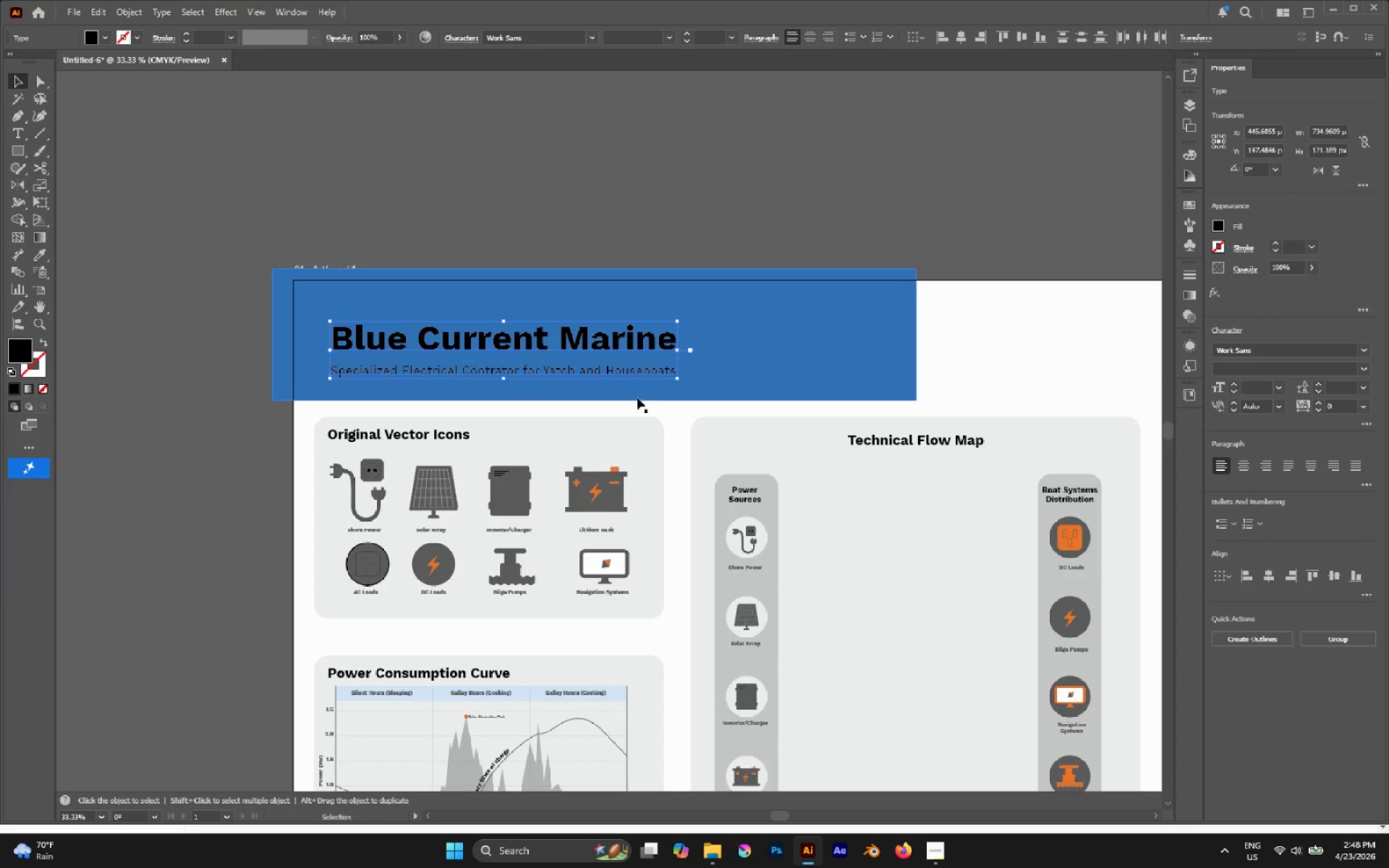 
key(I)
 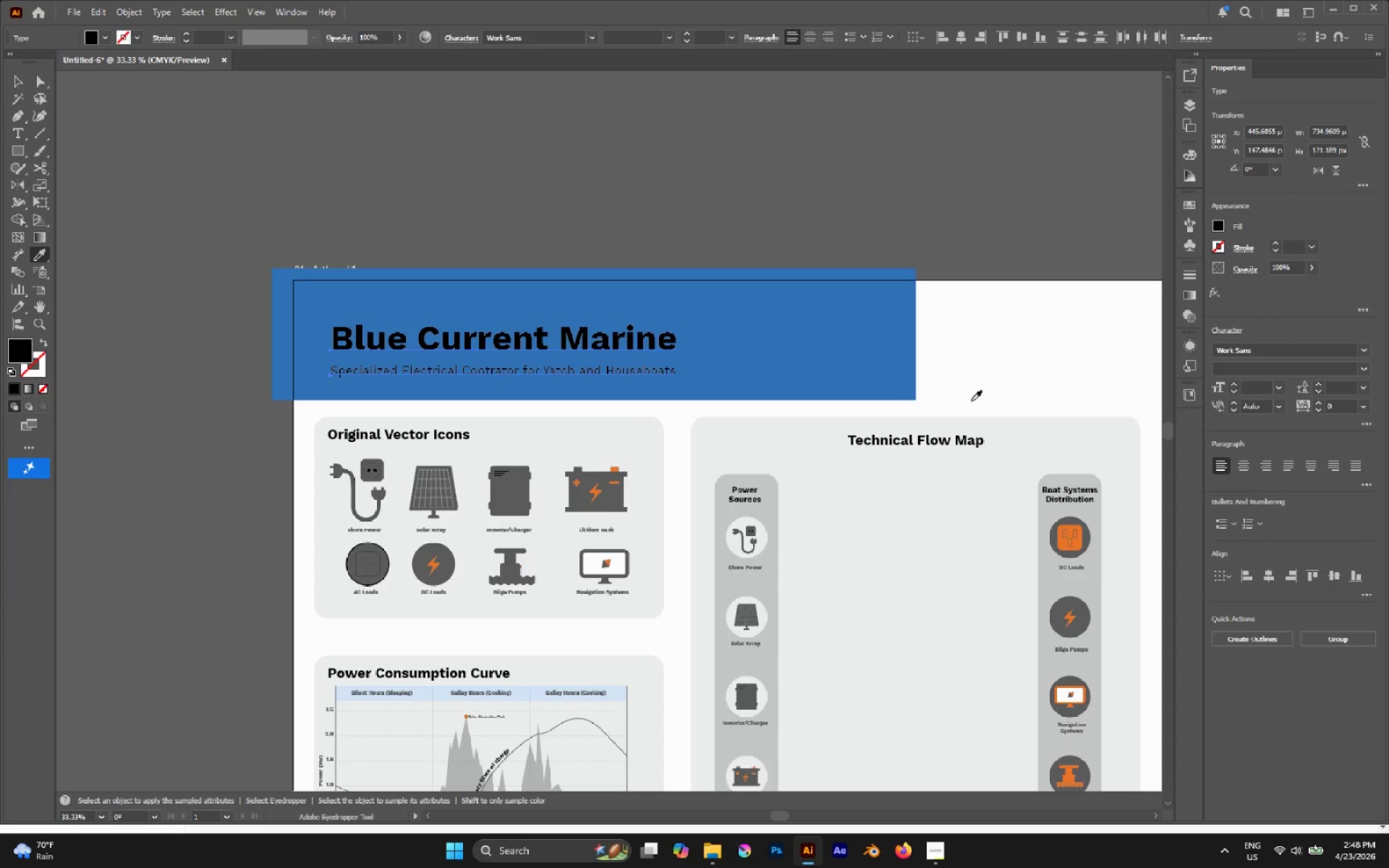 
left_click([971, 396])
 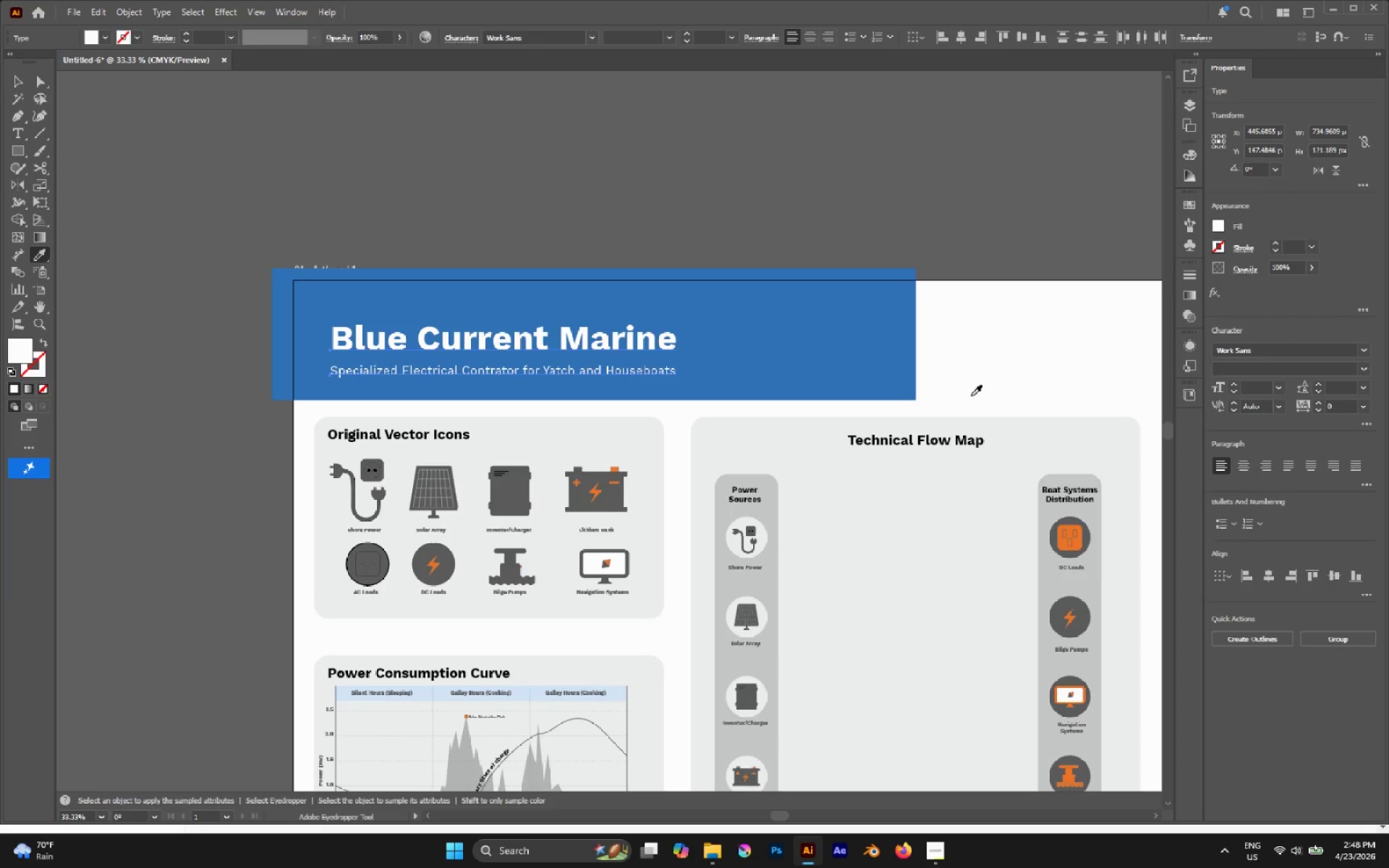 
key(V)
 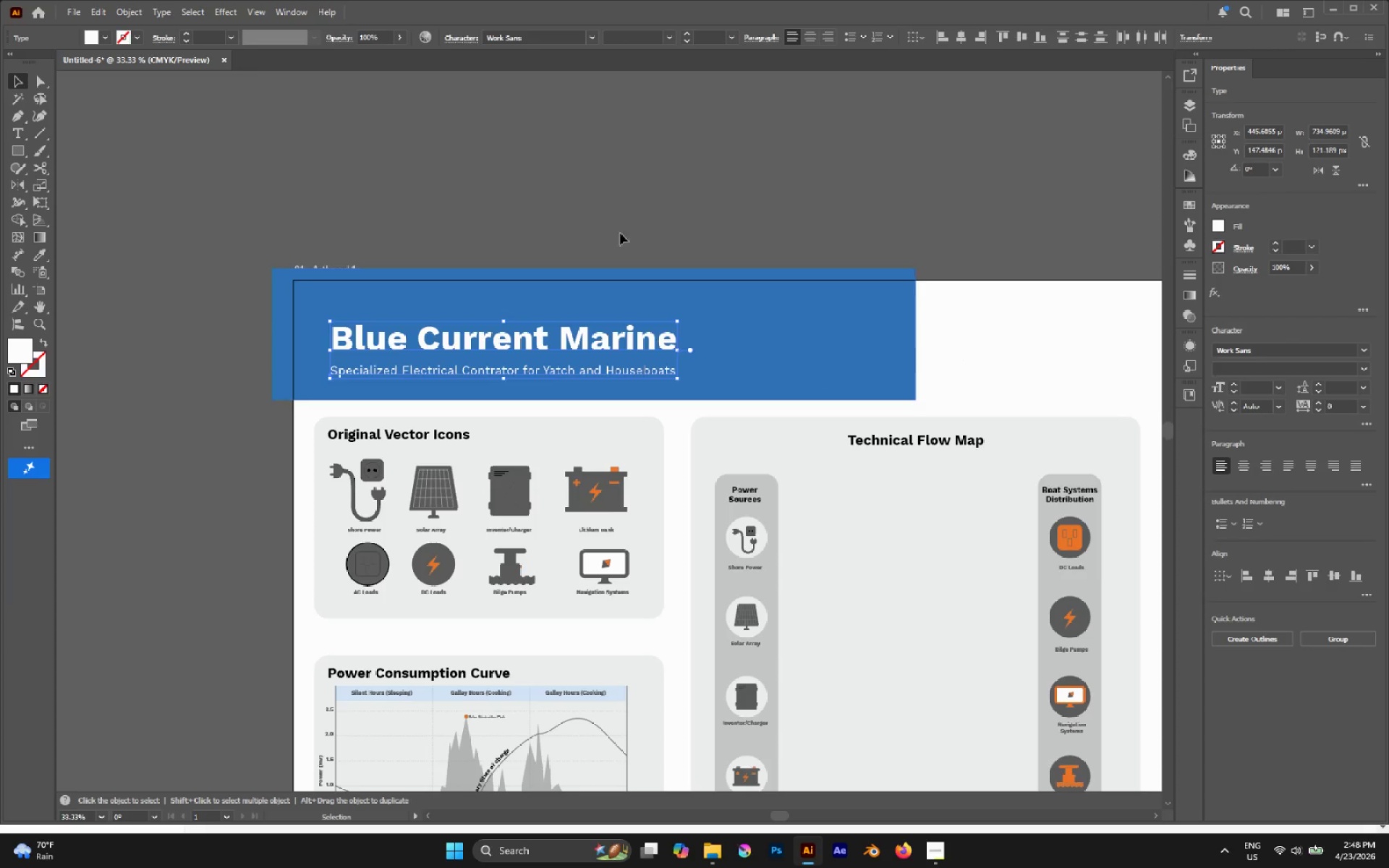 
left_click([545, 203])
 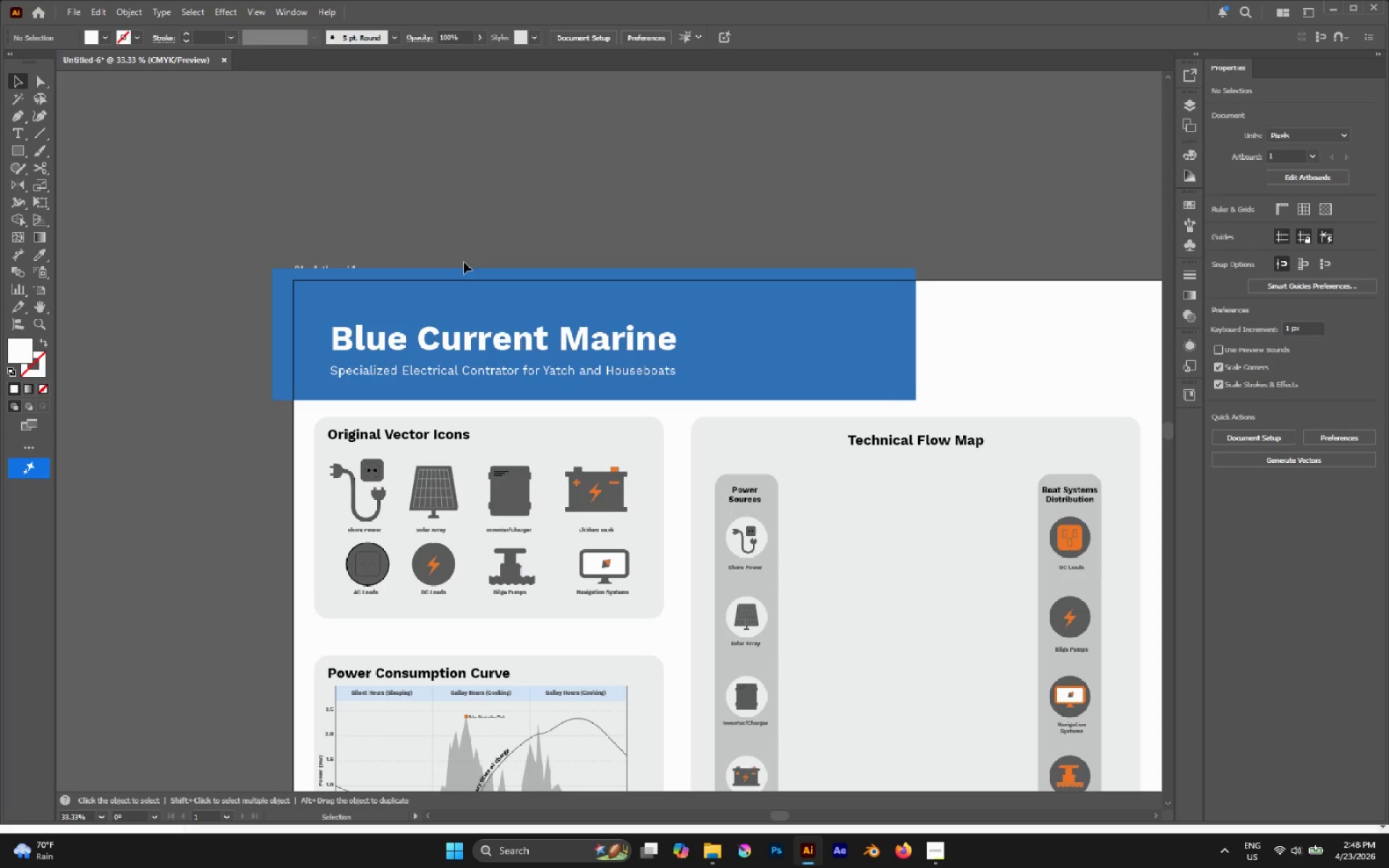 
hold_key(key=AltLeft, duration=0.59)
scroll: coordinate [399, 328], scroll_direction: up, amount: 2.0
 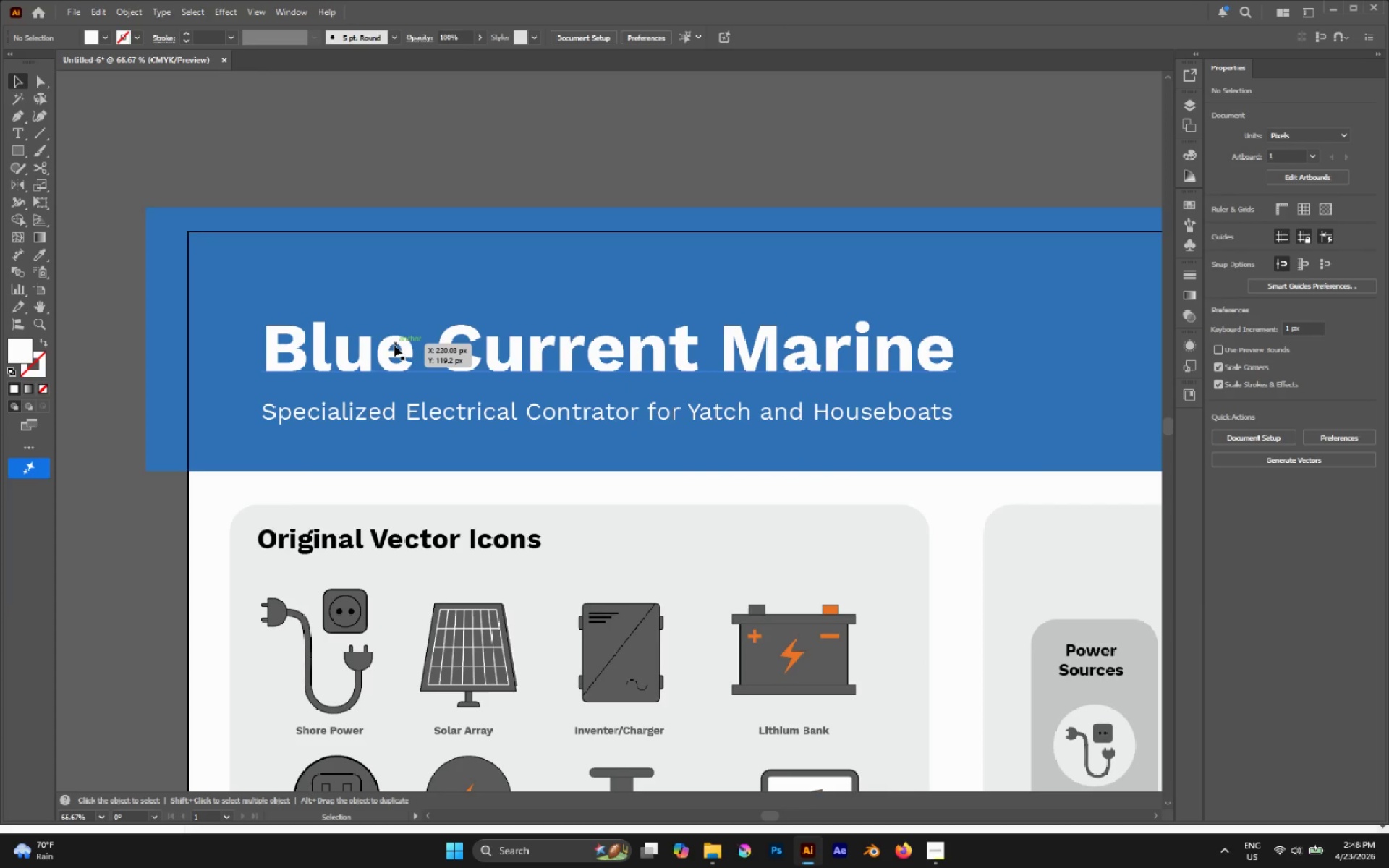 
left_click([394, 345])
 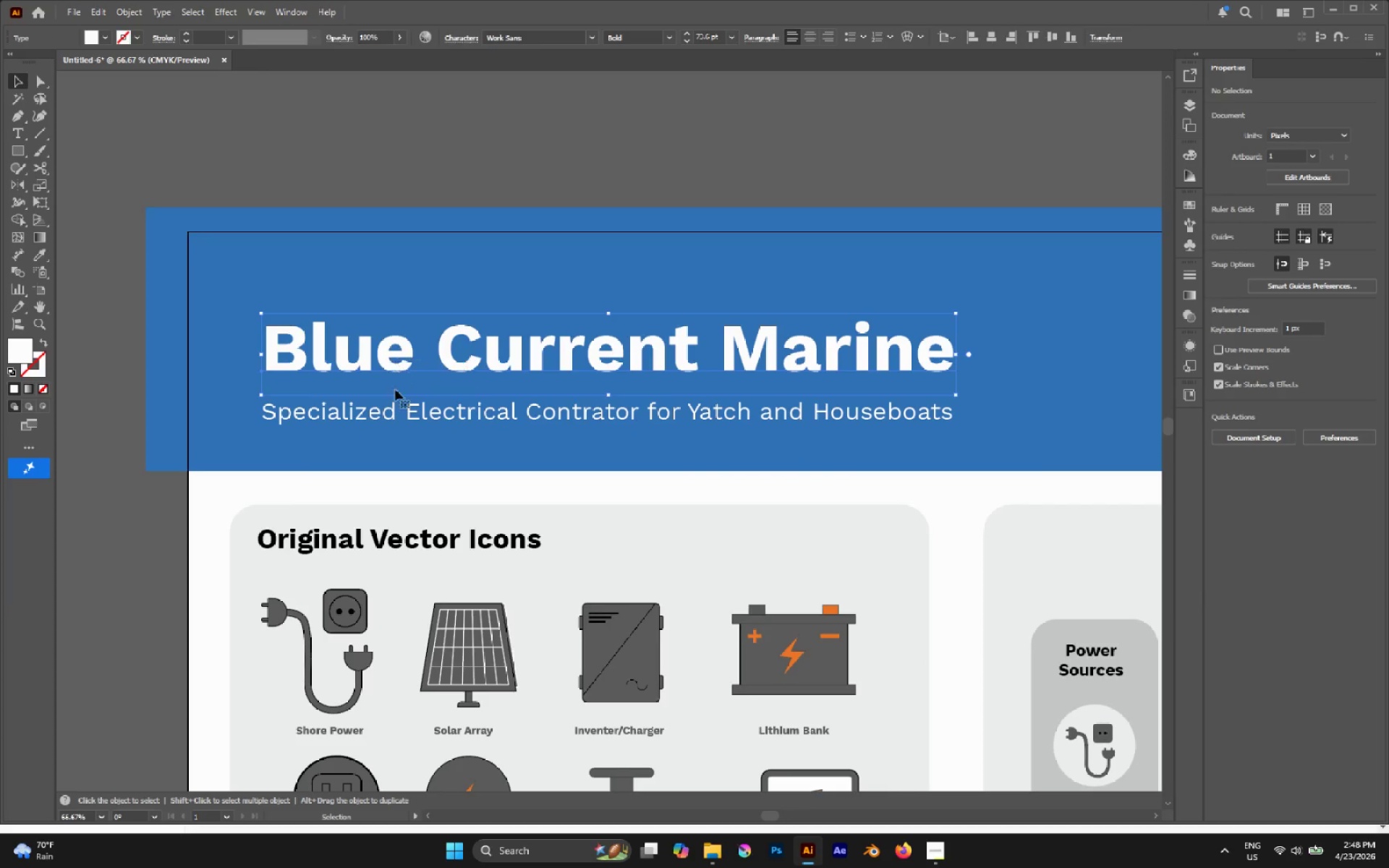 
hold_key(key=ShiftLeft, duration=0.67)
left_click([395, 412])
 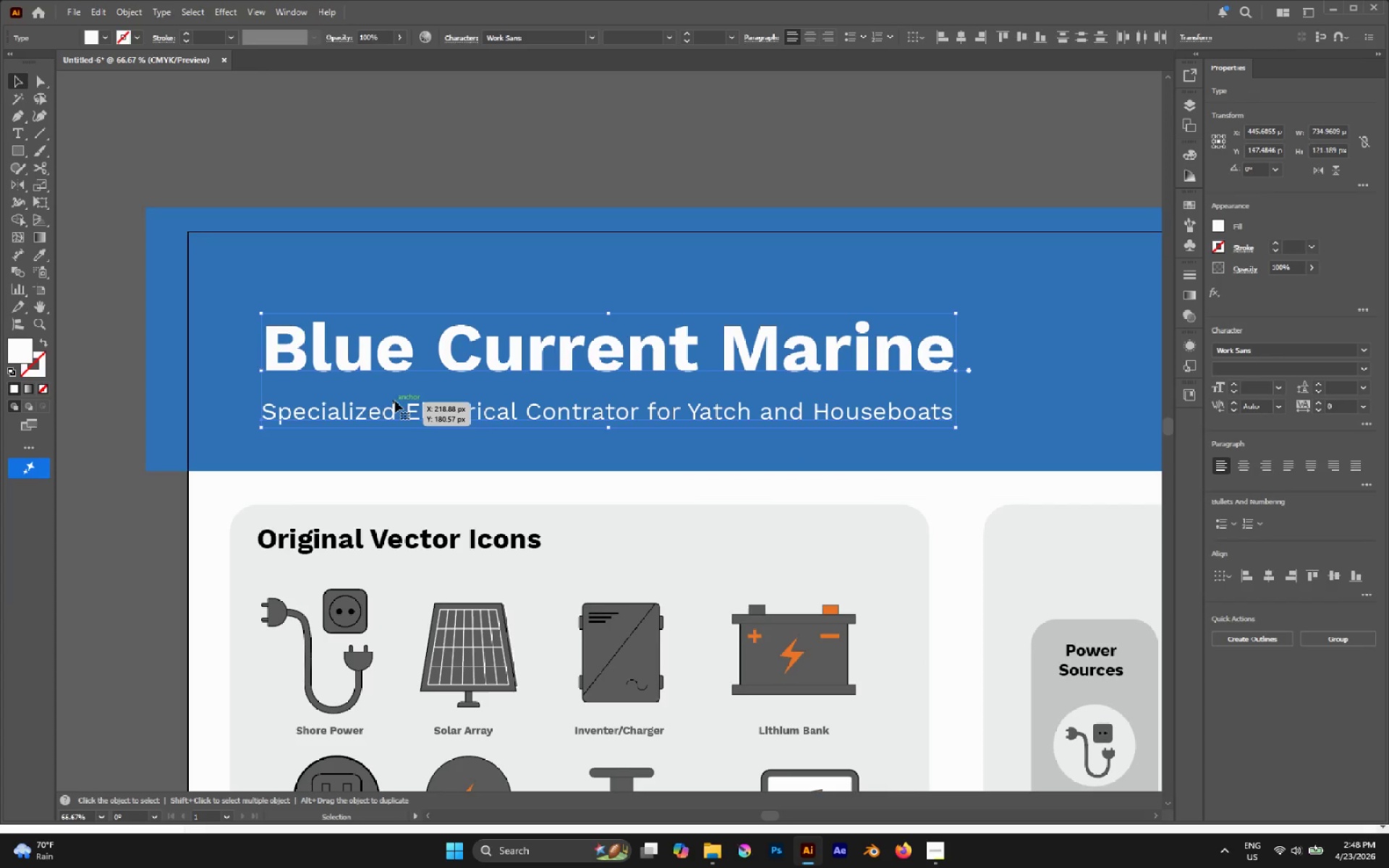 
hold_key(key=AltLeft, duration=0.45)
scroll: coordinate [395, 396], scroll_direction: down, amount: 2.0
 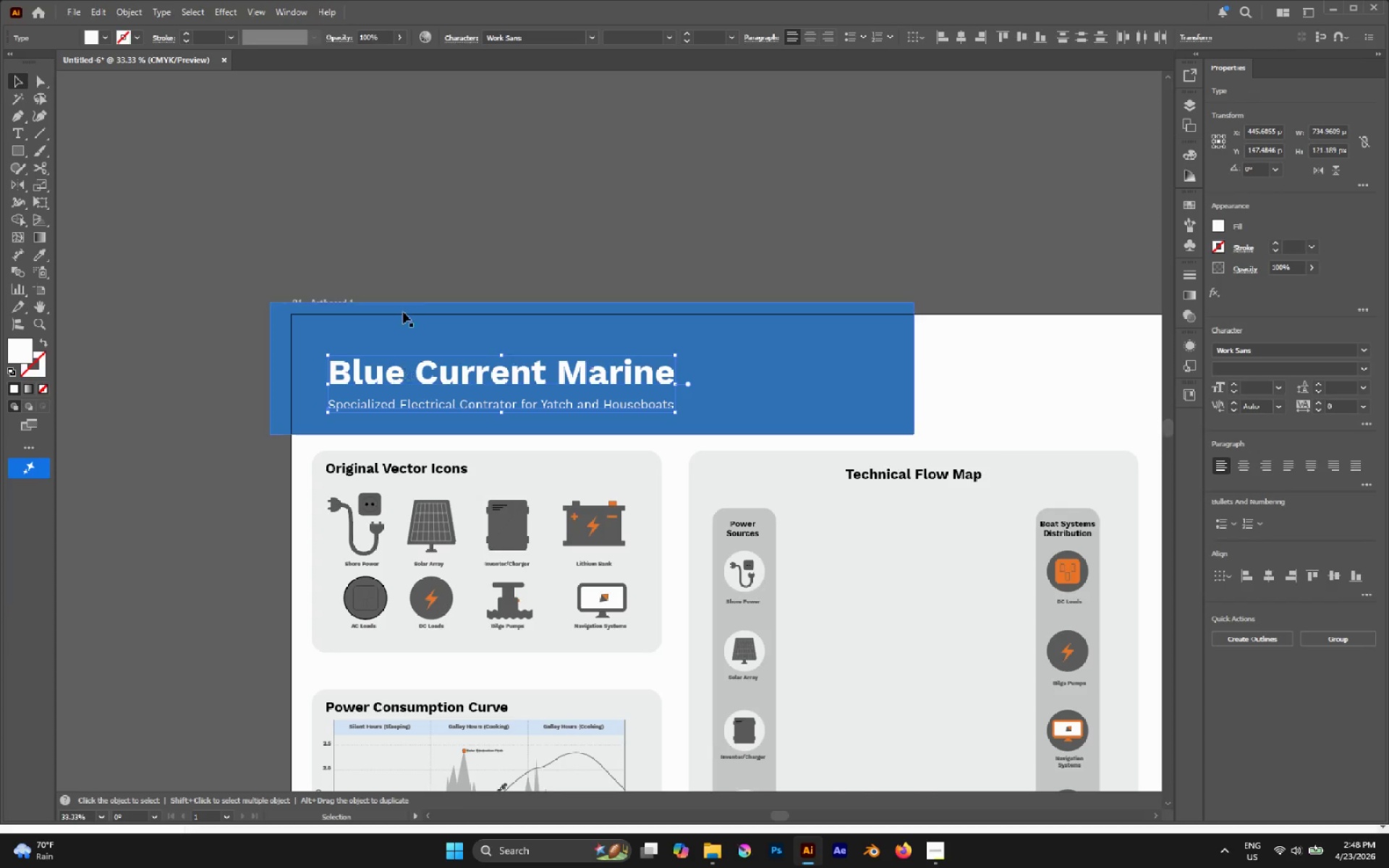 
left_click([398, 258])
 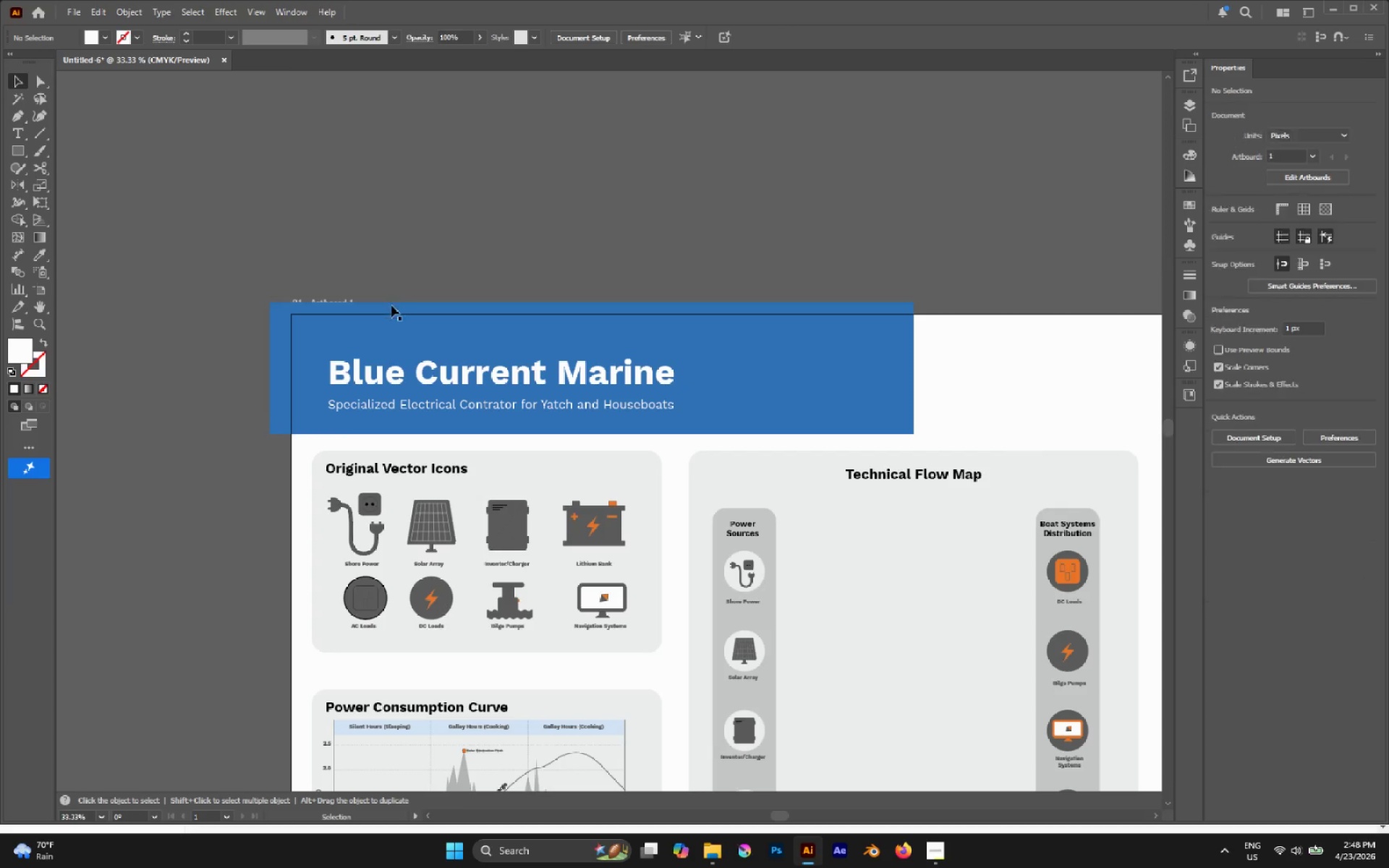 
left_click([391, 307])
 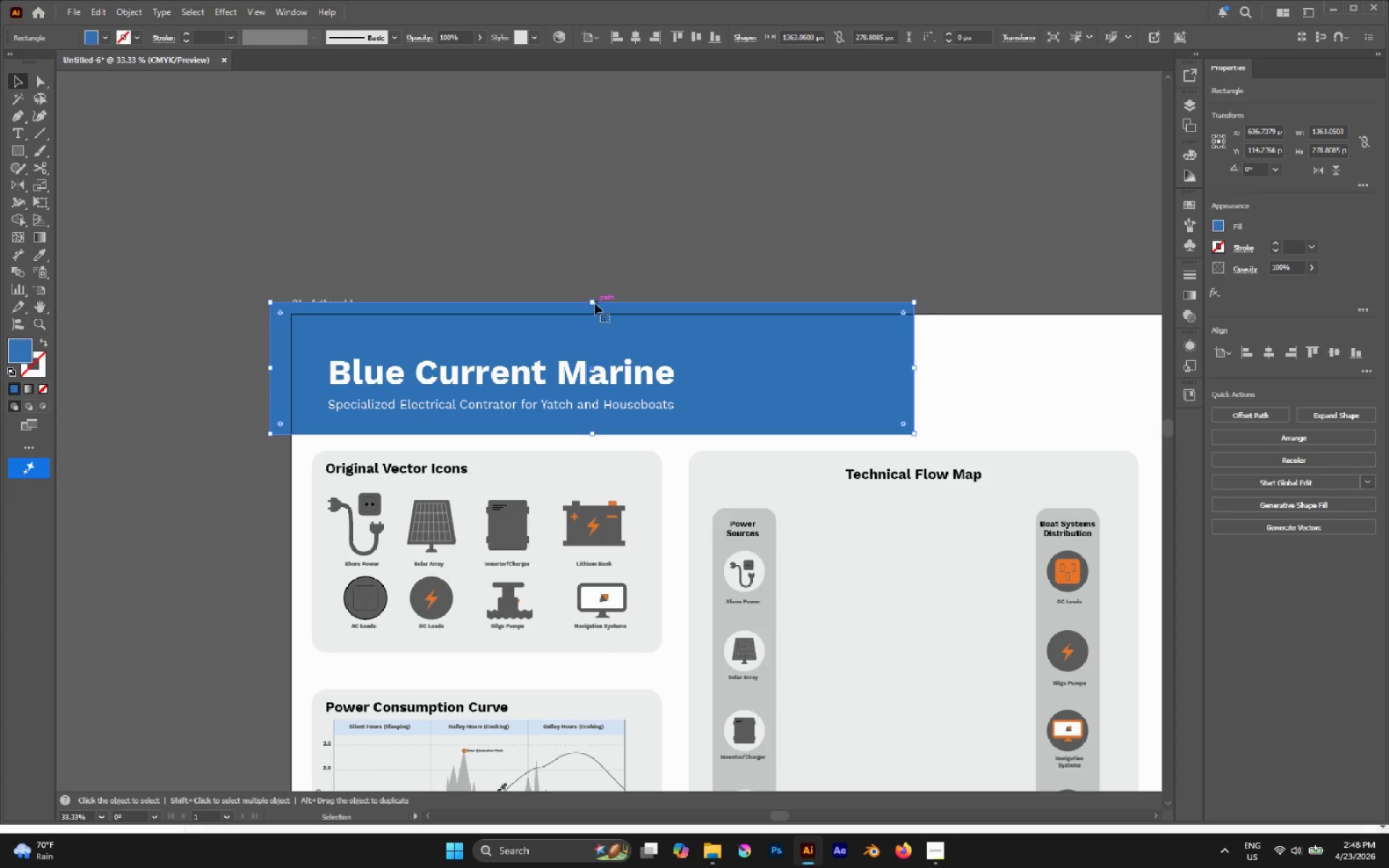 
left_click_drag(start_coordinate=[593, 302], to_coordinate=[593, 308])
 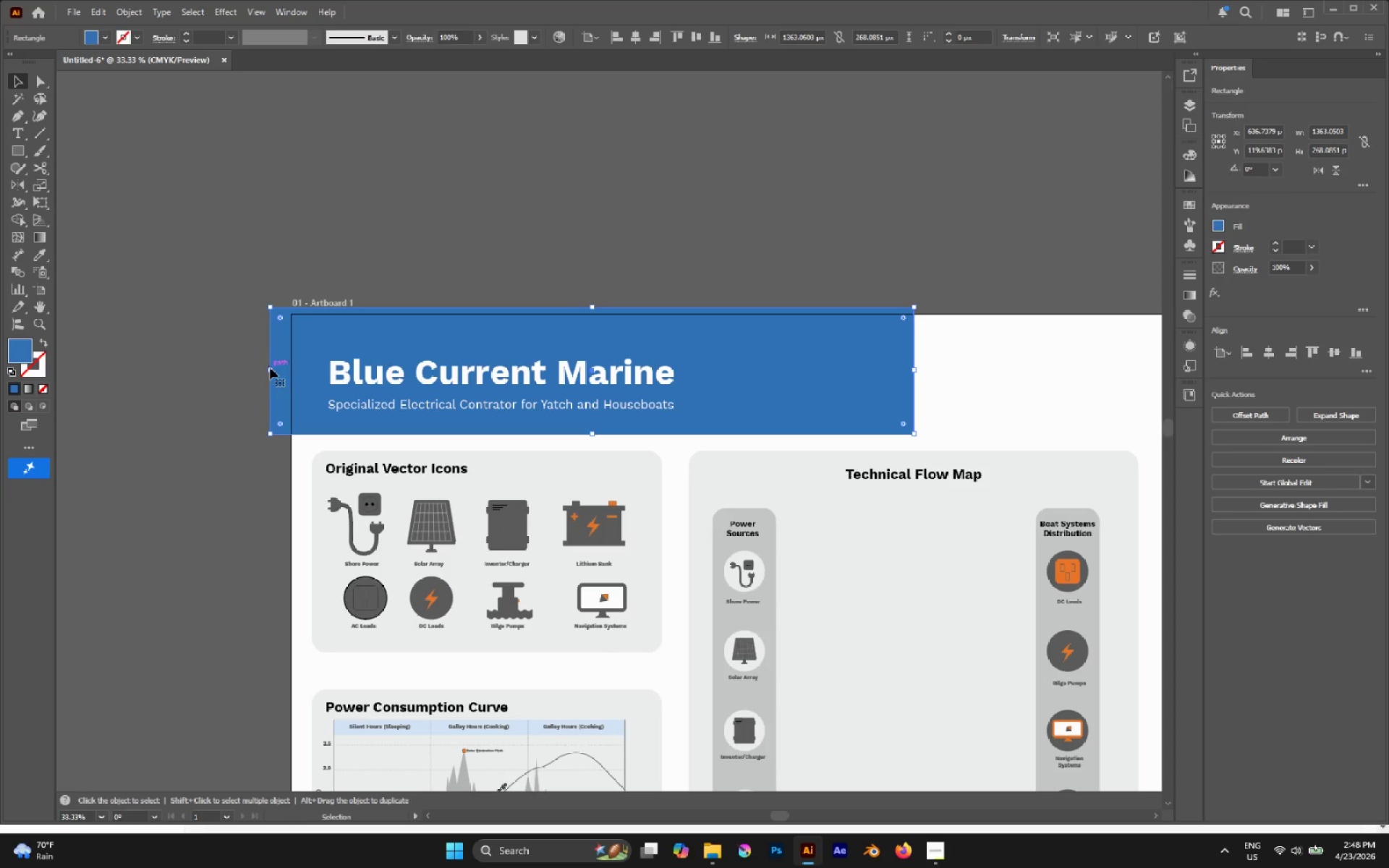 
left_click_drag(start_coordinate=[269, 368], to_coordinate=[285, 373])
 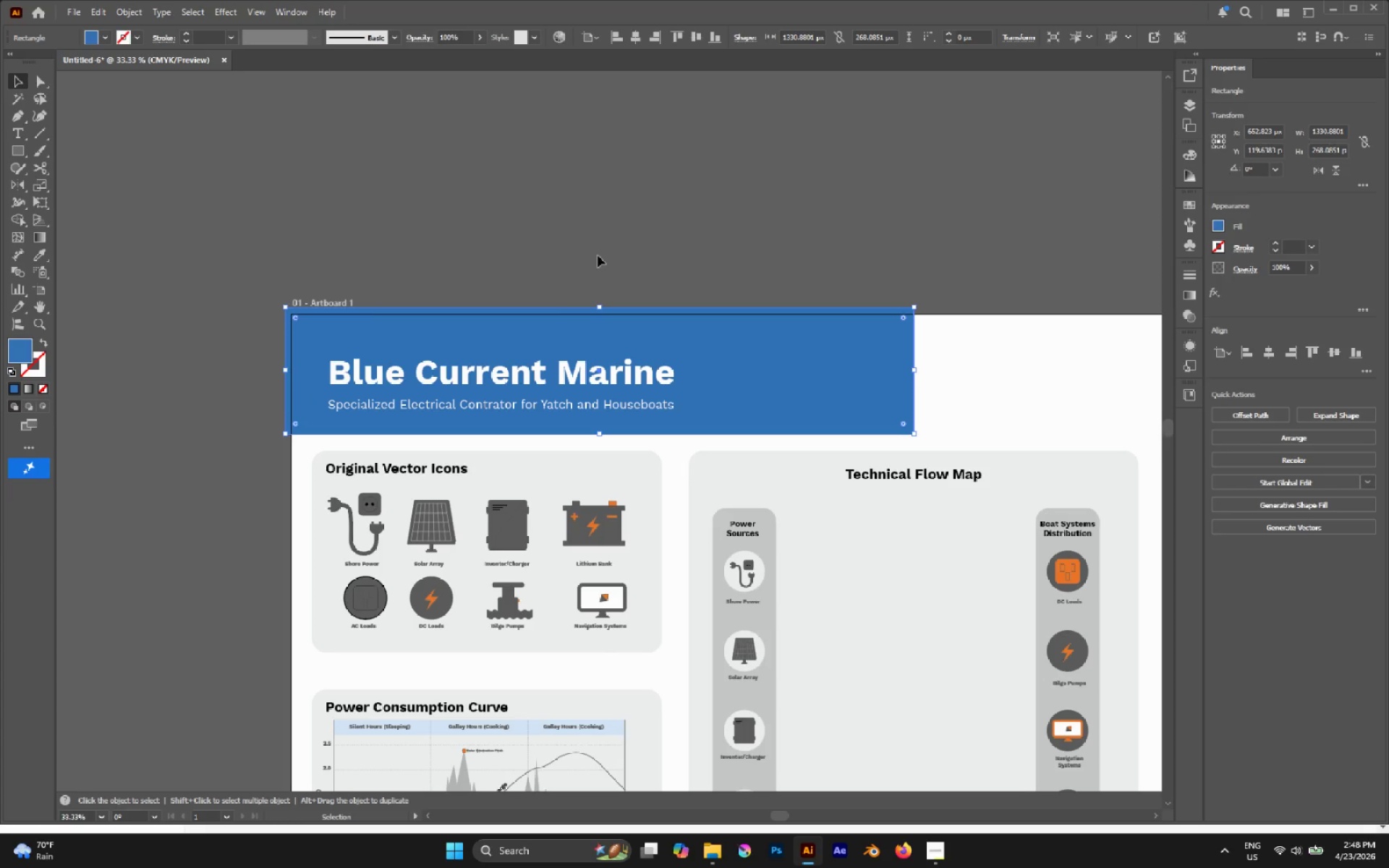 
left_click([598, 255])
 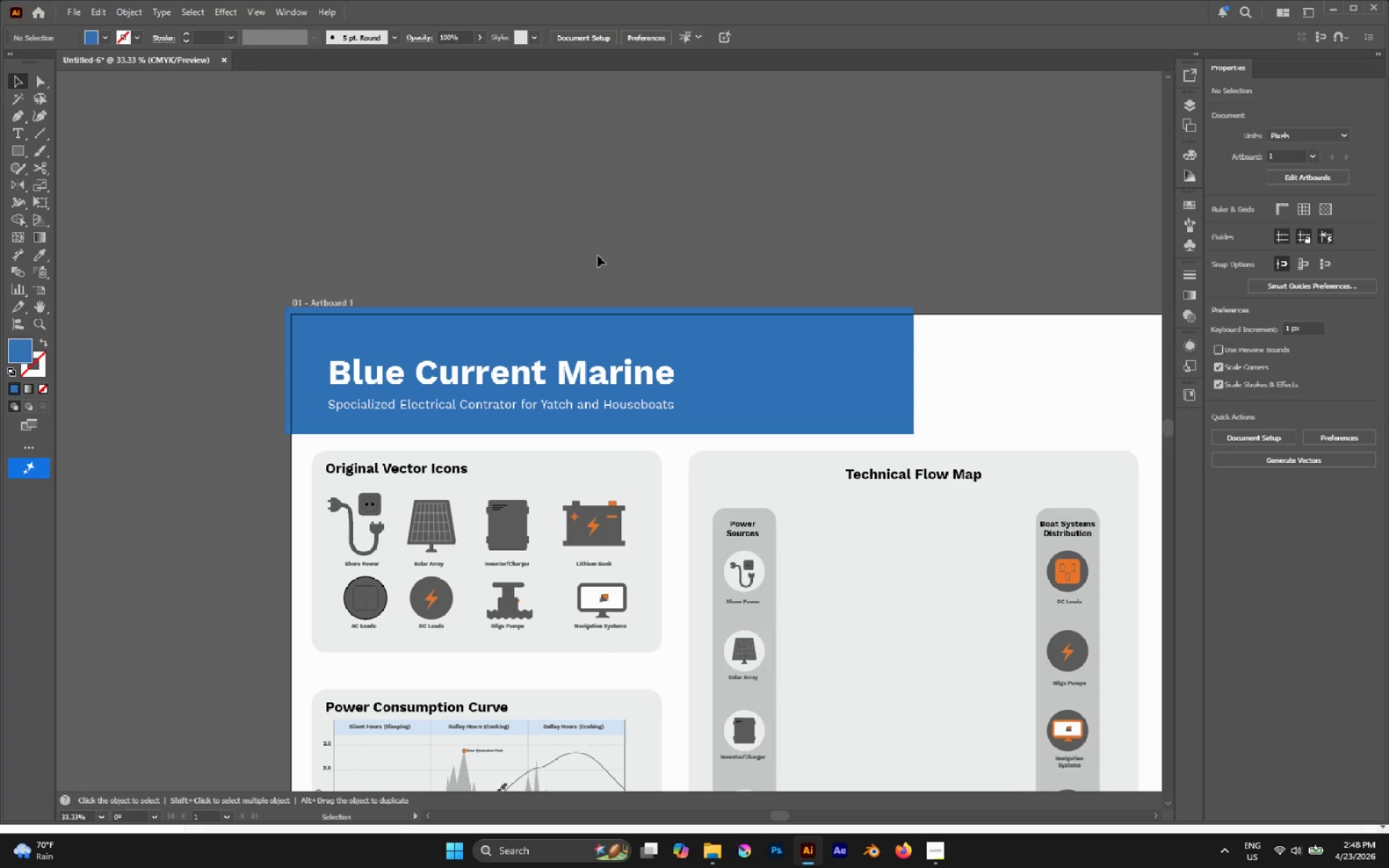 
hold_key(key=AltLeft, duration=0.39)
scroll: coordinate [598, 255], scroll_direction: down, amount: 1.0
 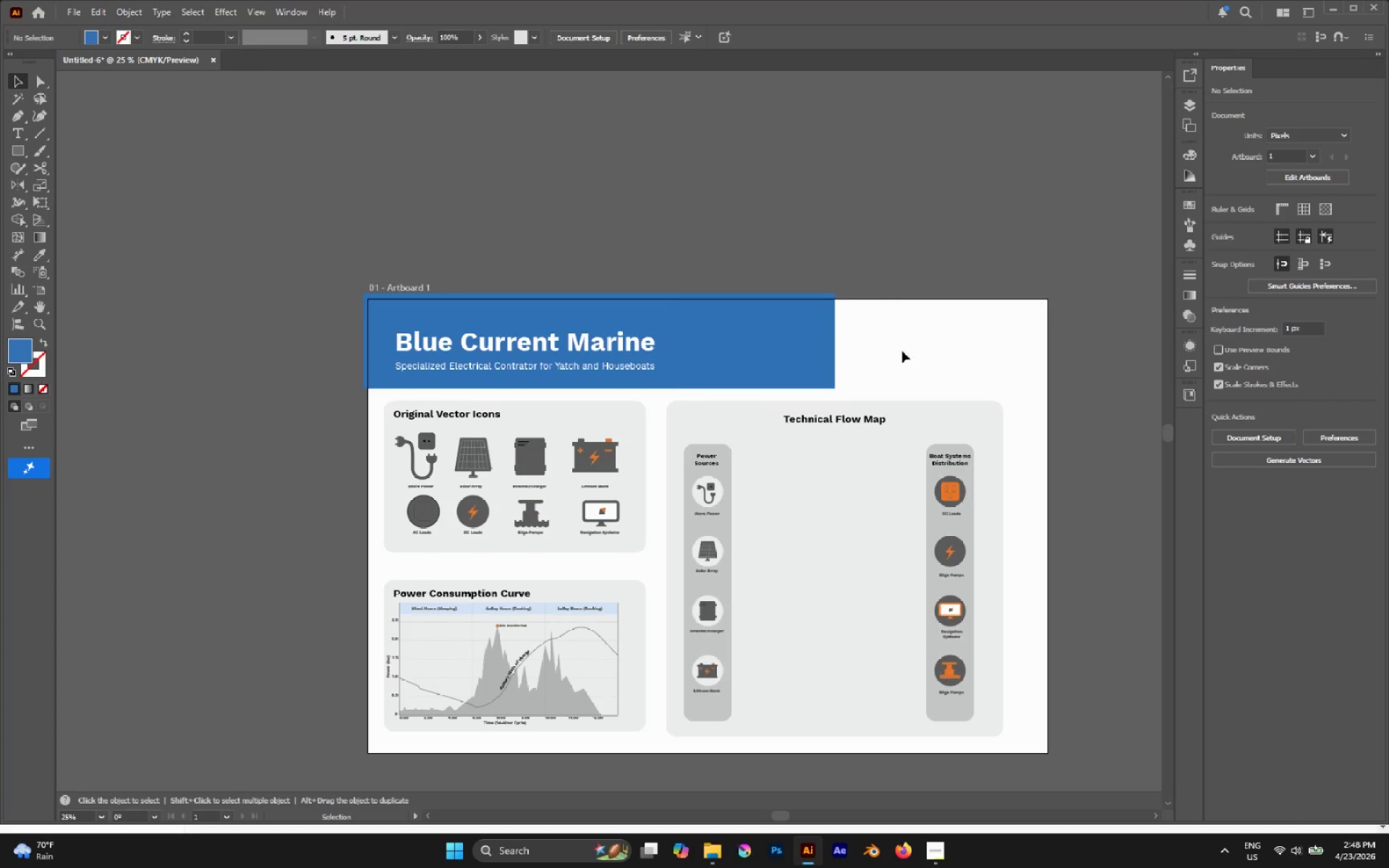 
left_click([825, 337])
 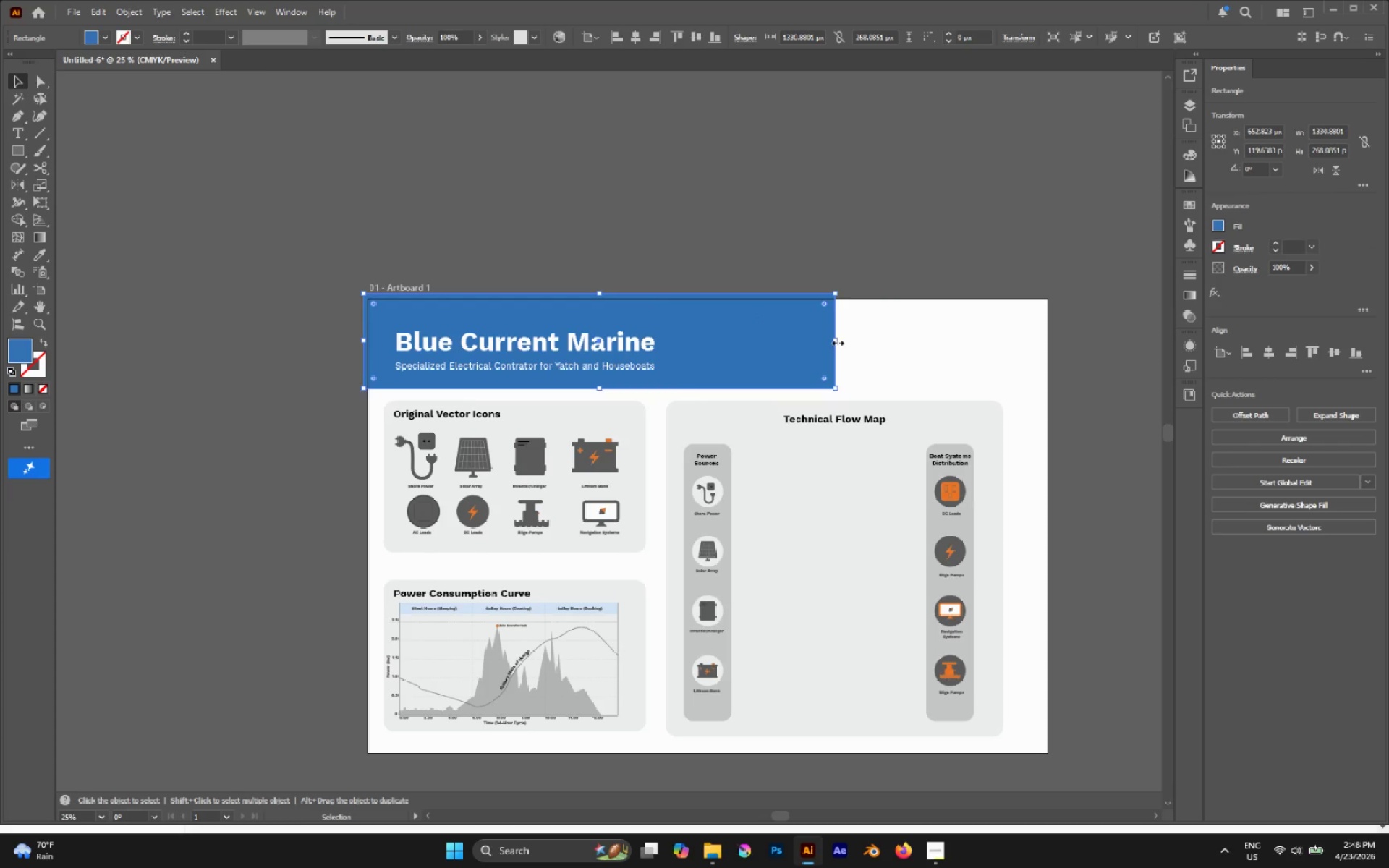 
left_click_drag(start_coordinate=[835, 341], to_coordinate=[714, 341])
 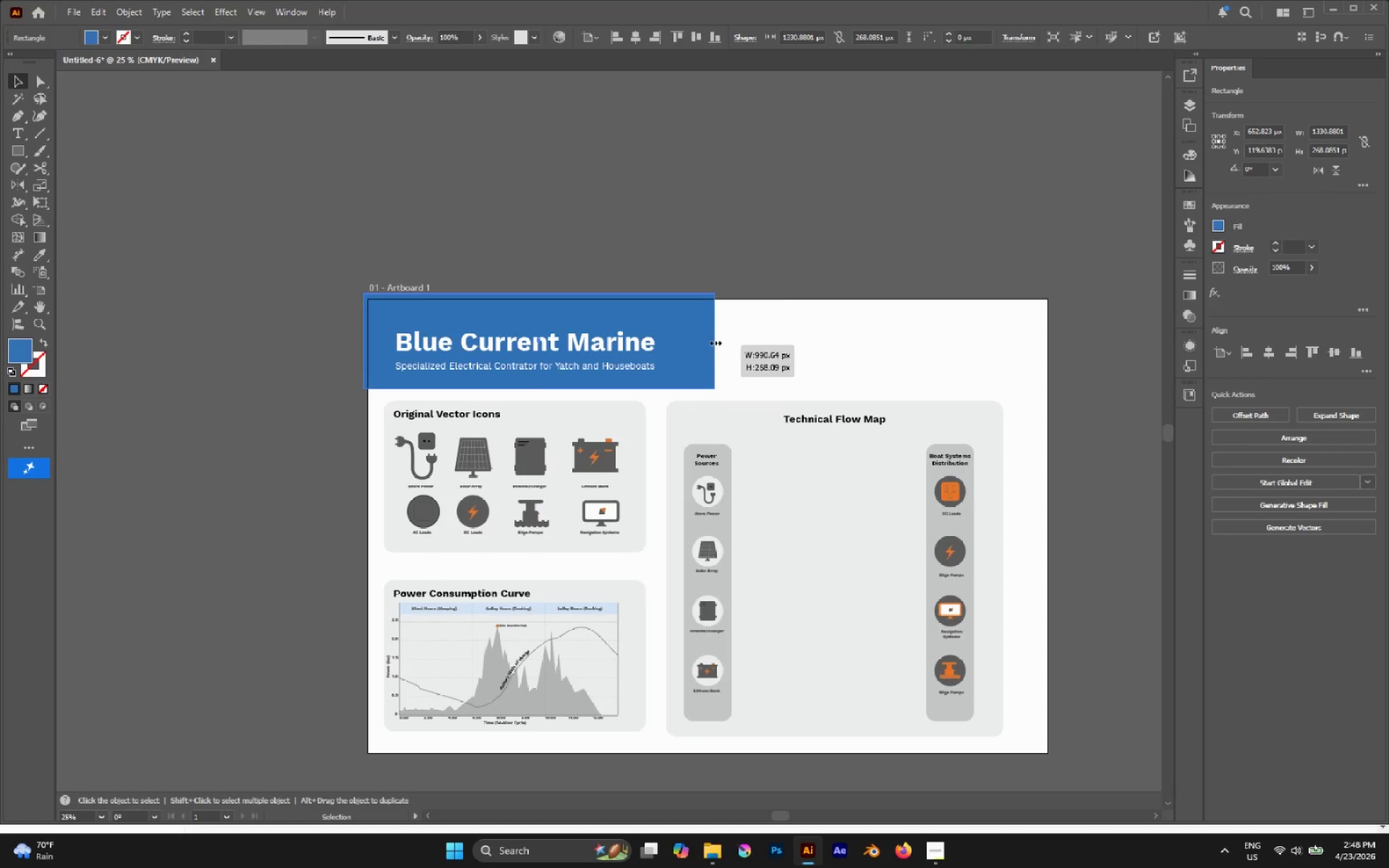 
key(A)
 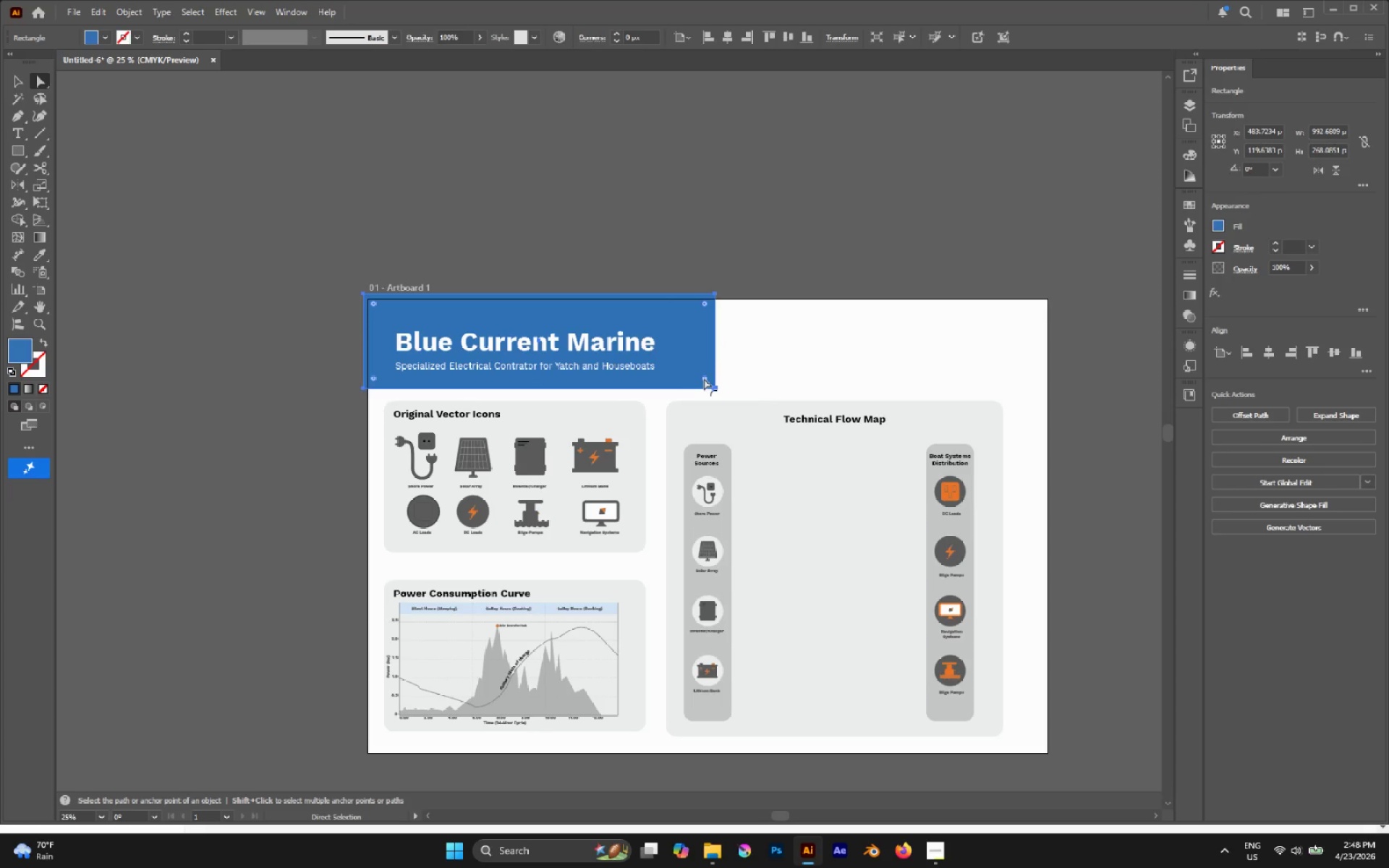 
left_click([704, 379])
 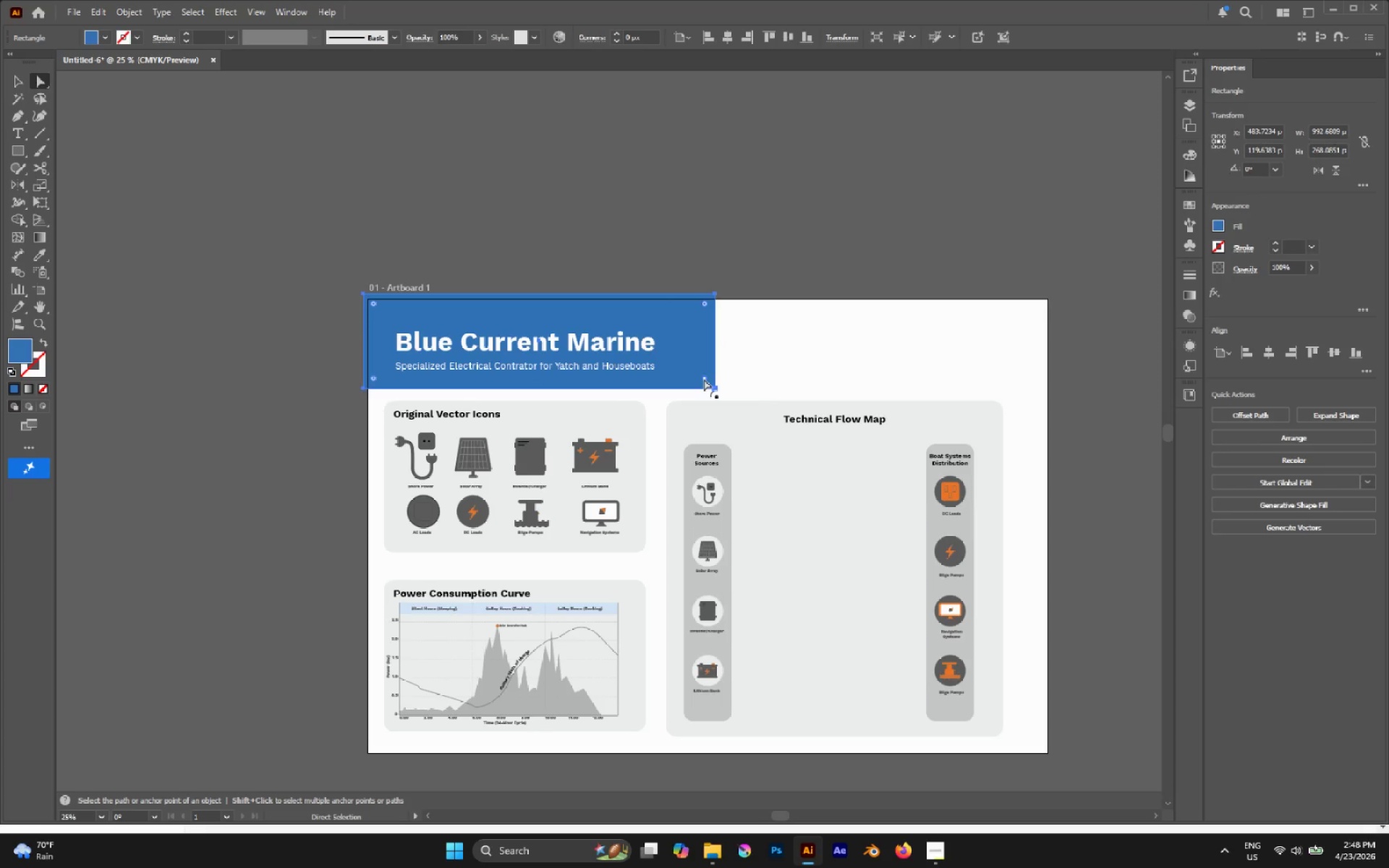 
left_click_drag(start_coordinate=[704, 379], to_coordinate=[349, 232])
 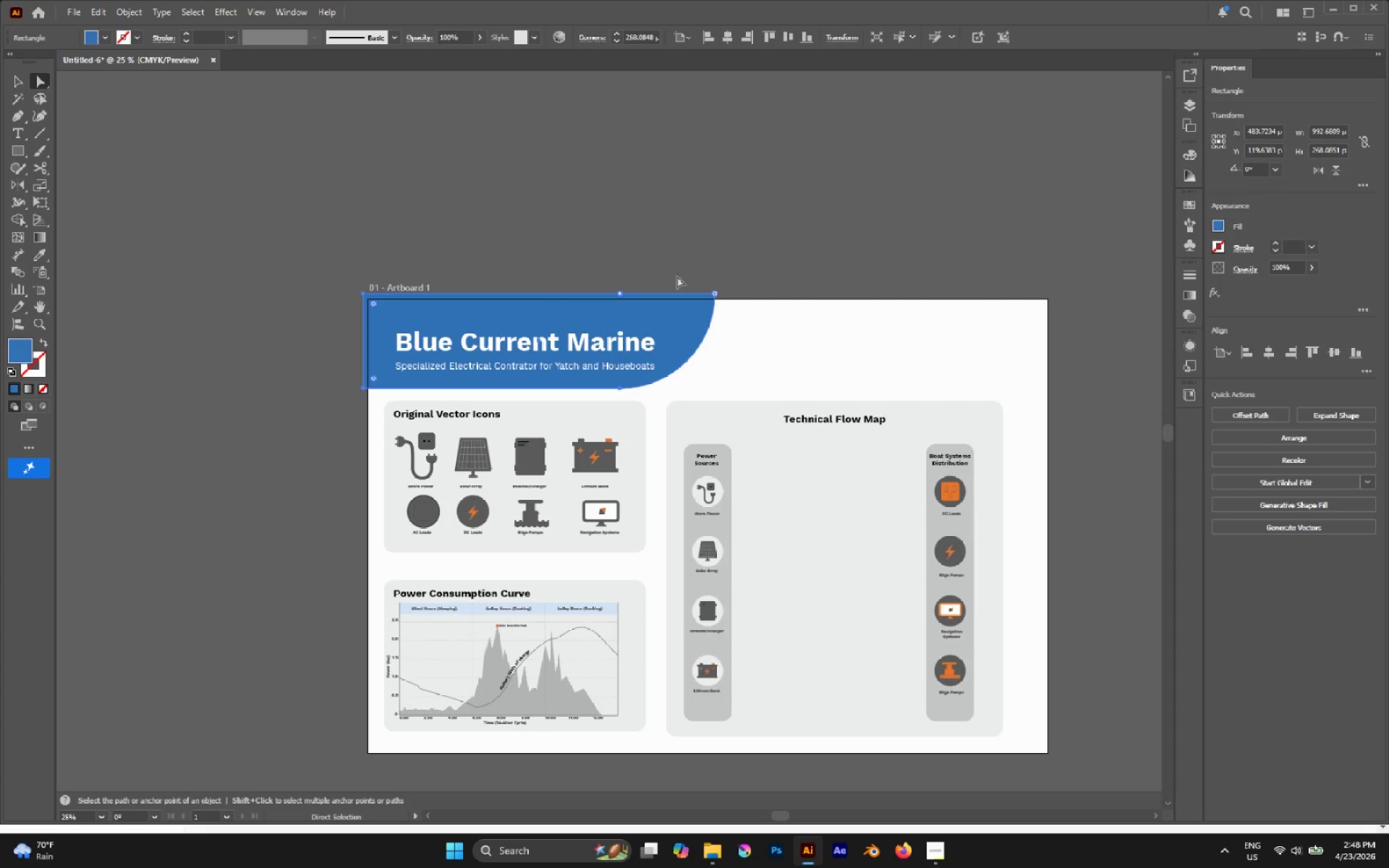 
left_click([691, 278])
 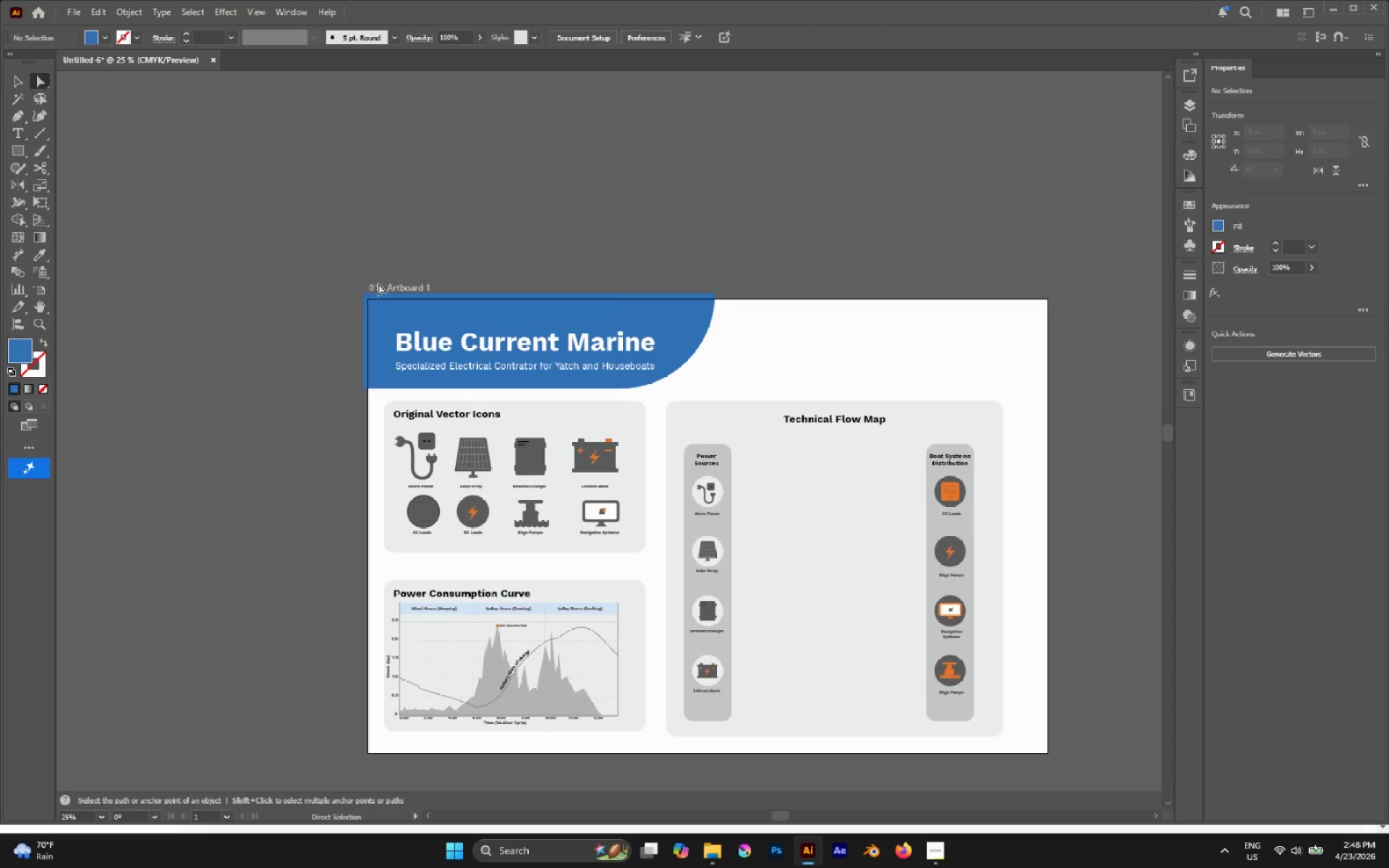 
left_click([248, 14])
 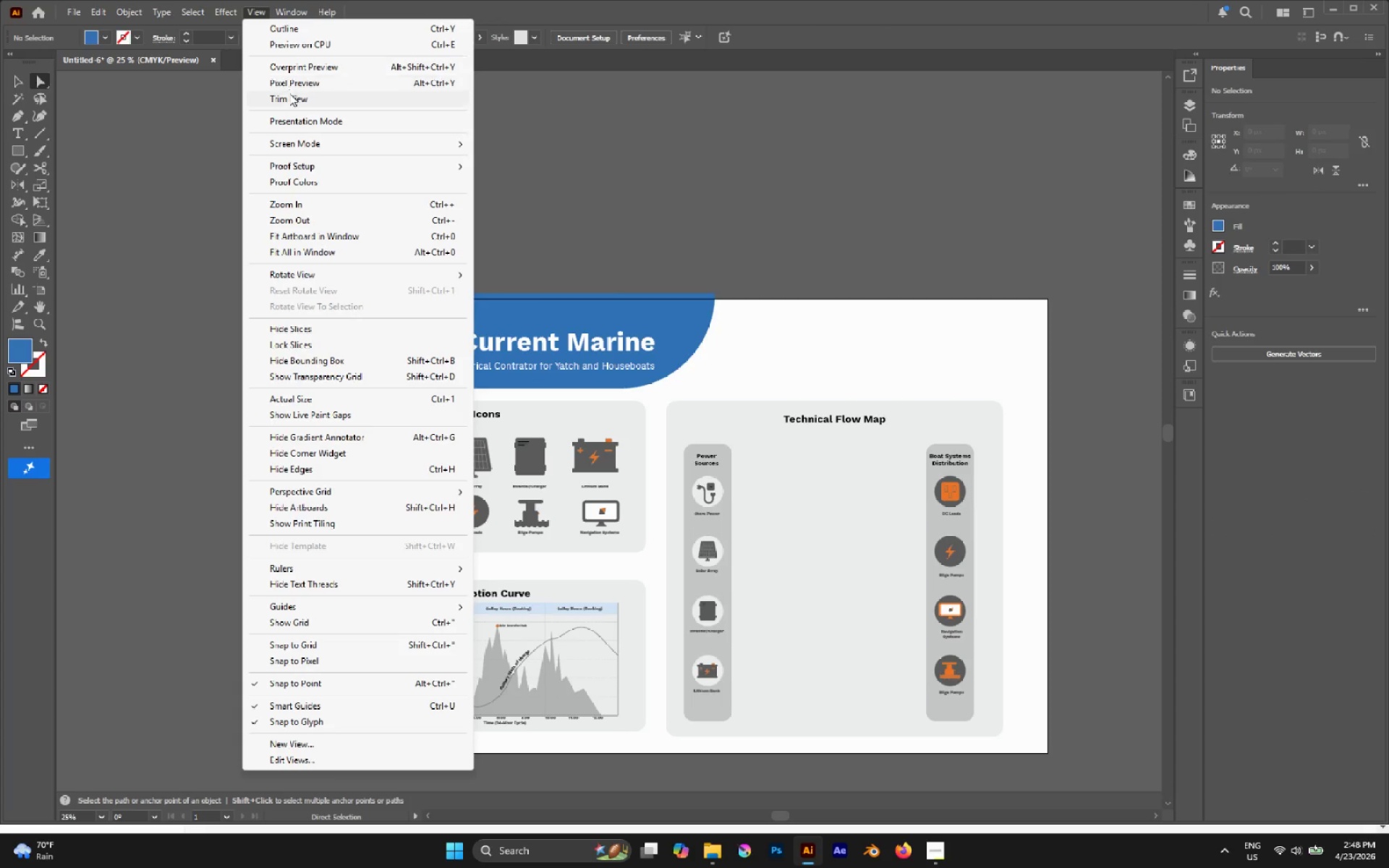 
left_click([289, 93])
 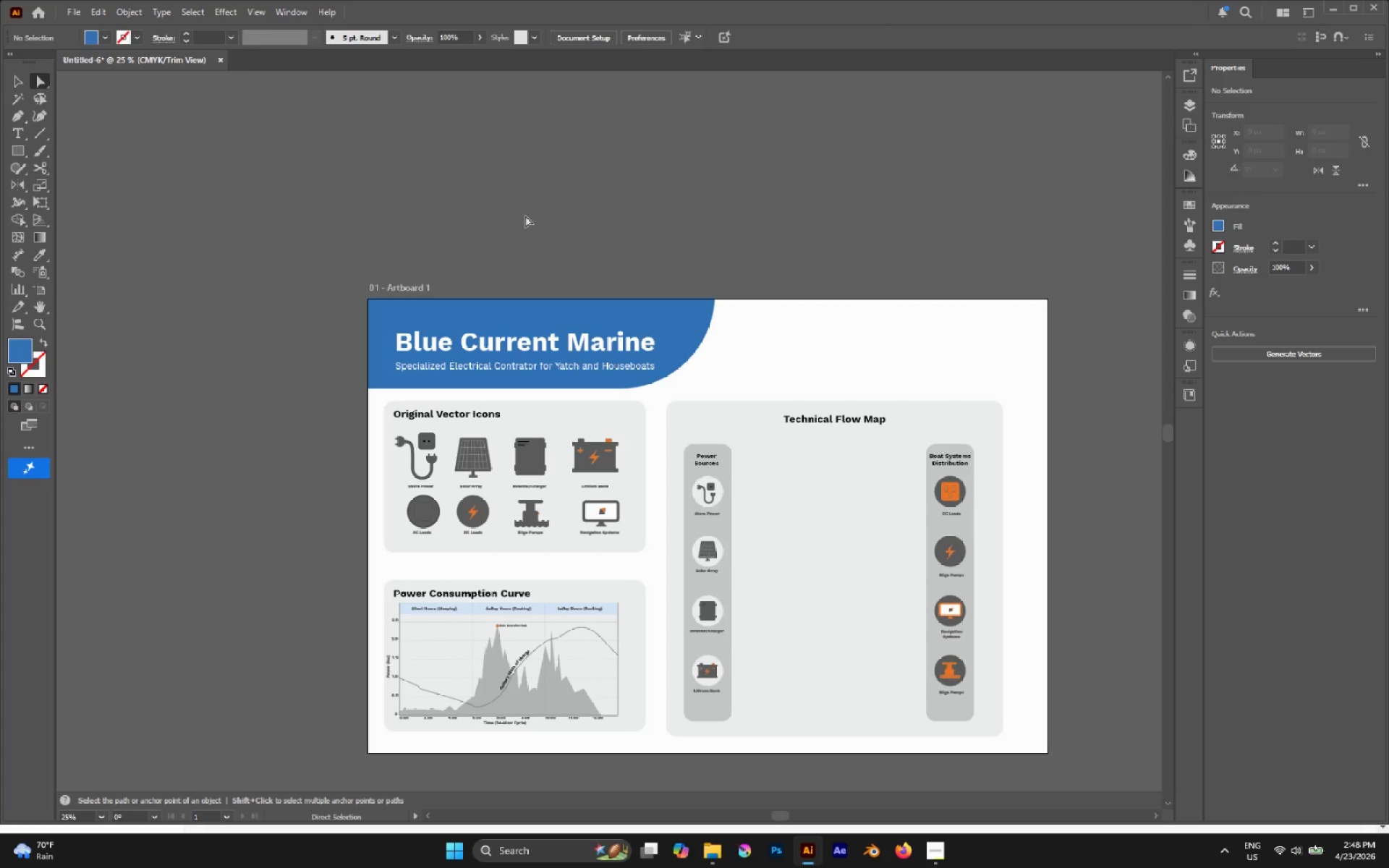 
hold_key(key=AltLeft, duration=1.39)
scroll: coordinate [455, 252], scroll_direction: down, amount: 1.0
 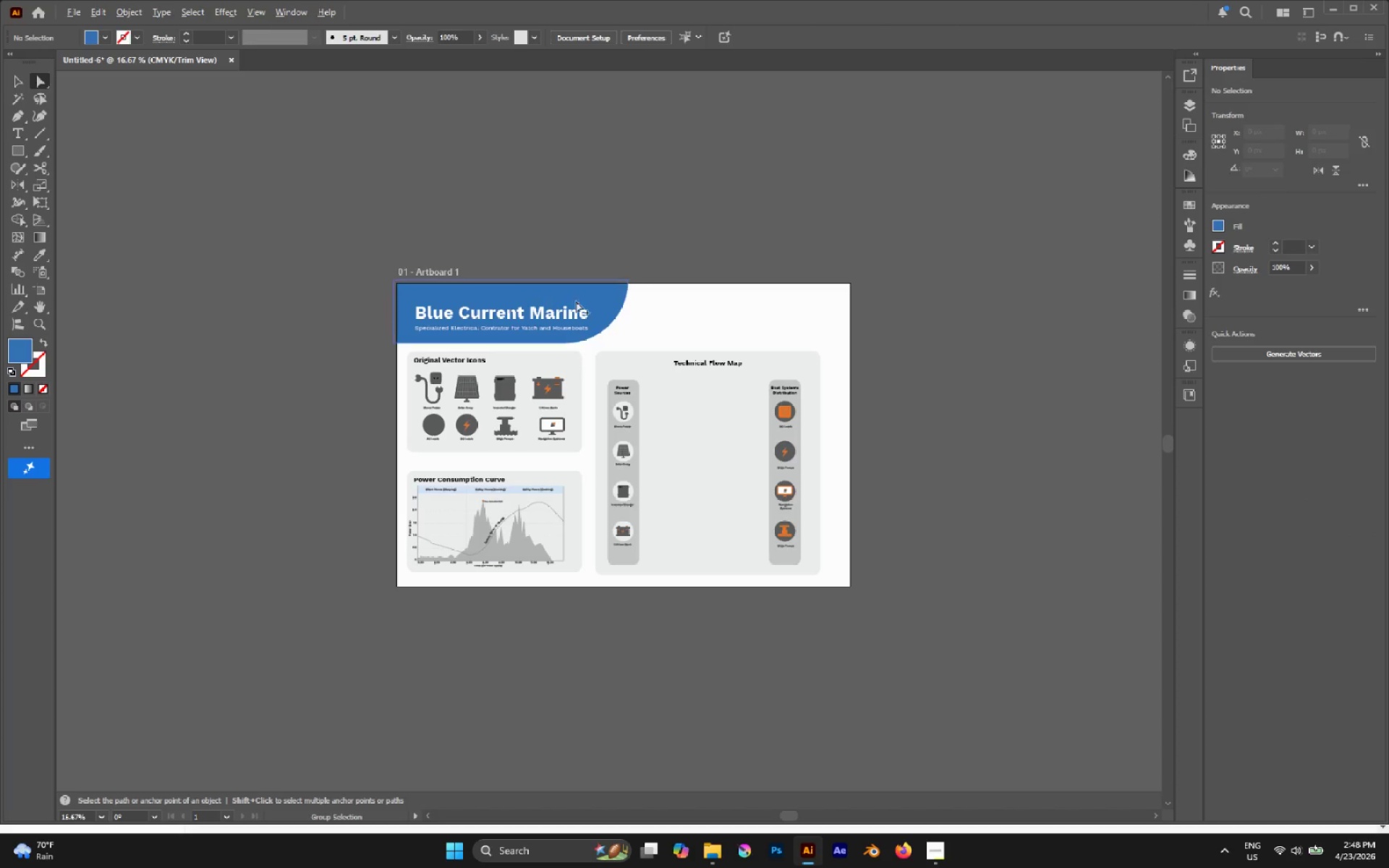 
scroll: coordinate [611, 312], scroll_direction: up, amount: 2.0
 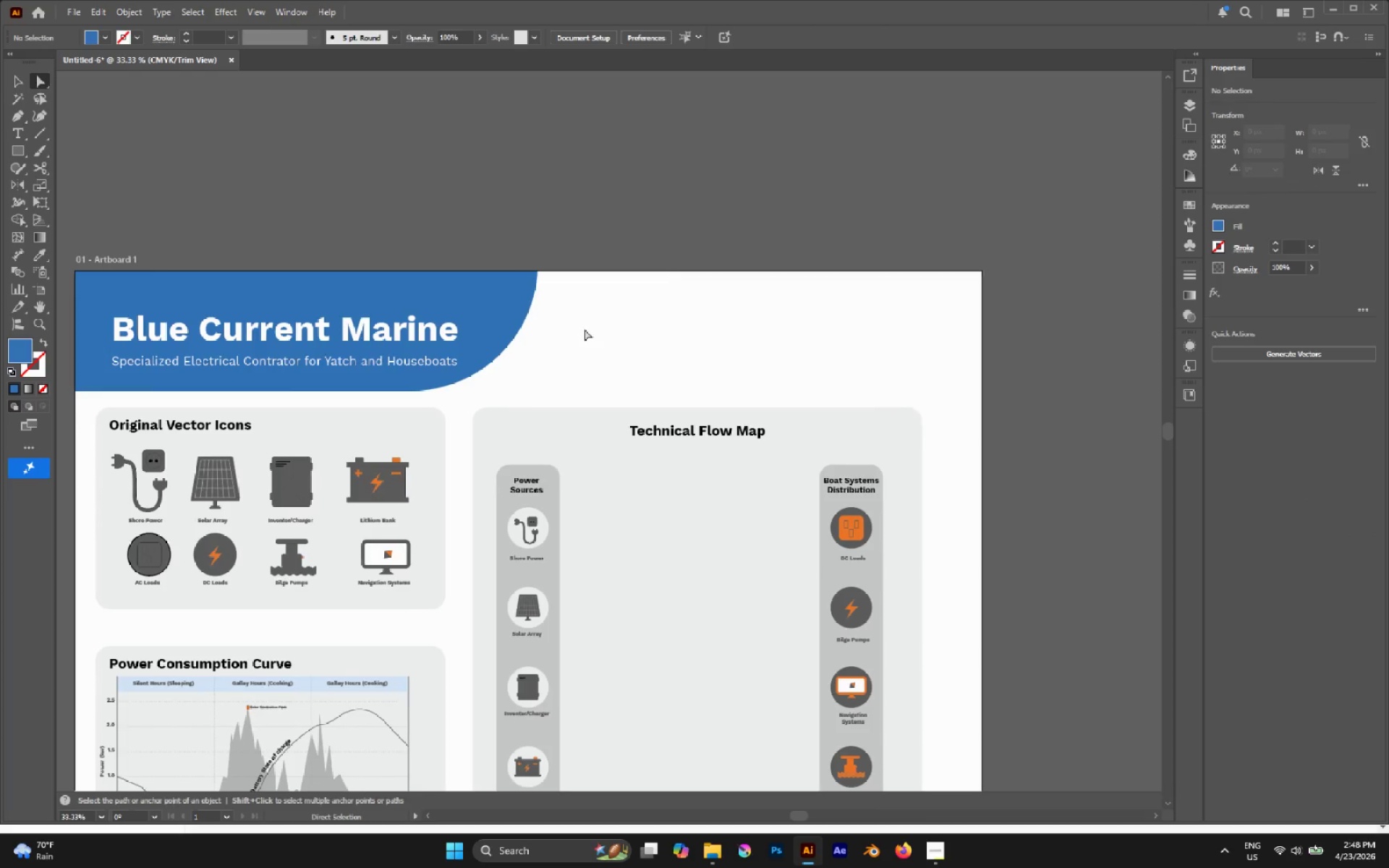 
left_click([626, 303])
 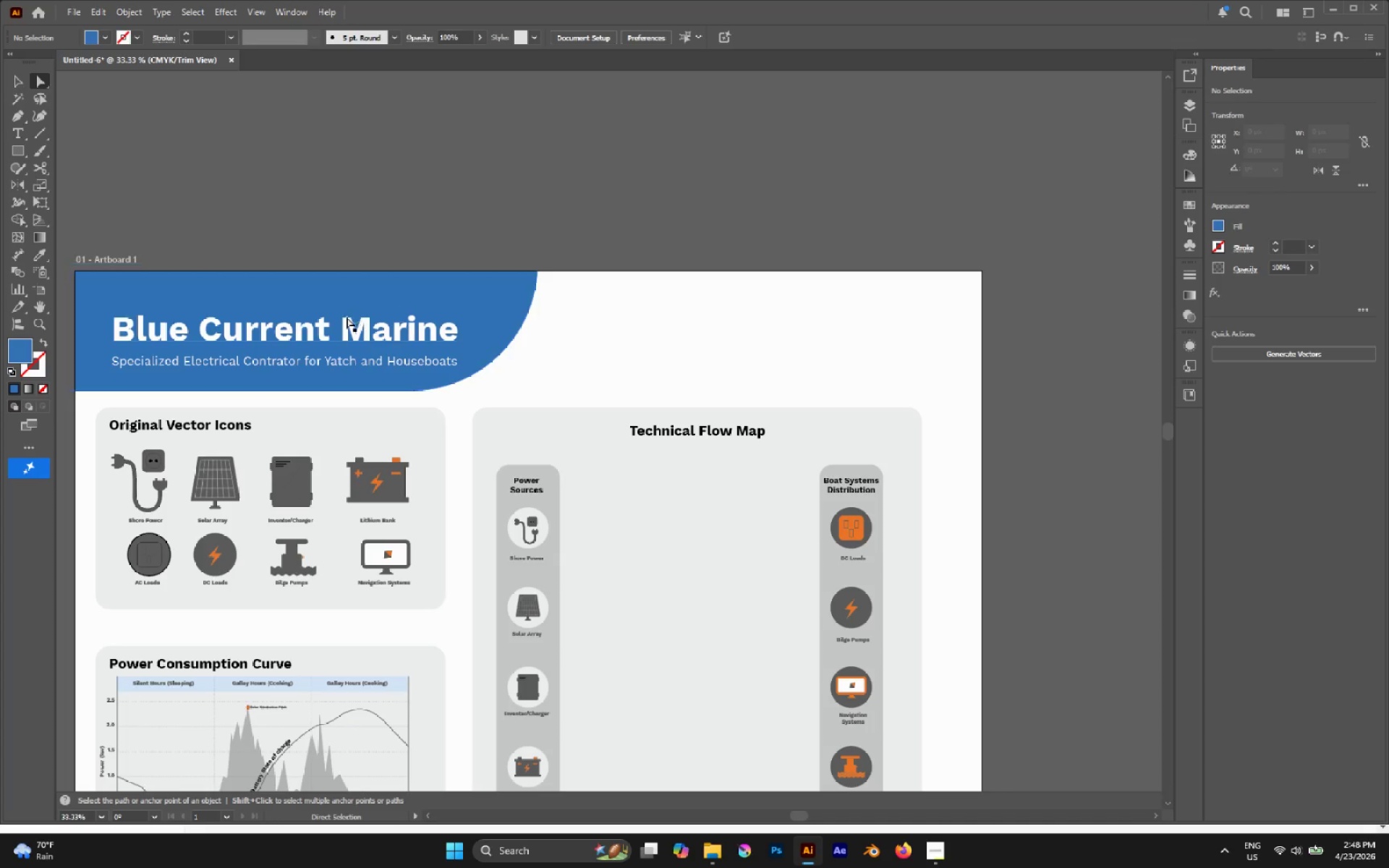 
hold_key(key=AltLeft, duration=1.69)
left_click_drag(start_coordinate=[335, 318], to_coordinate=[783, 319])
 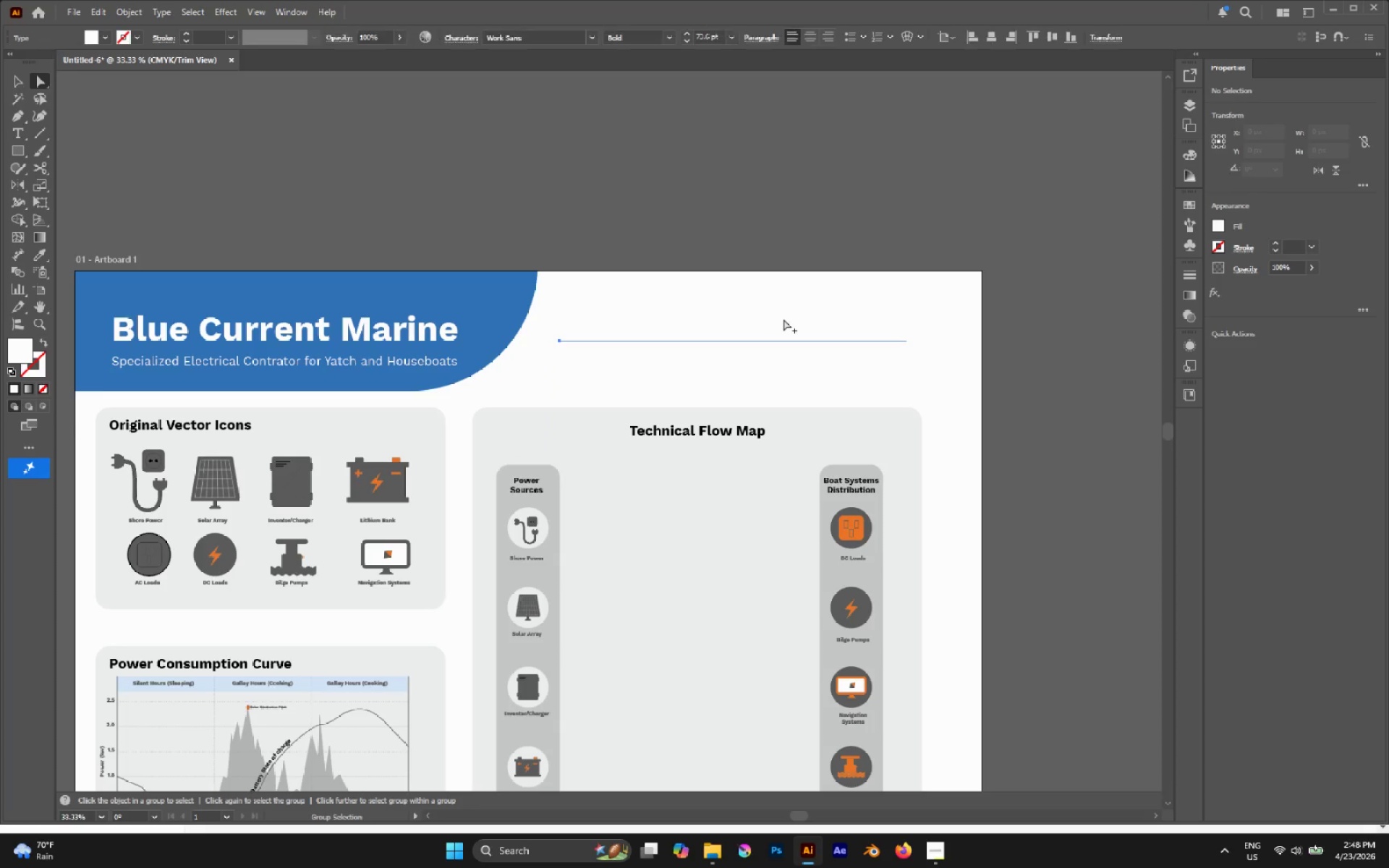 
scroll: coordinate [783, 319], scroll_direction: up, amount: 3.0
 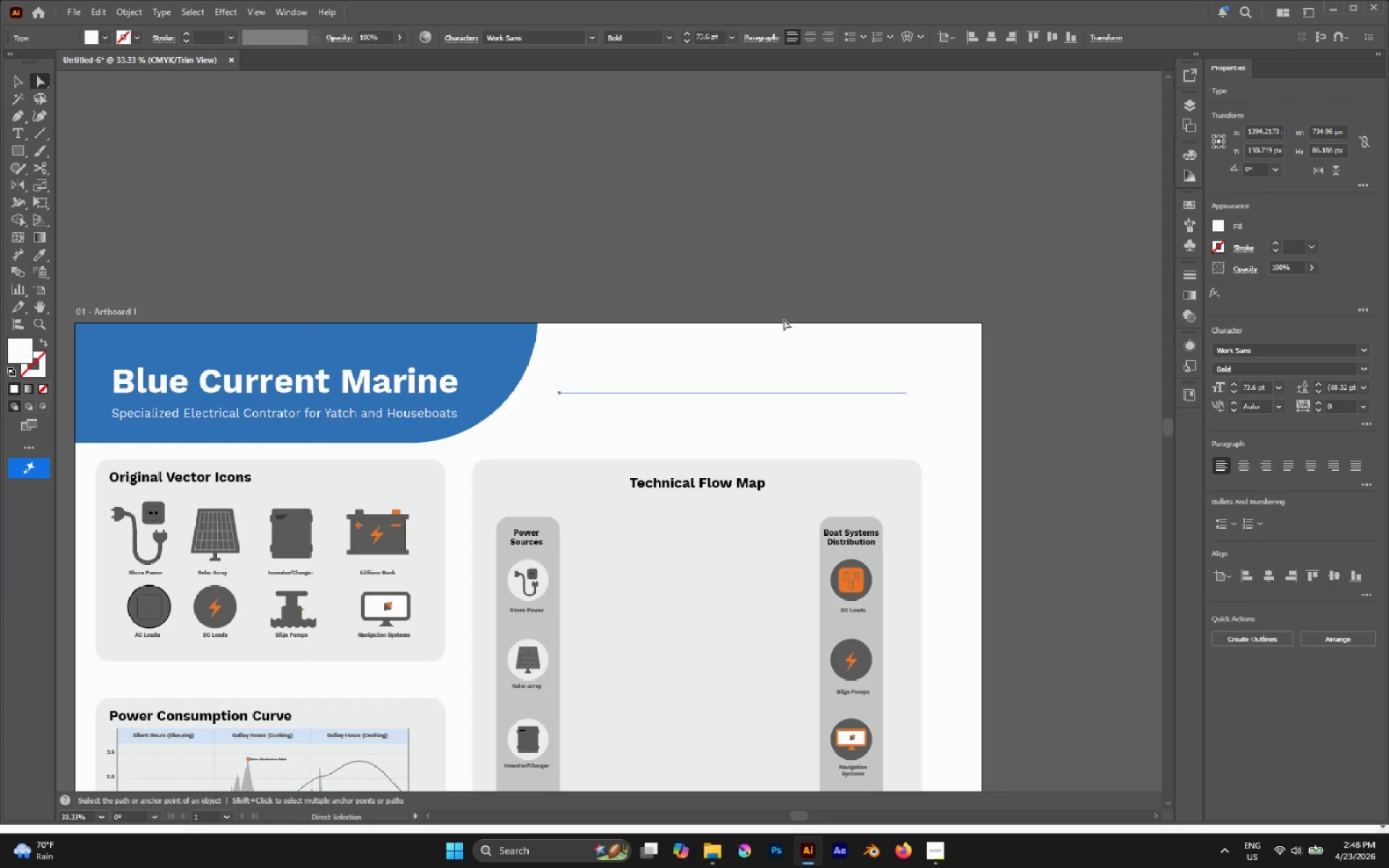 
key(I)
 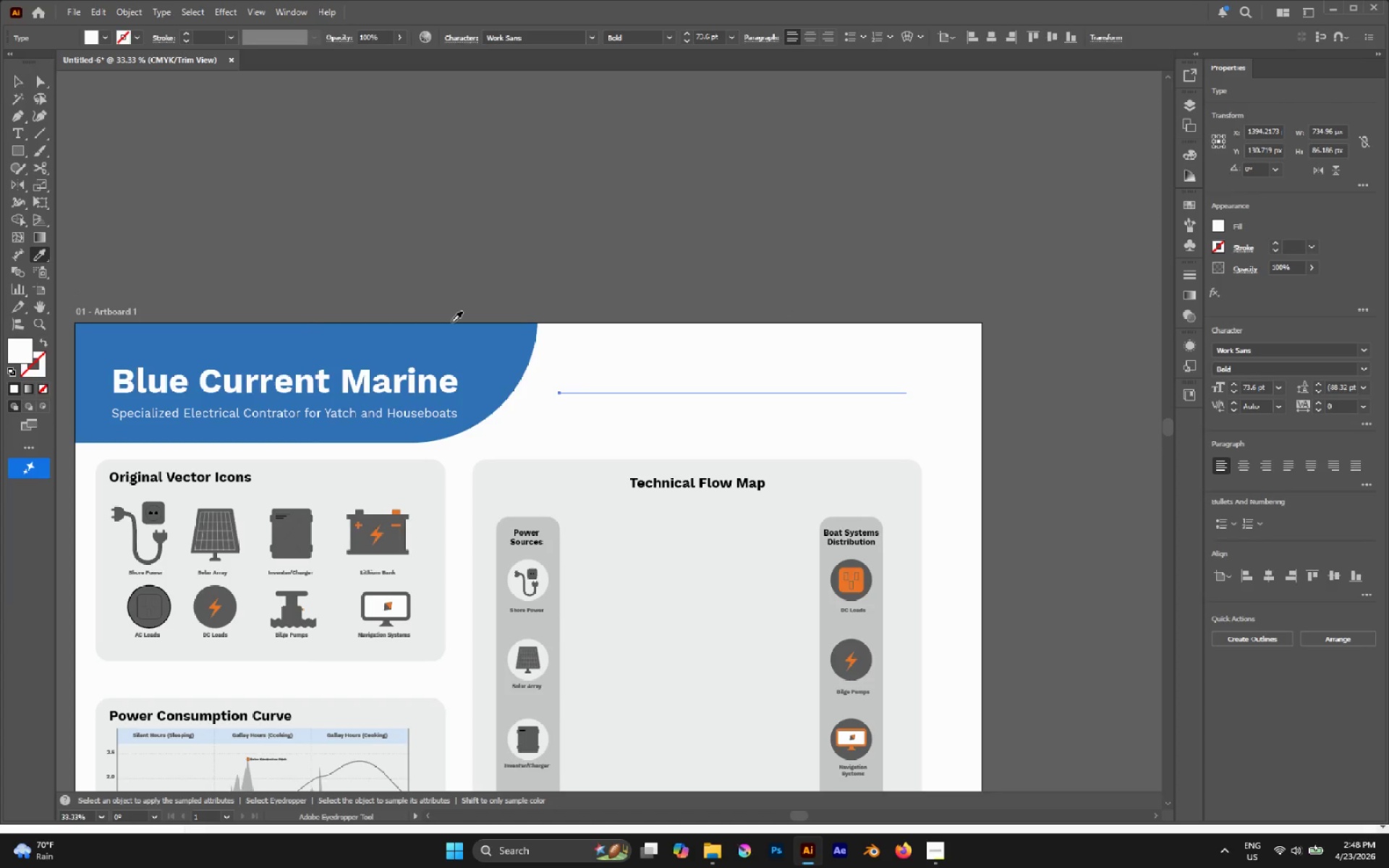 
left_click([454, 333])
 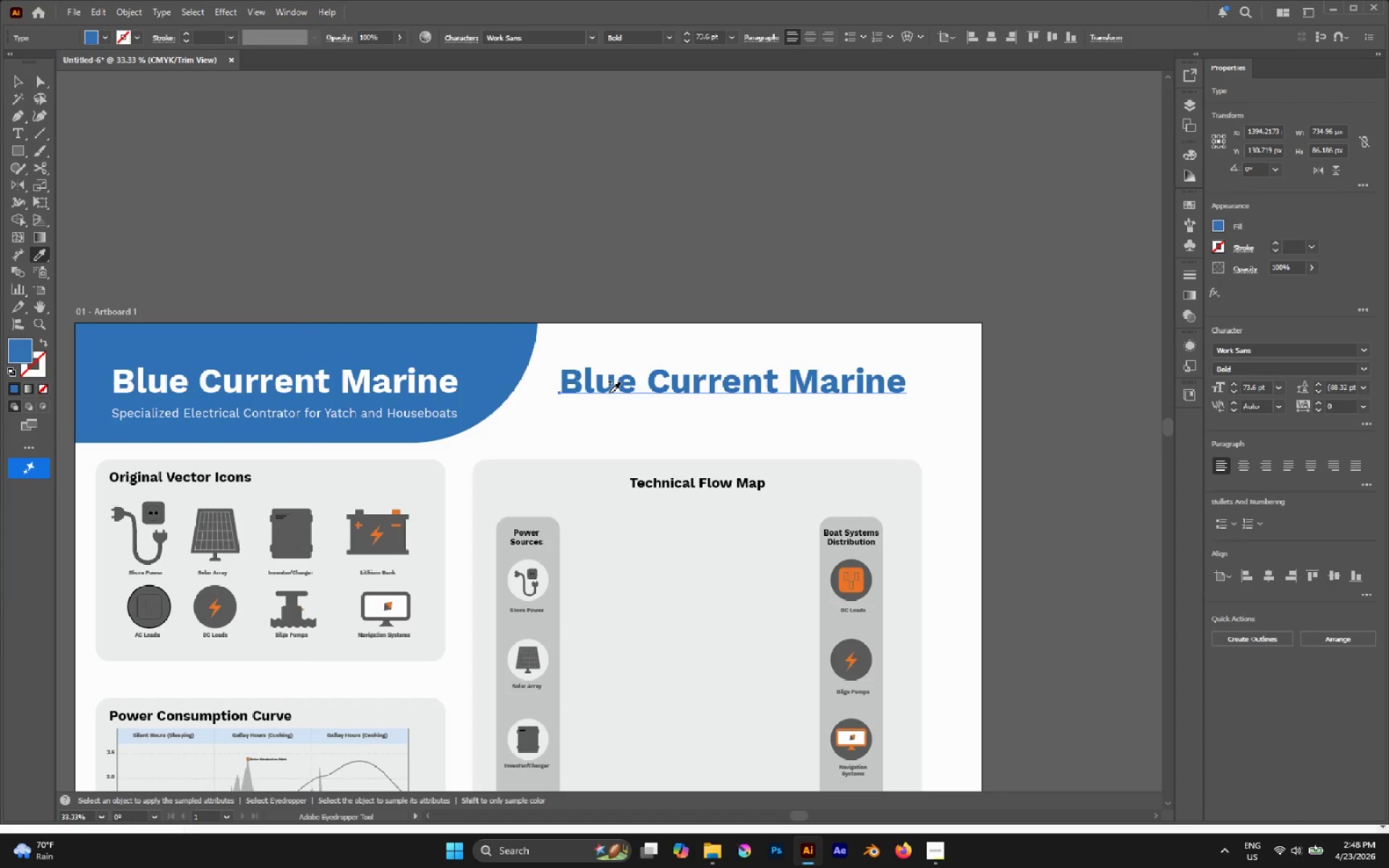 
key(T)
 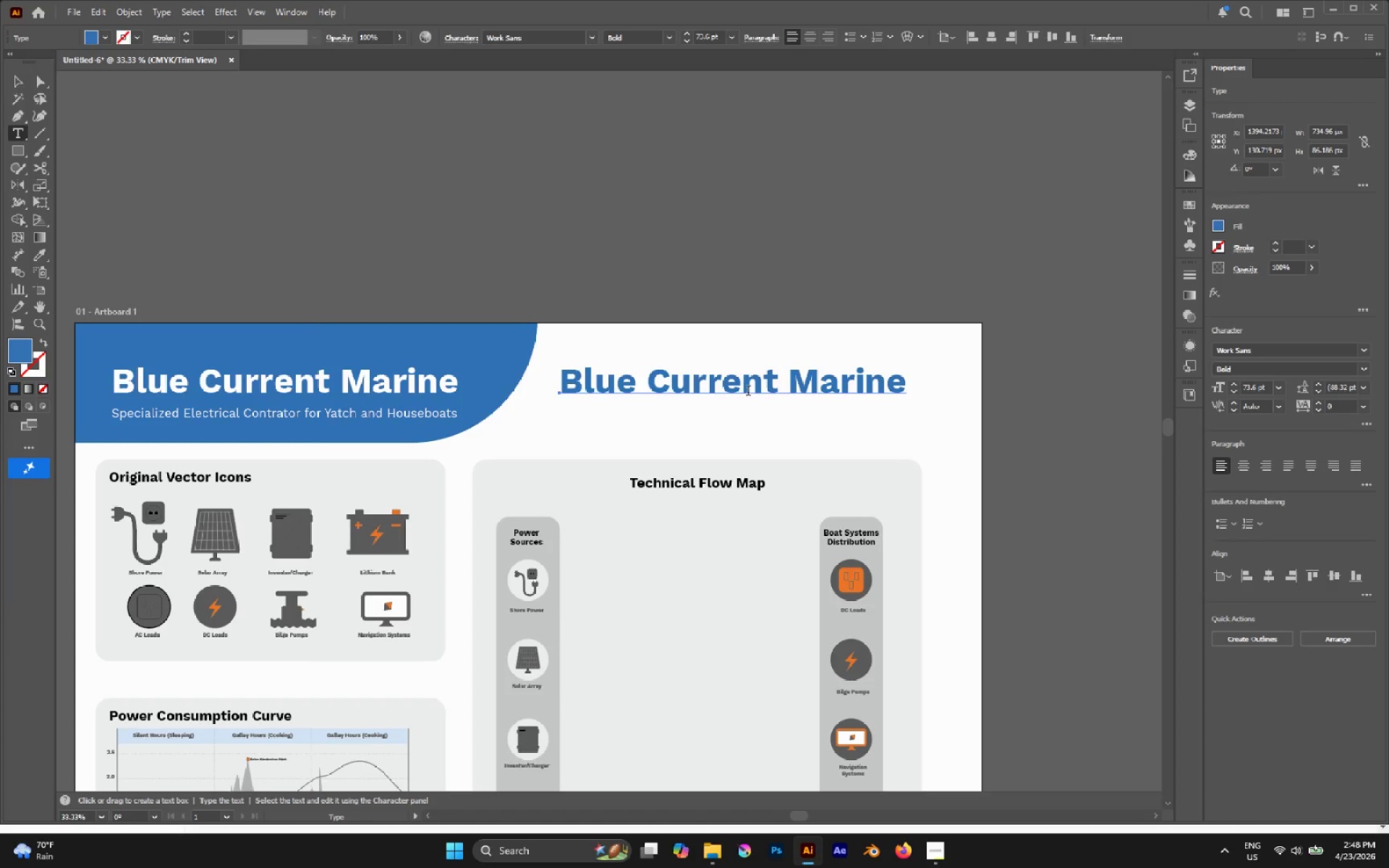 
double_click([748, 391])
 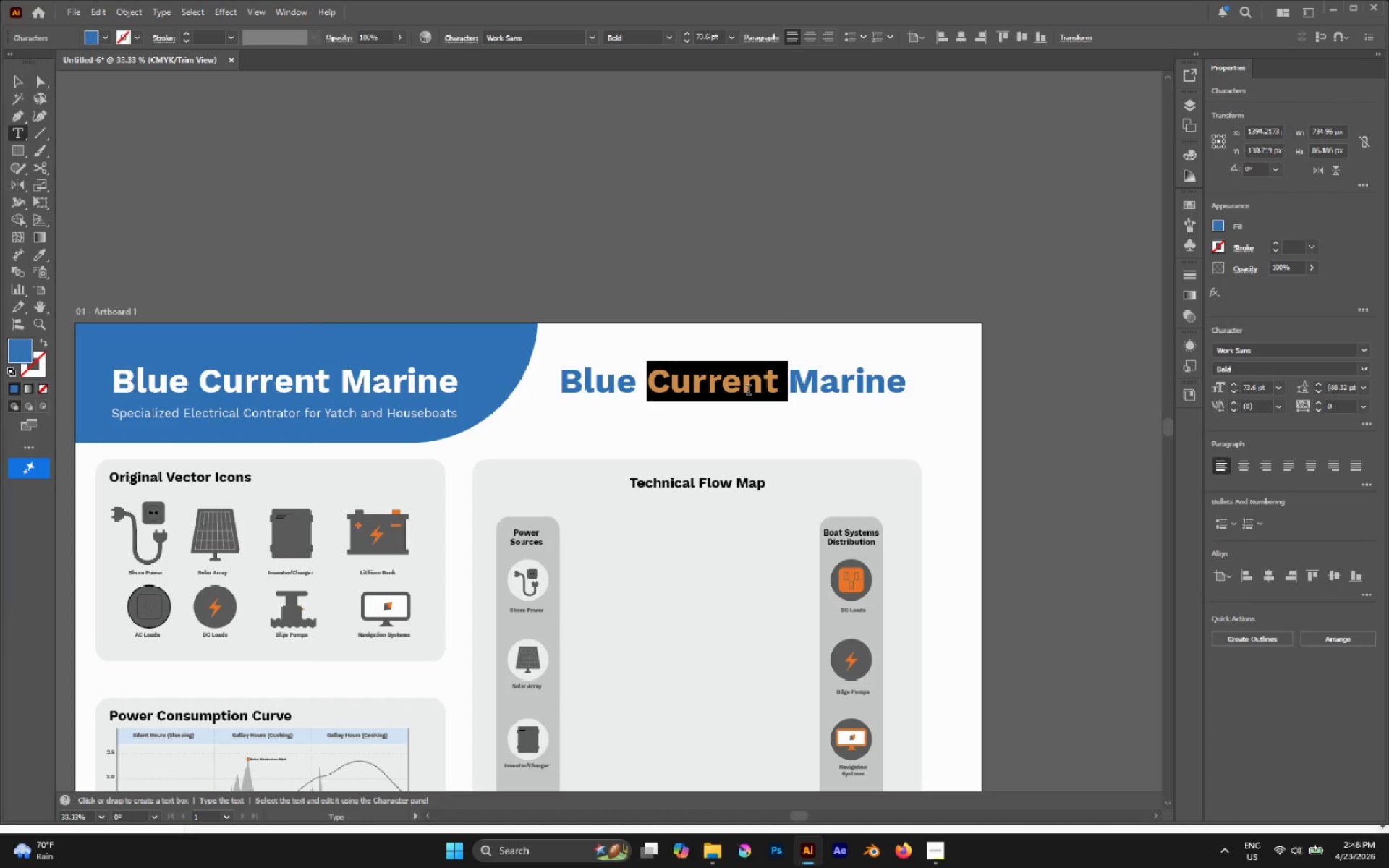 
triple_click([748, 391])
 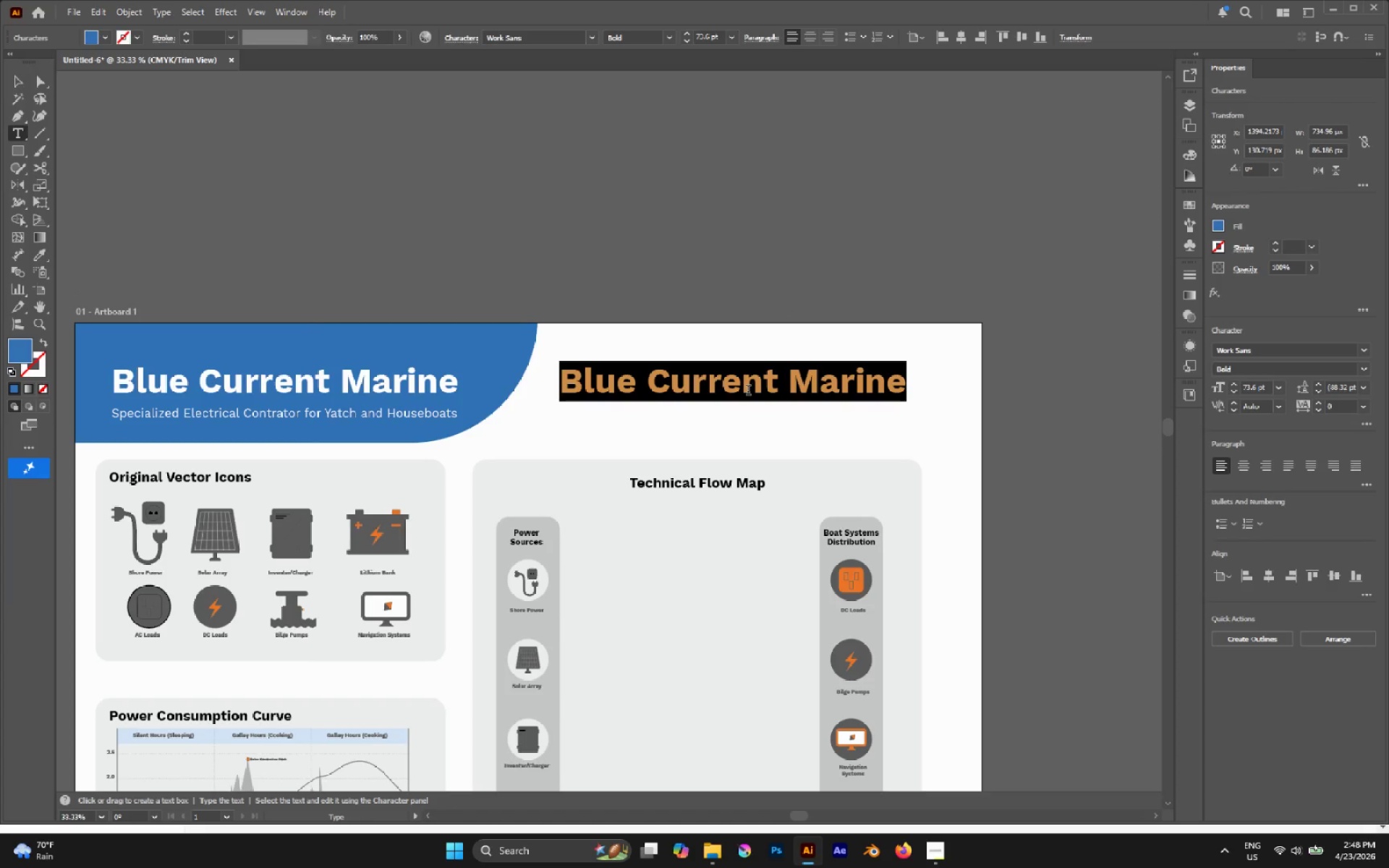 
type(A DA)
key(Backspace)
type(ay in the lig)
key(Backspace)
key(Backspace)
type(ig)
key(Backspace)
type(fe of a Lithium)
 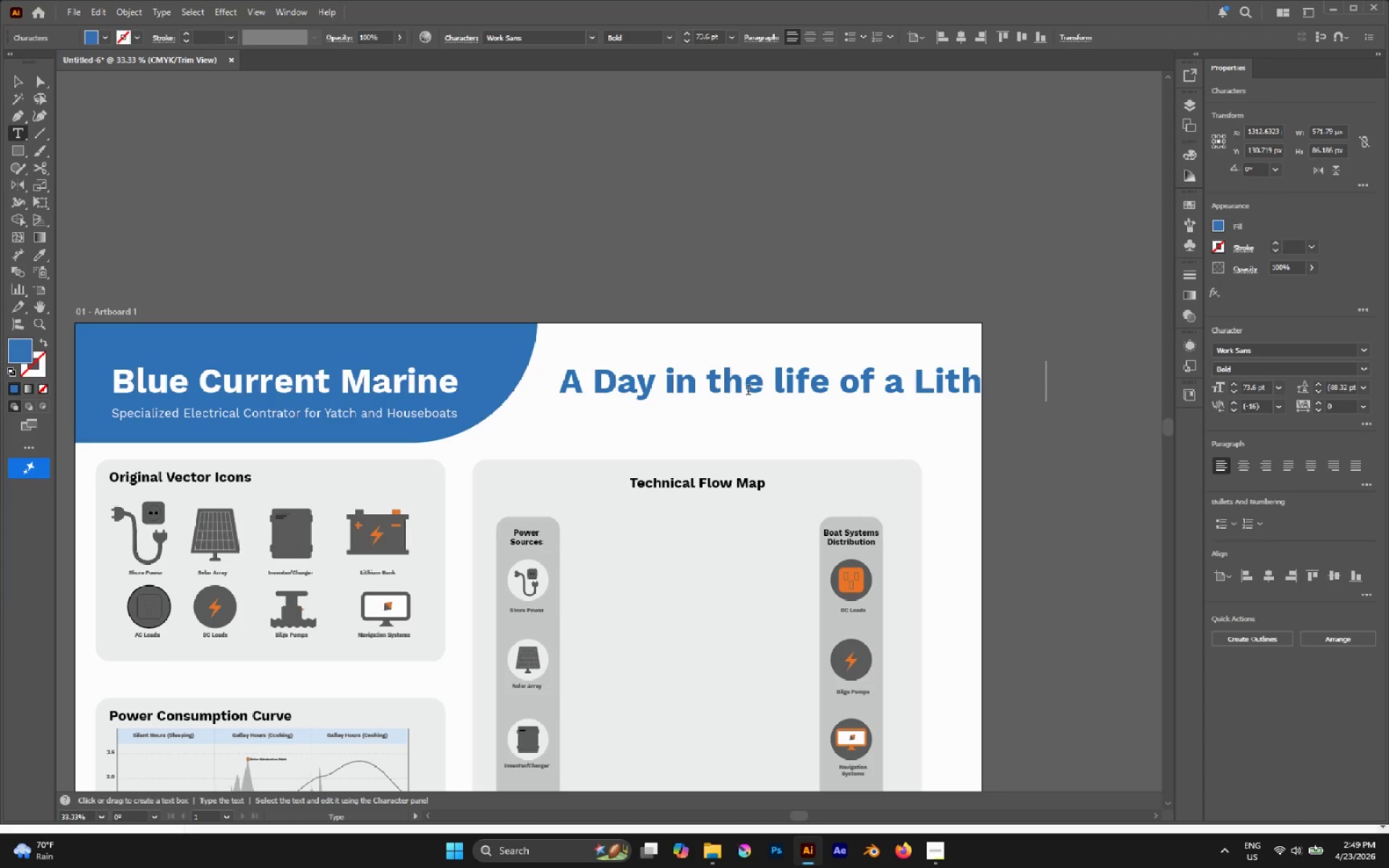 
key(Enter)
 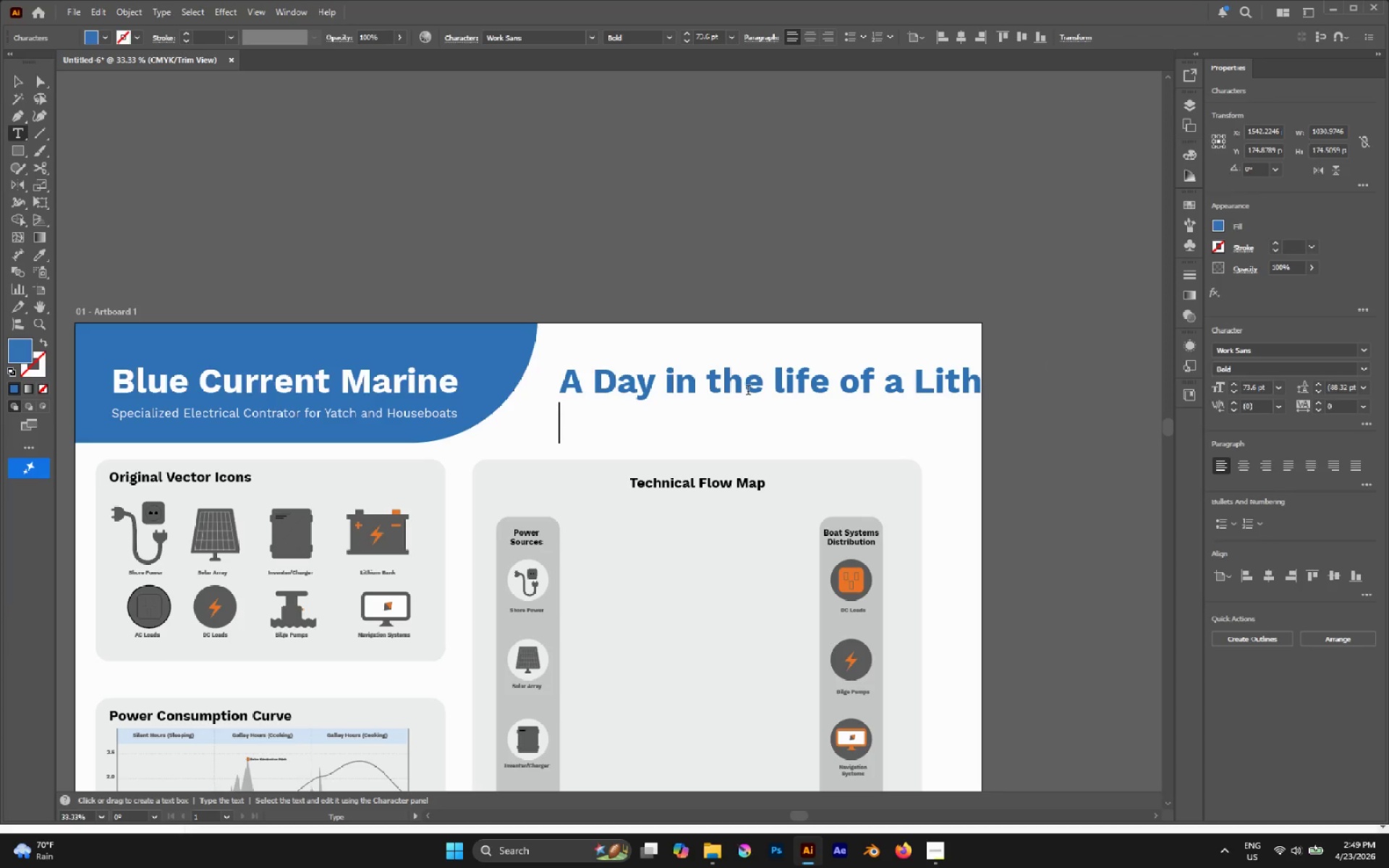 
type(Battery Bak)
key(Backspace)
type(nk)
 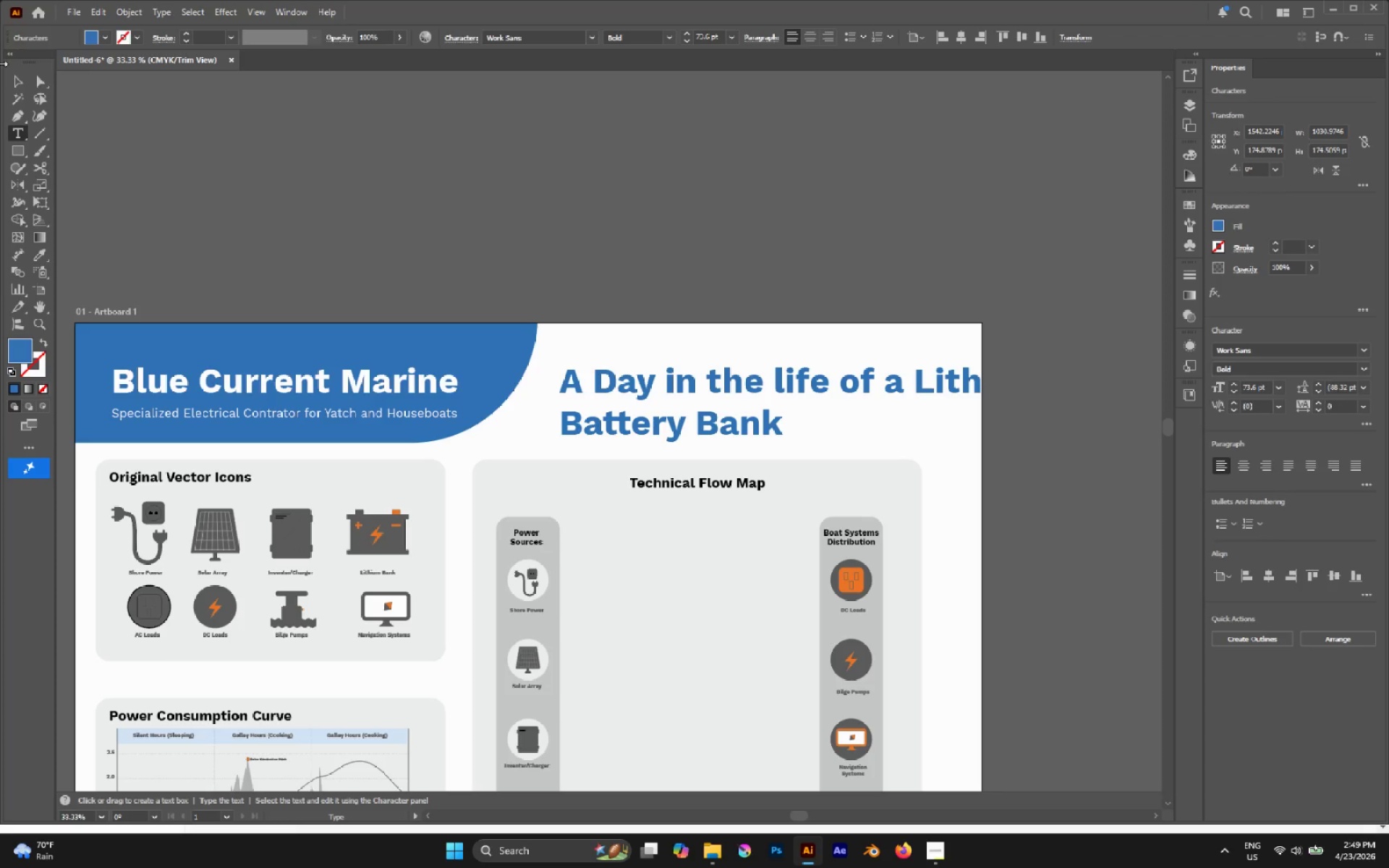 
left_click([15, 81])
 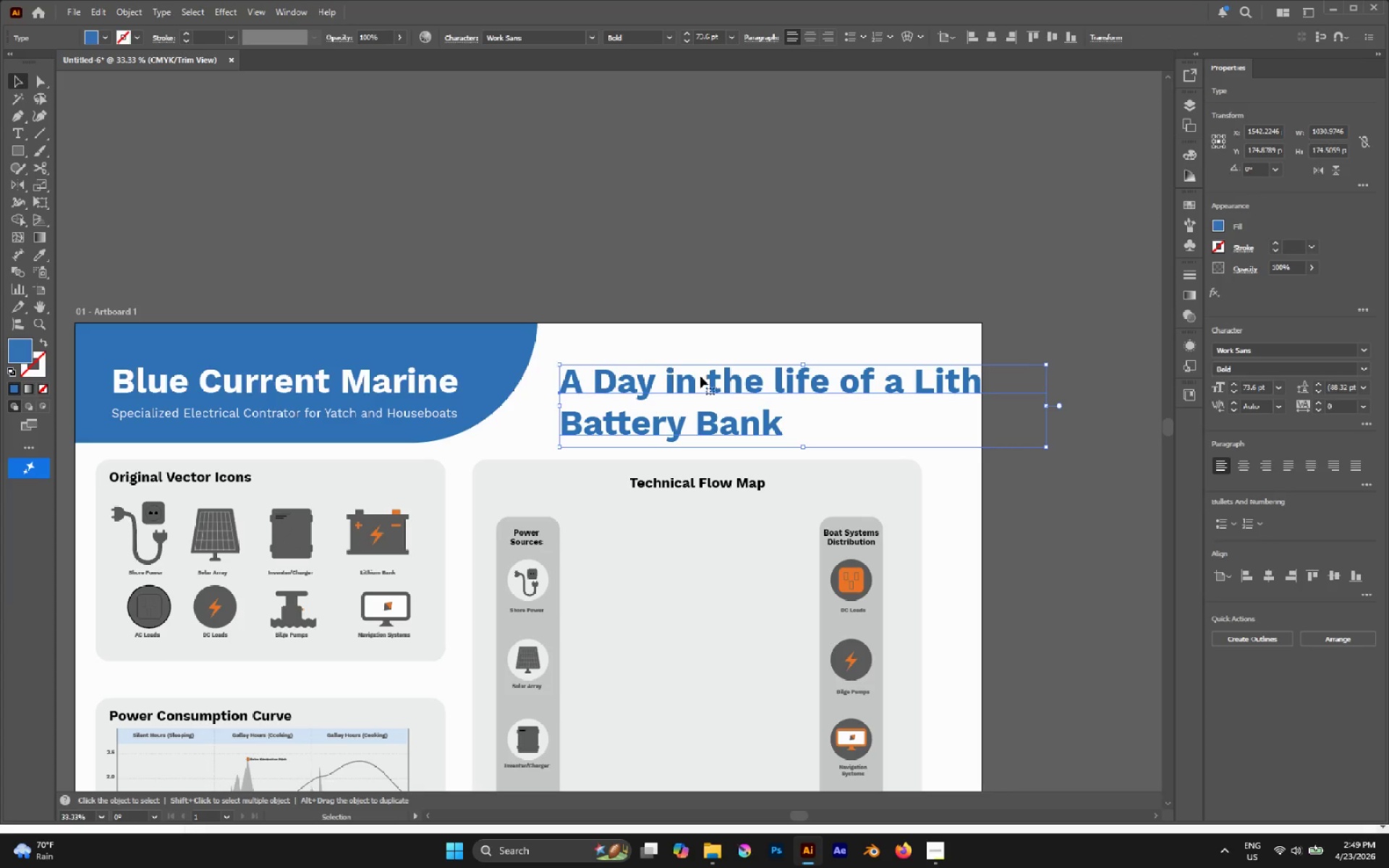 
hold_key(key=ShiftLeft, duration=4.69)
left_click_drag(start_coordinate=[1043, 409], to_coordinate=[922, 417])
 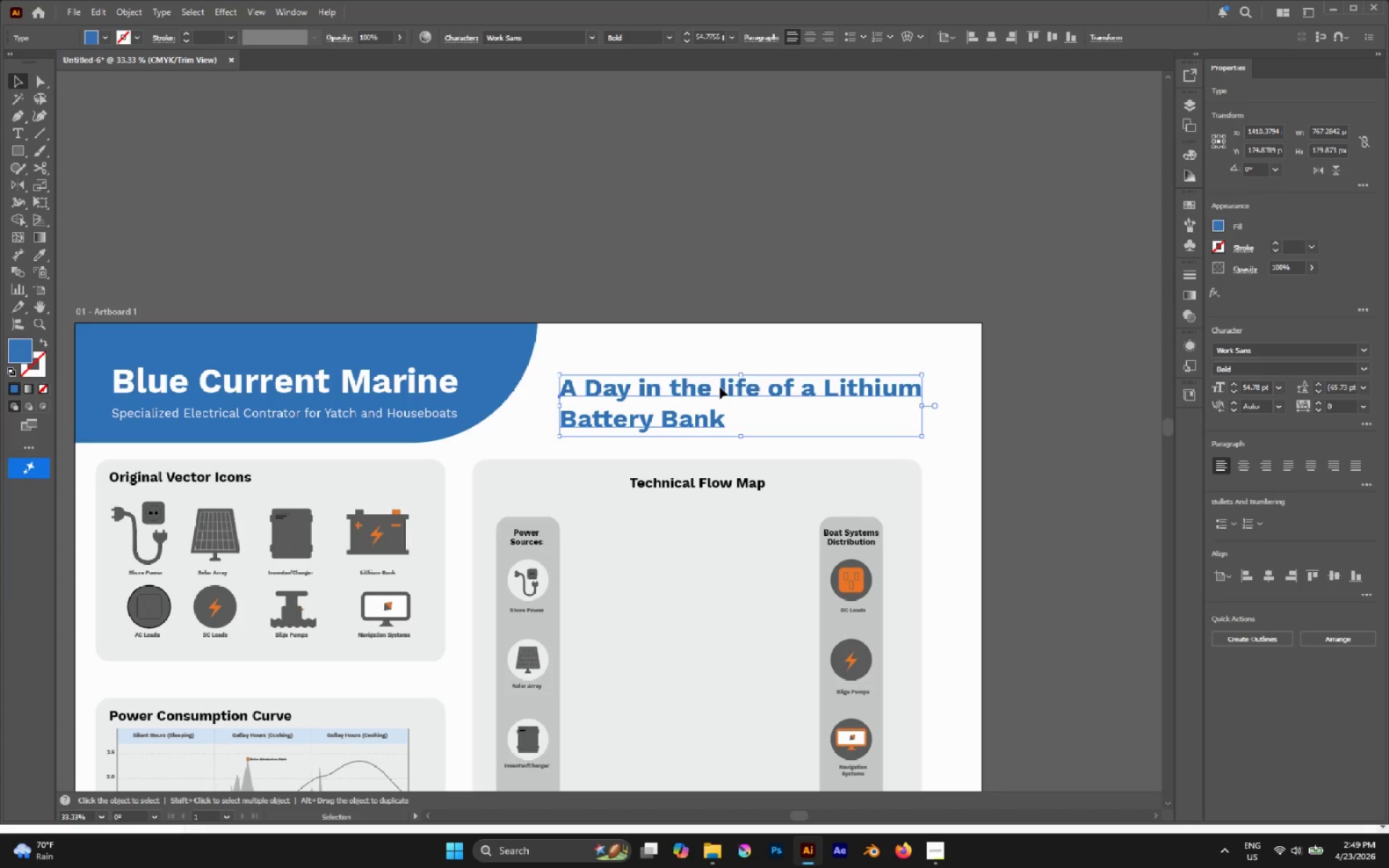 
hold_key(key=ShiftLeft, duration=2.06)
 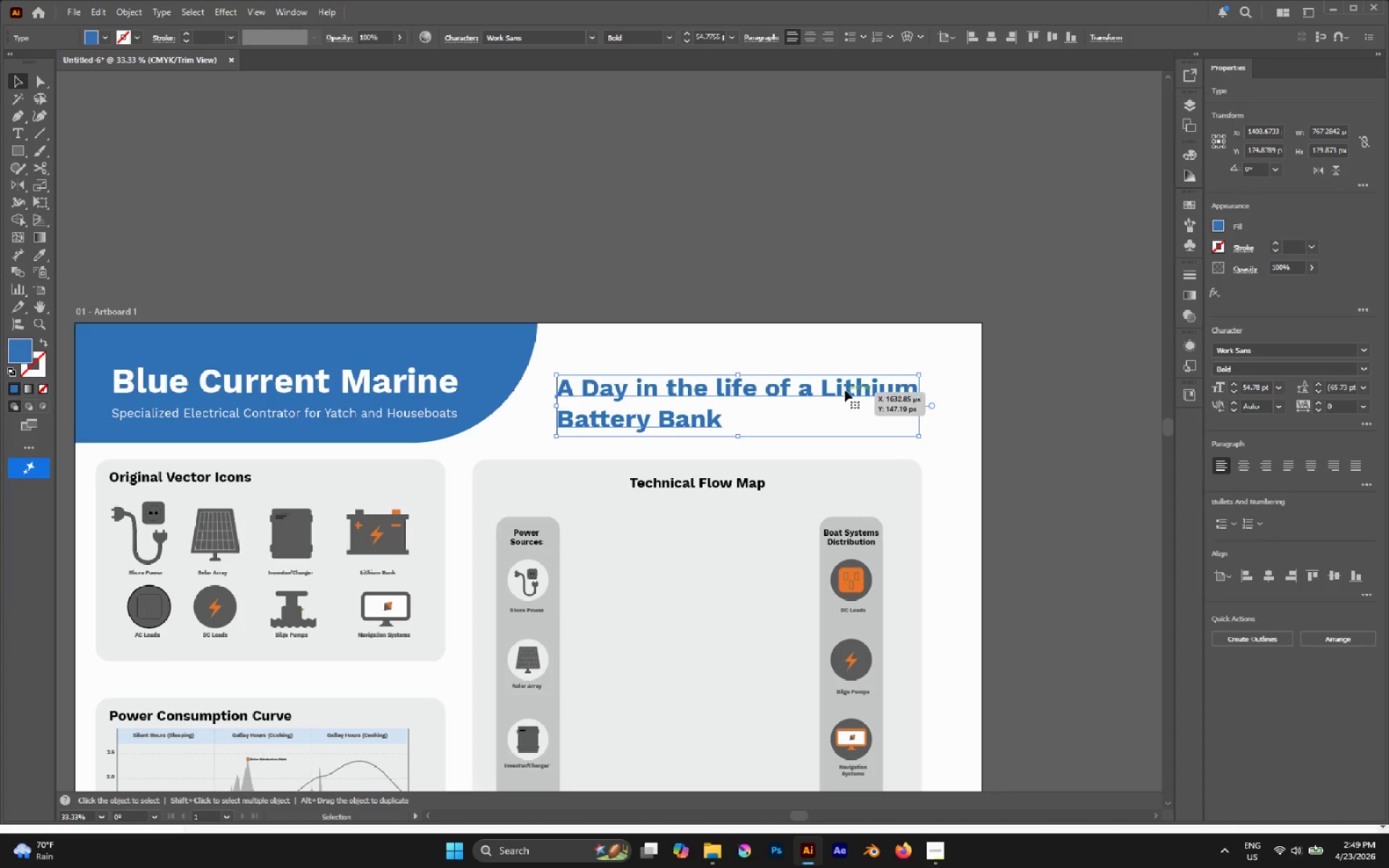 
double_click([830, 388])
 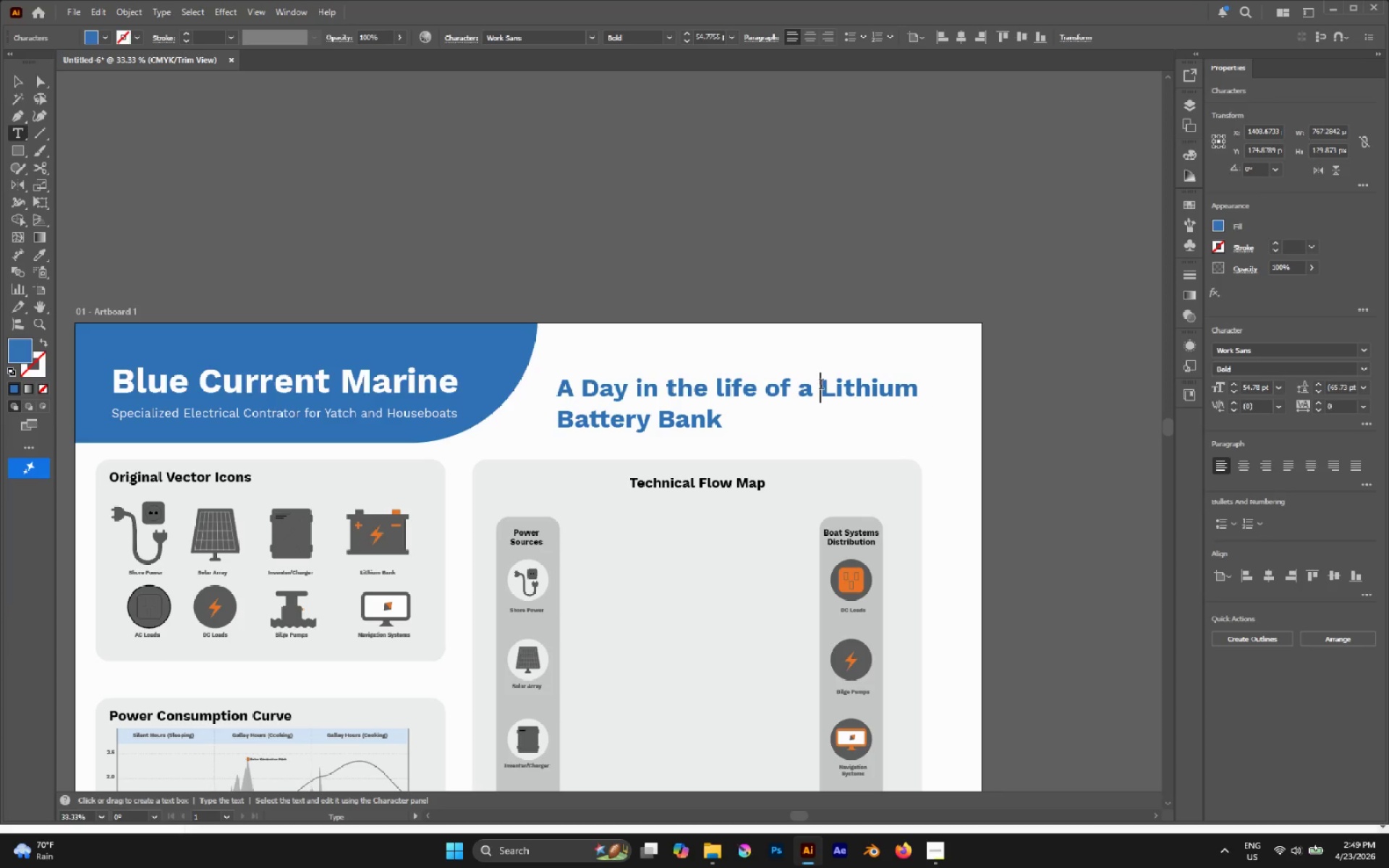 
key(Enter)
 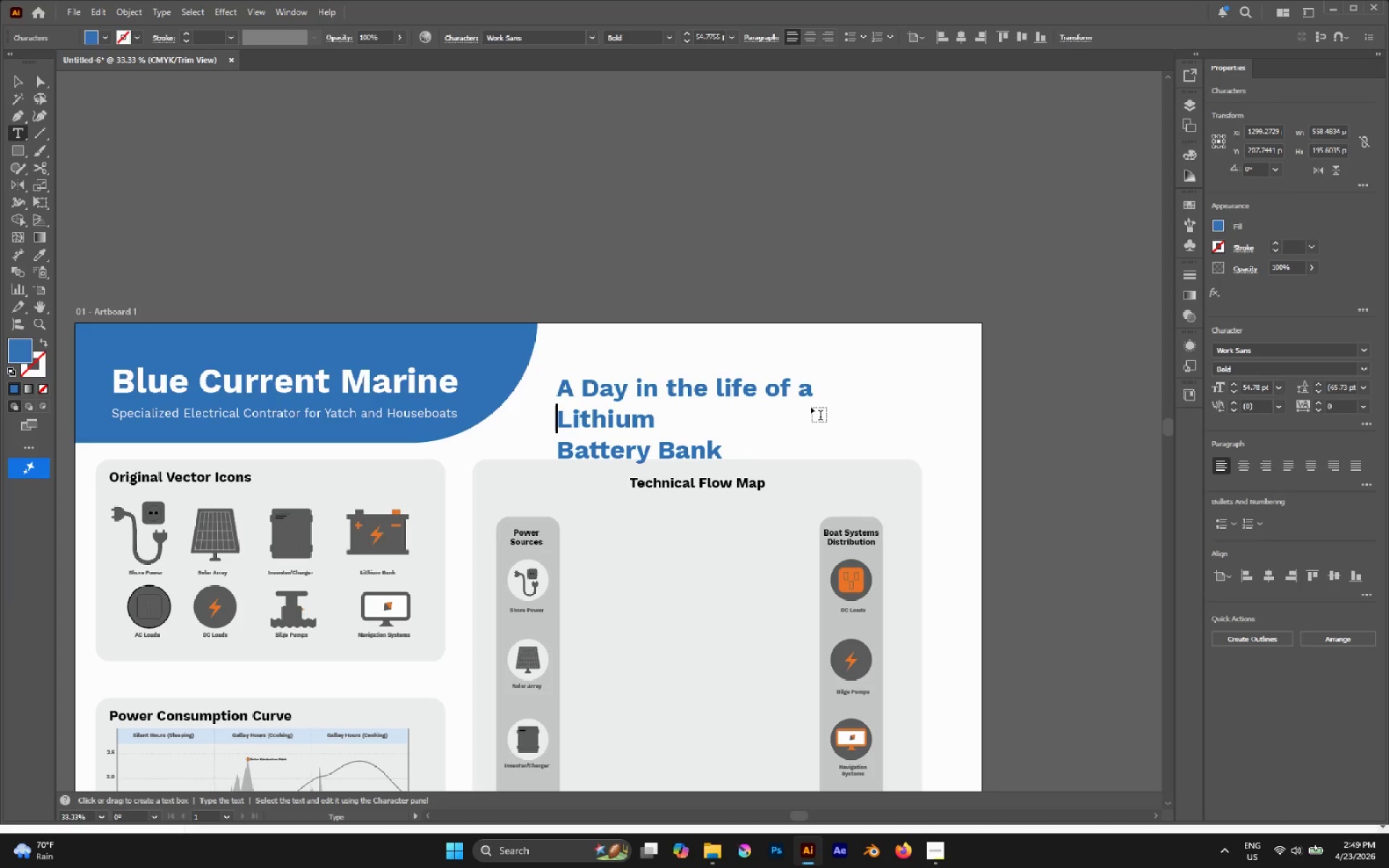 
key(ArrowDown)
 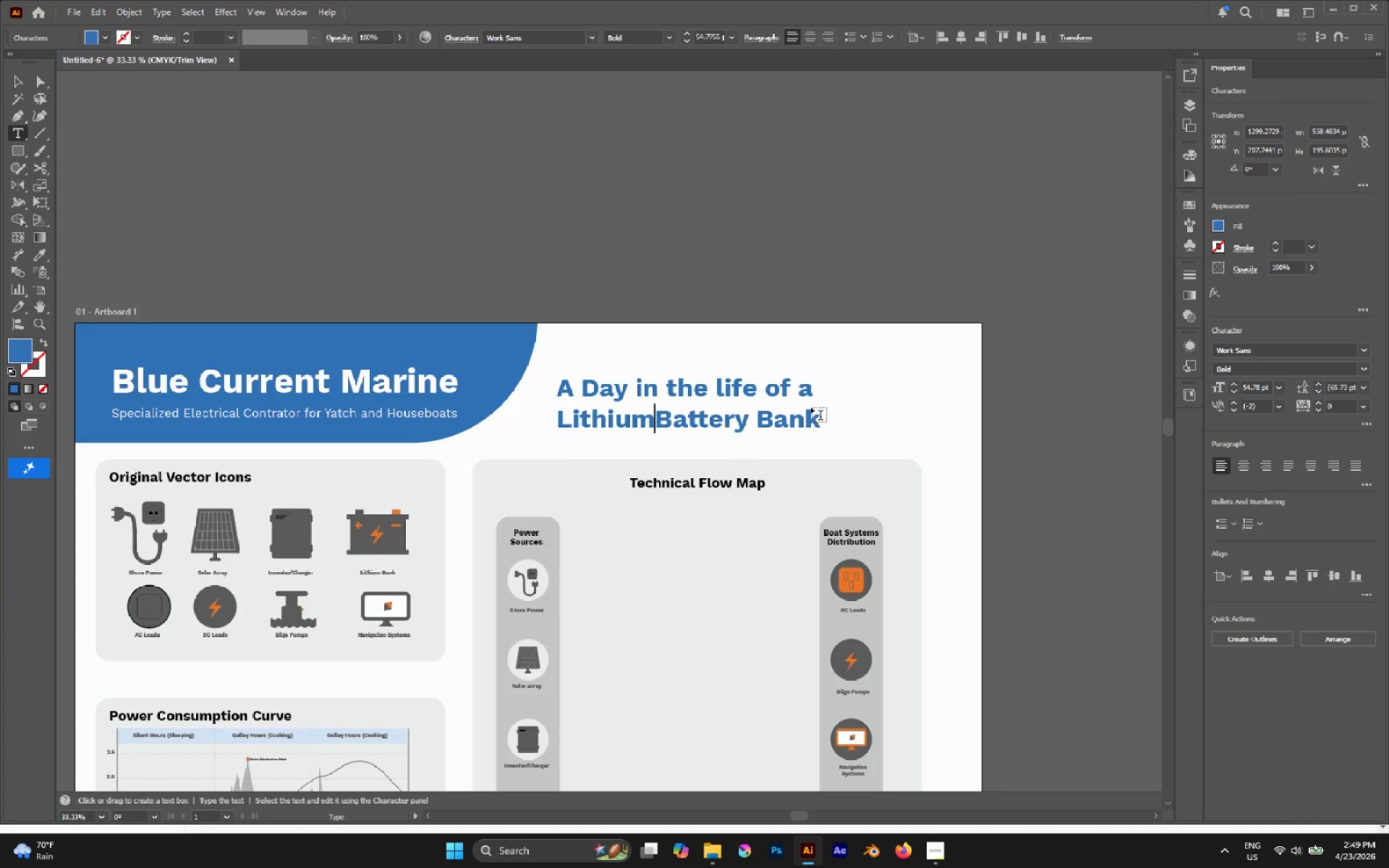 
key(Backspace)
 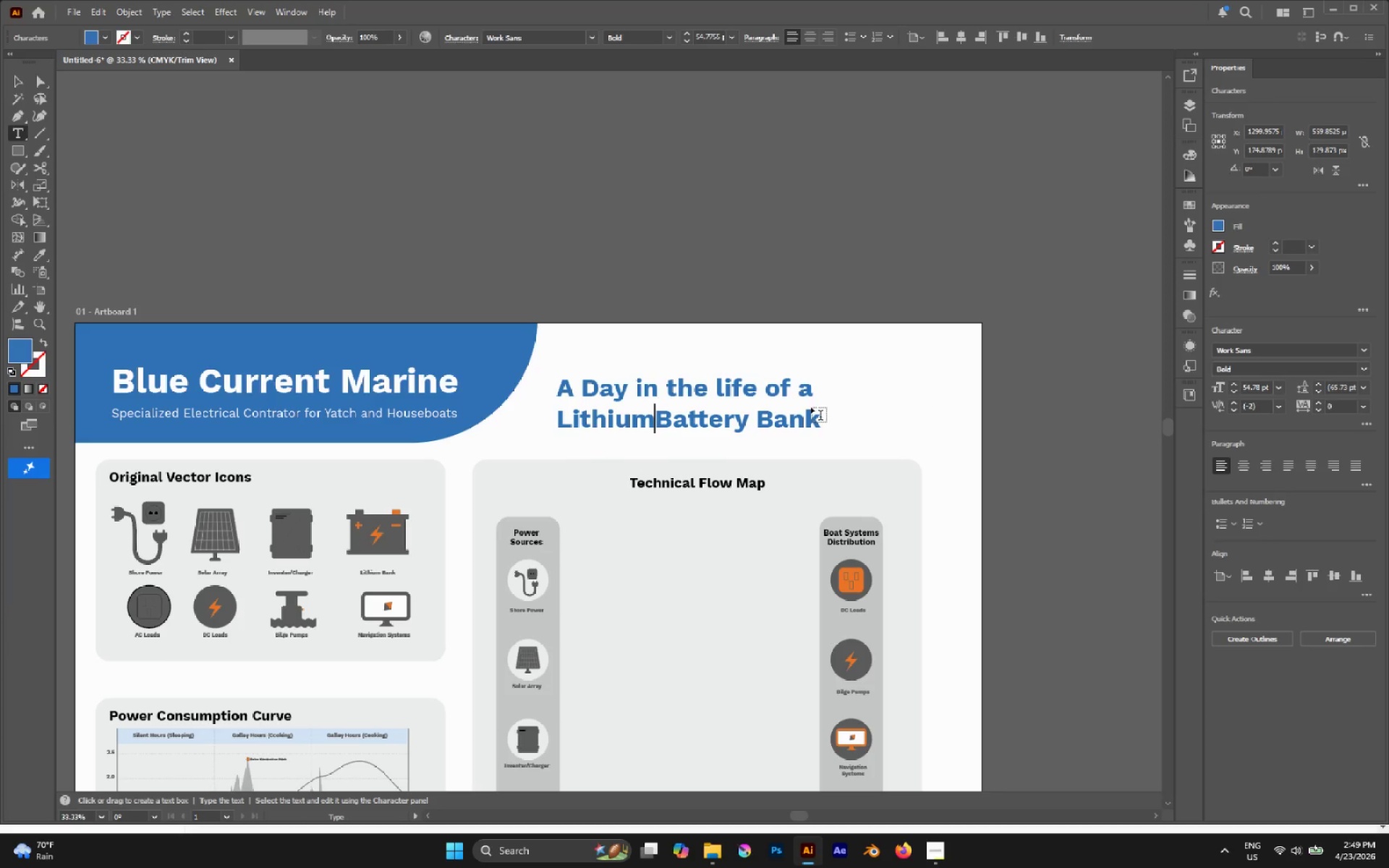 
key(Space)
 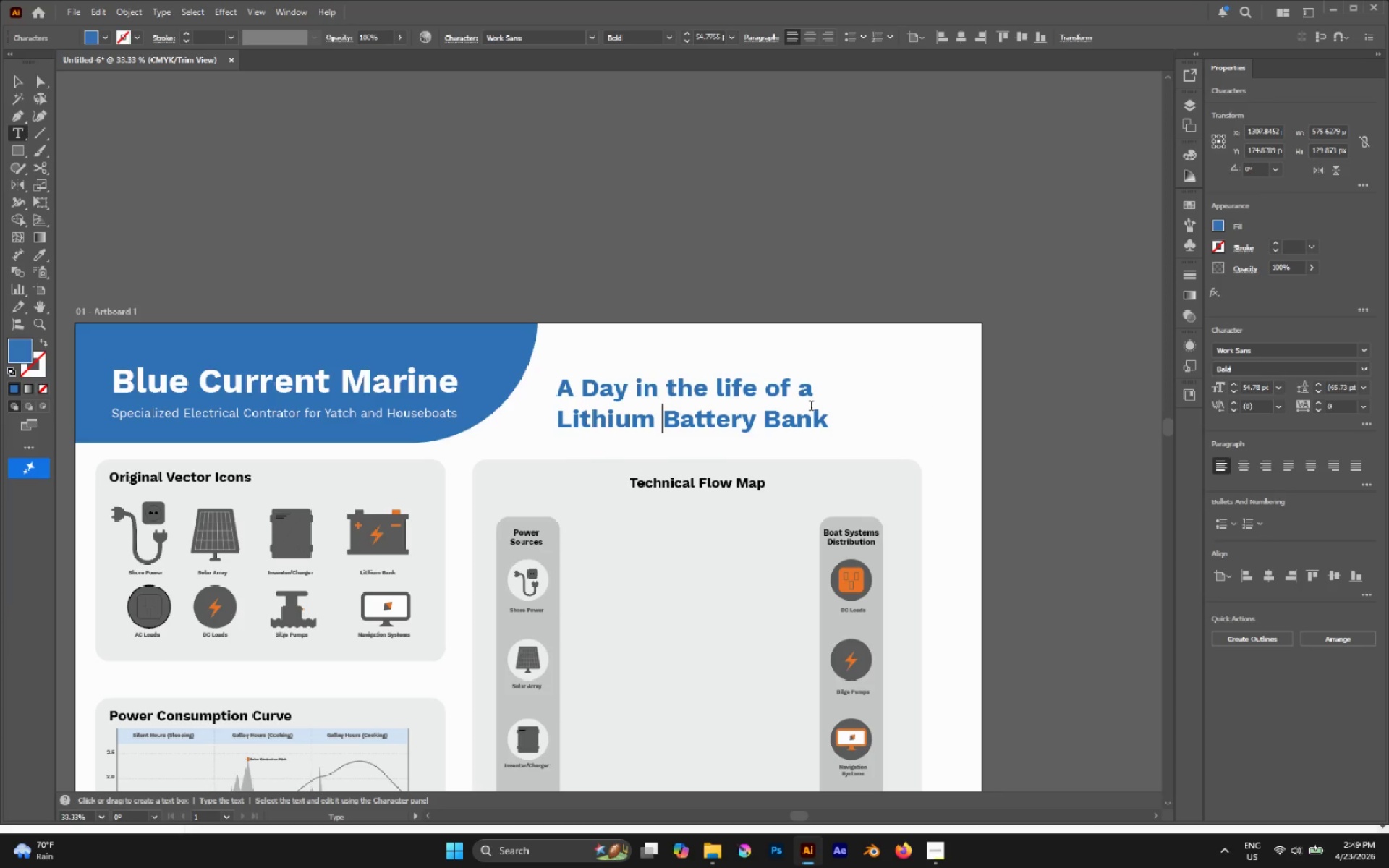 
key(Escape)
 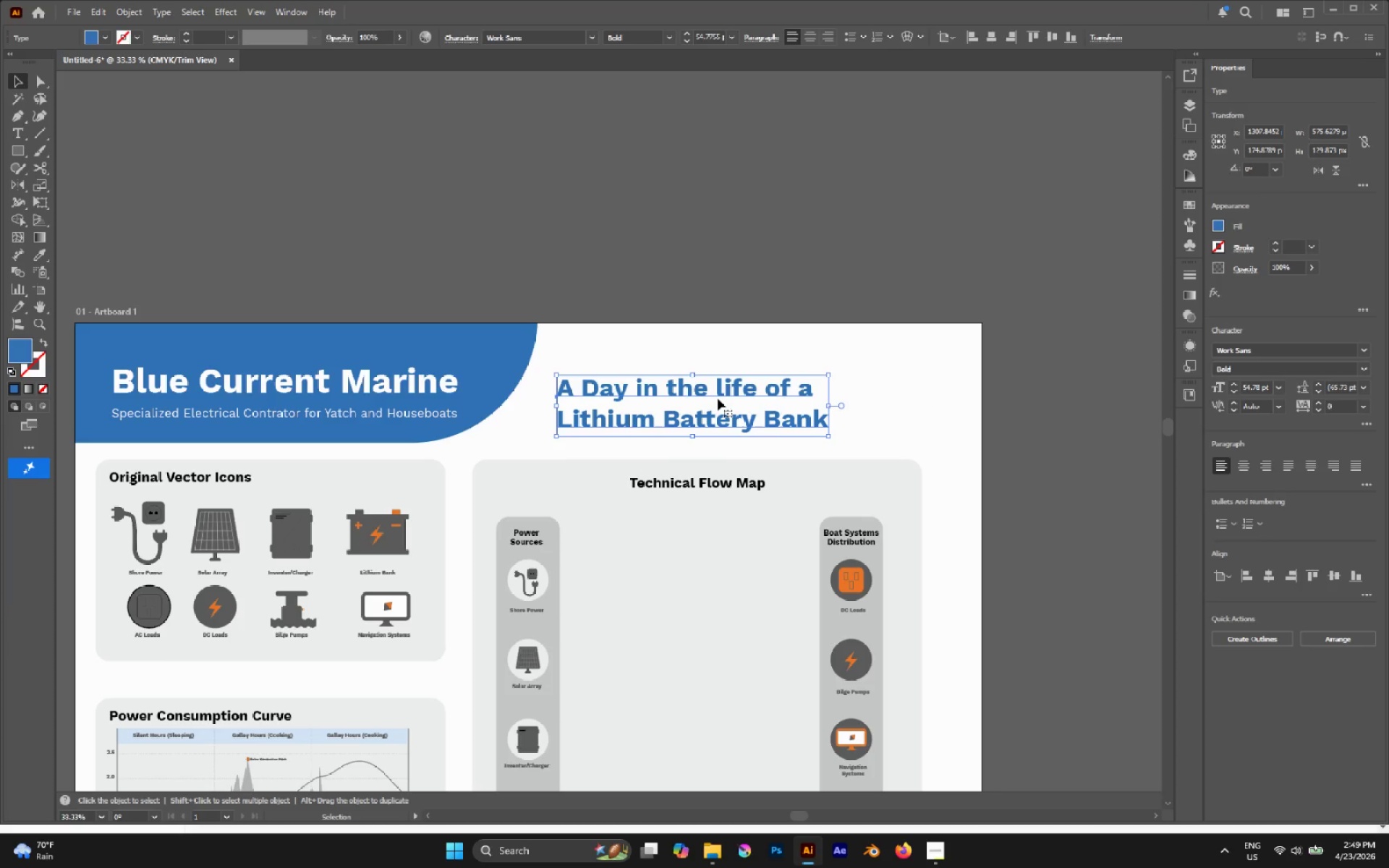 
left_click_drag(start_coordinate=[721, 392], to_coordinate=[751, 378])
 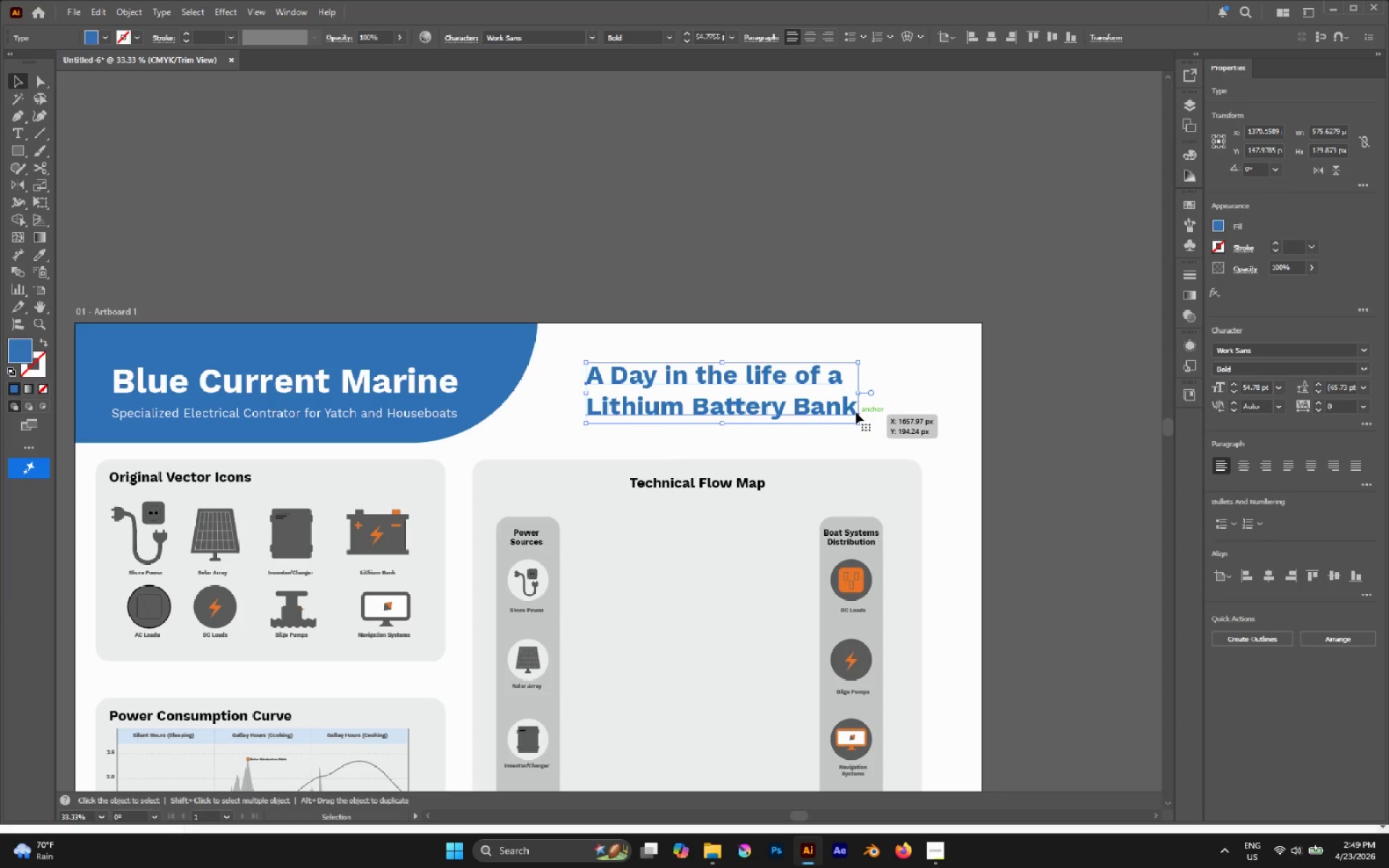 
hold_key(key=ShiftLeft, duration=2.08)
left_click_drag(start_coordinate=[861, 393], to_coordinate=[904, 396])
 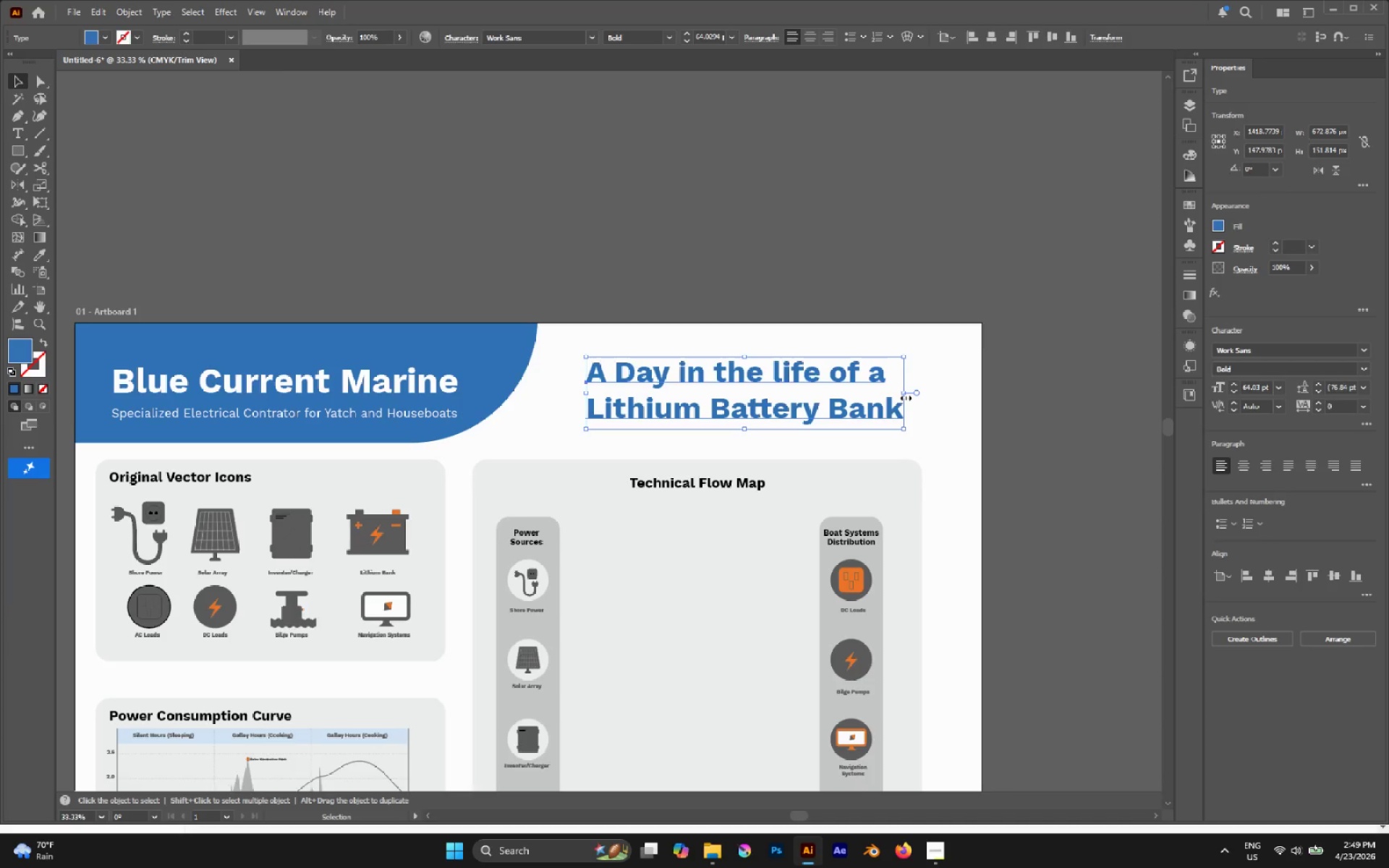 
scroll: coordinate [904, 396], scroll_direction: up, amount: 1.0
 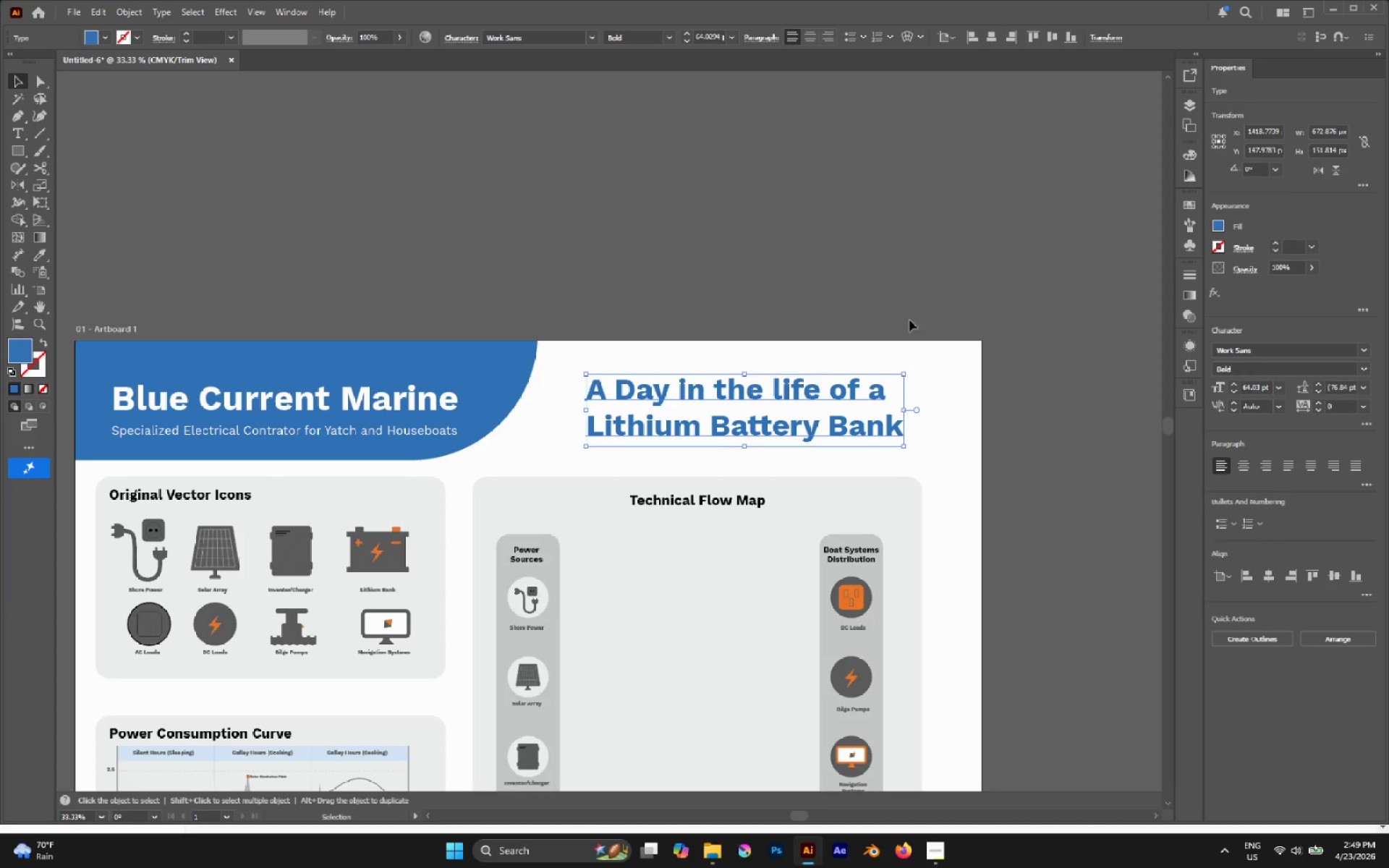 
left_click([909, 306])
 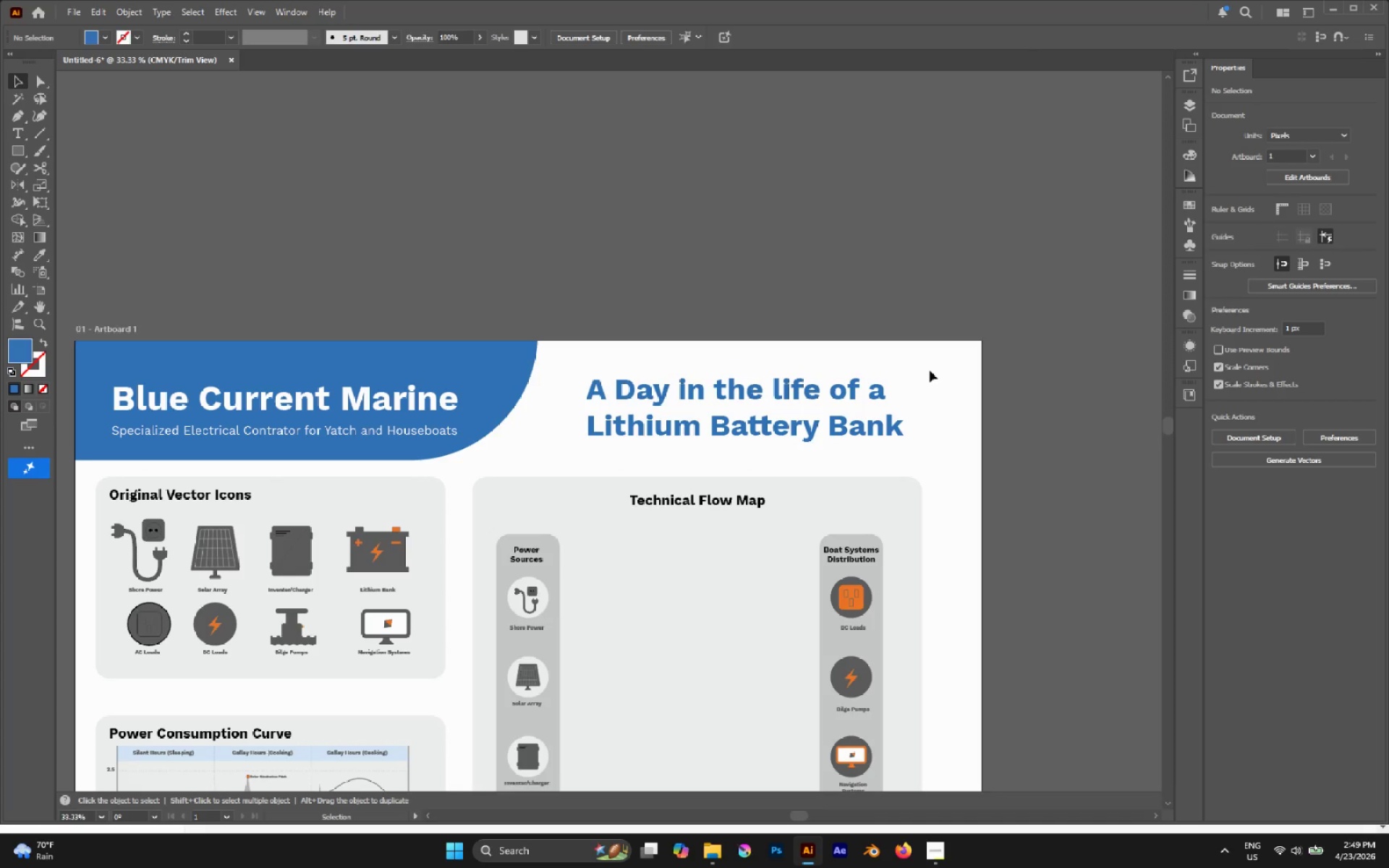 
hold_key(key=AltLeft, duration=0.59)
scroll: coordinate [930, 373], scroll_direction: none, amount: 0.0
 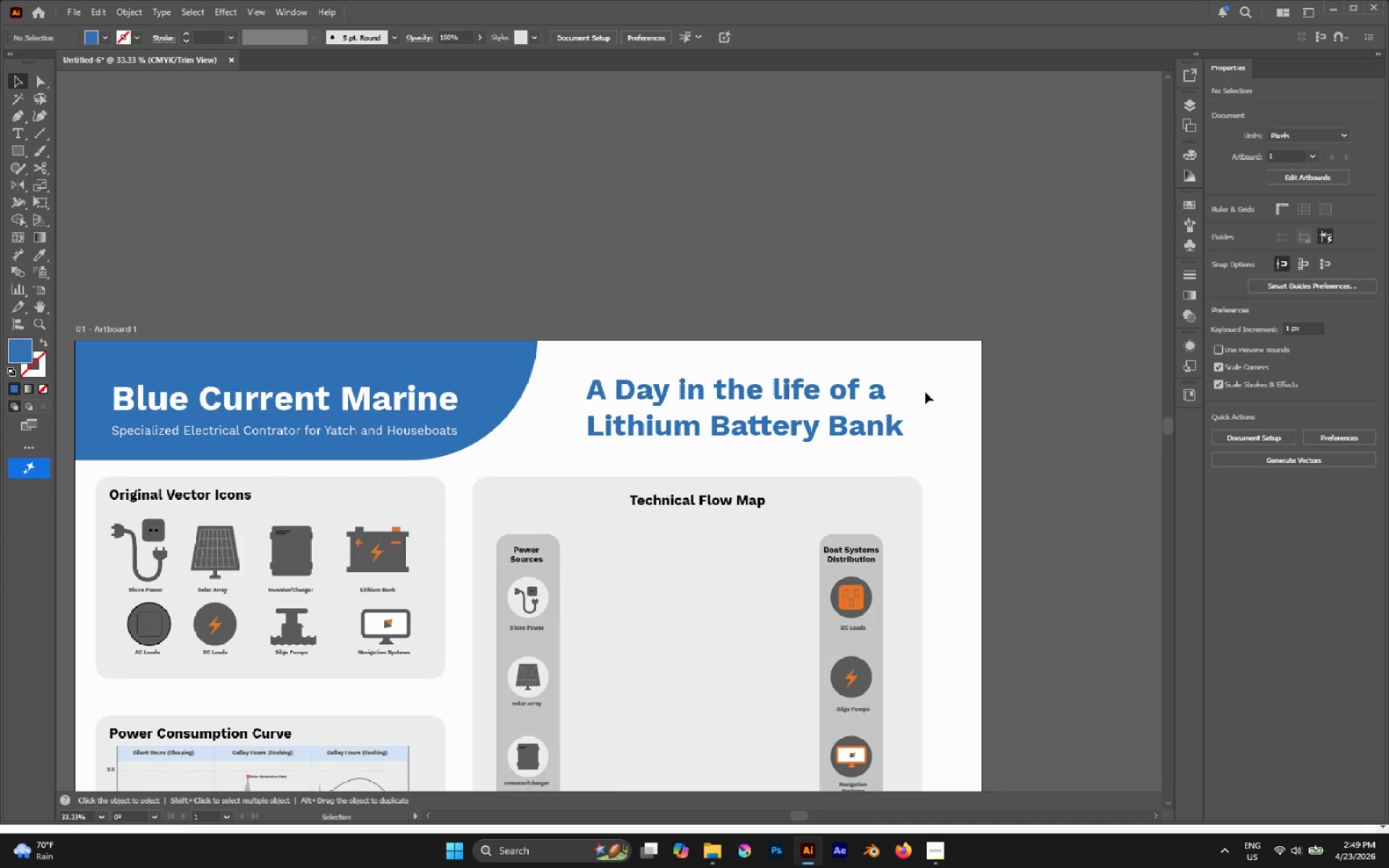 
left_click([915, 310])
 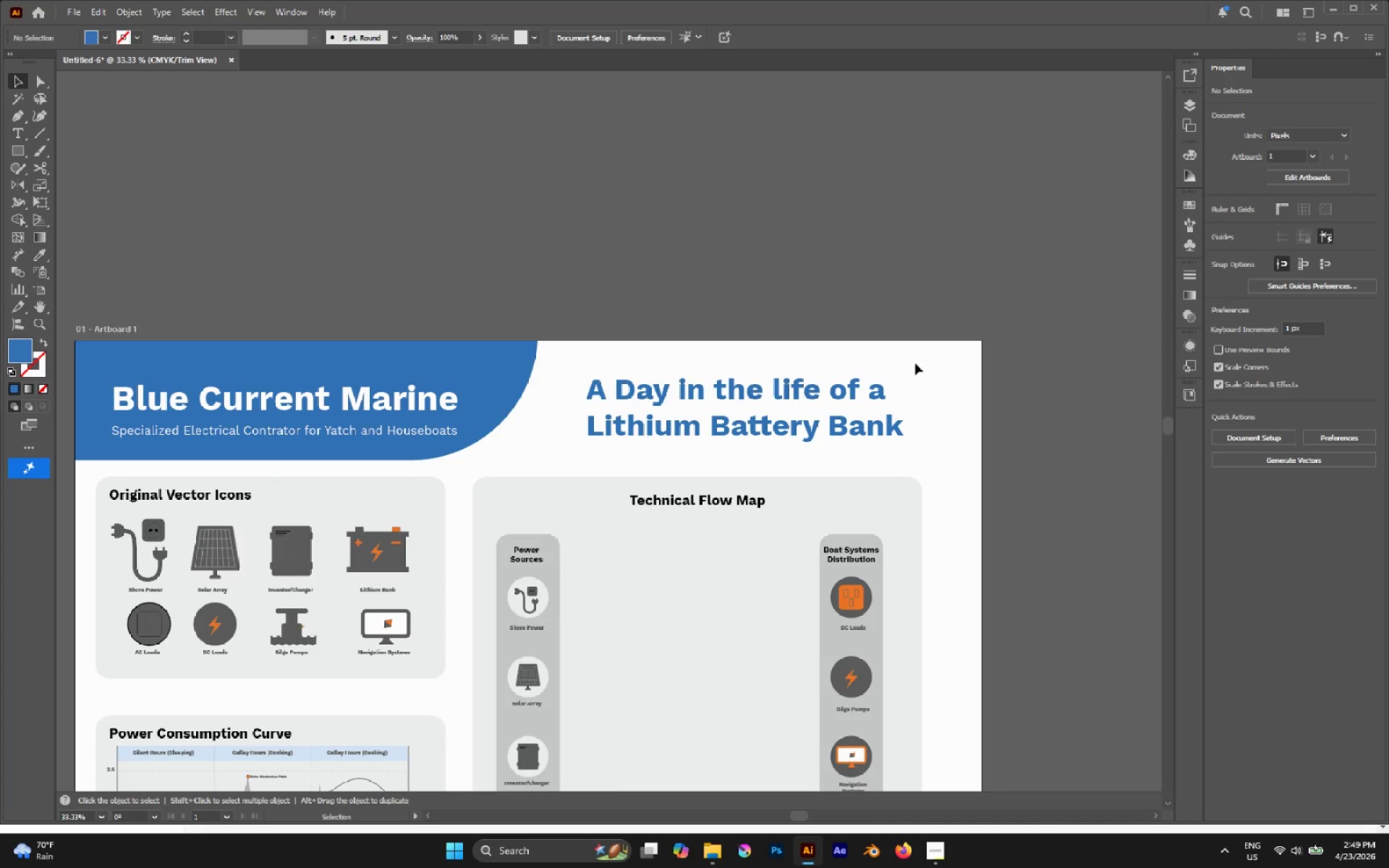 
hold_key(key=AltLeft, duration=0.36)
scroll: coordinate [919, 389], scroll_direction: down, amount: 2.0
 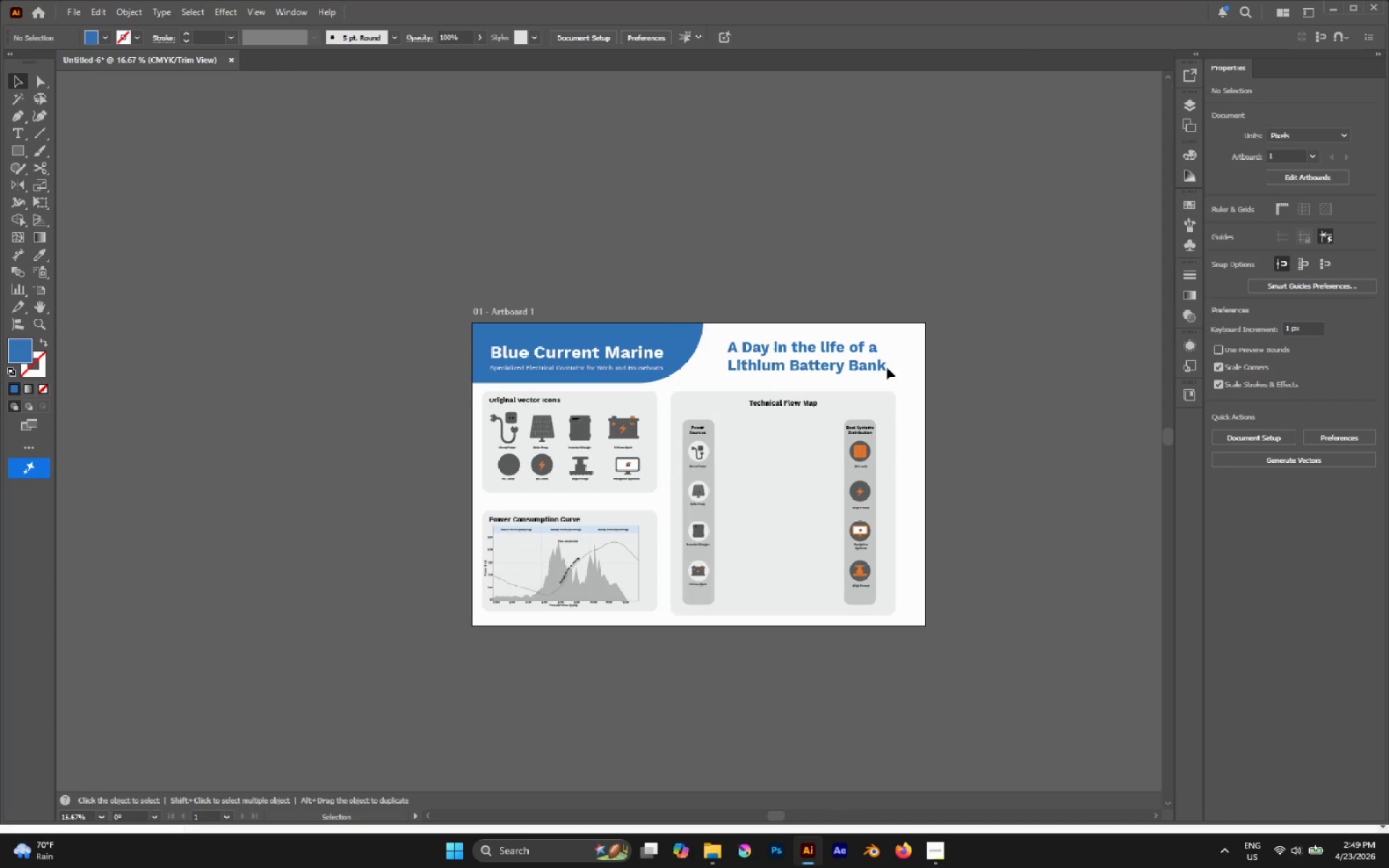 
hold_key(key=AltLeft, duration=0.52)
scroll: coordinate [816, 516], scroll_direction: up, amount: 2.0
 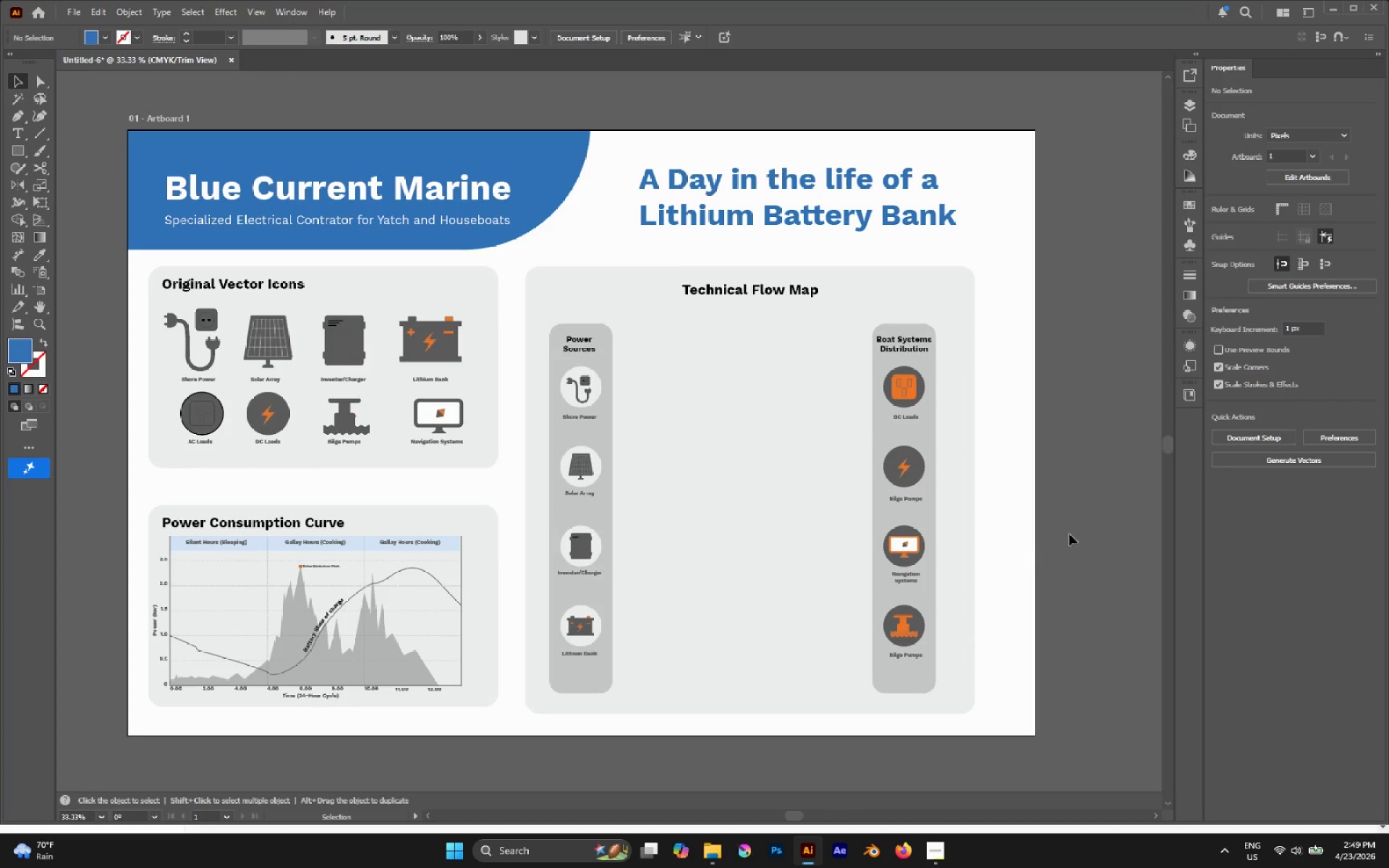 
left_click([1074, 531])
 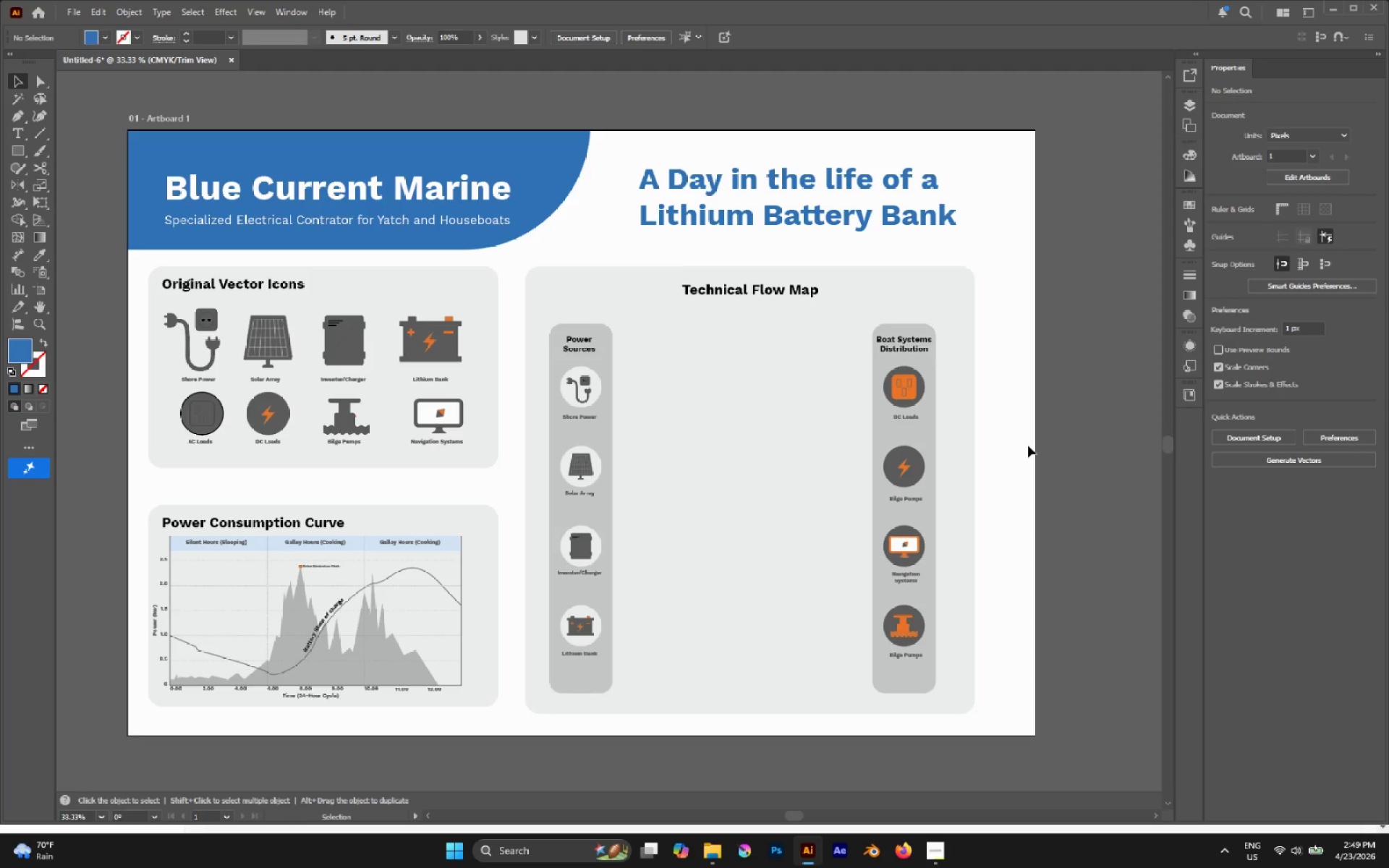 
wait(15.02)
 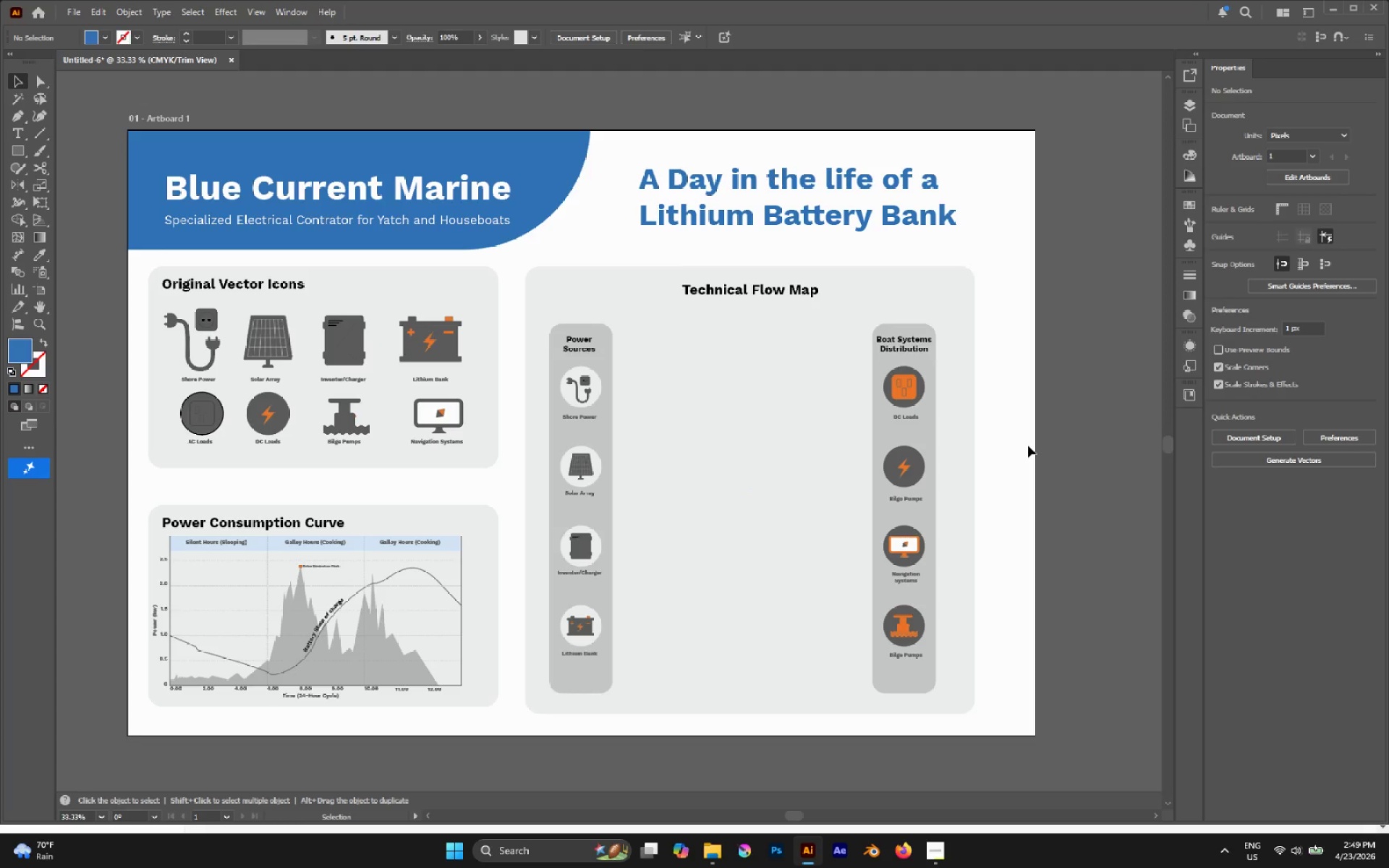 
left_click([980, 439])
 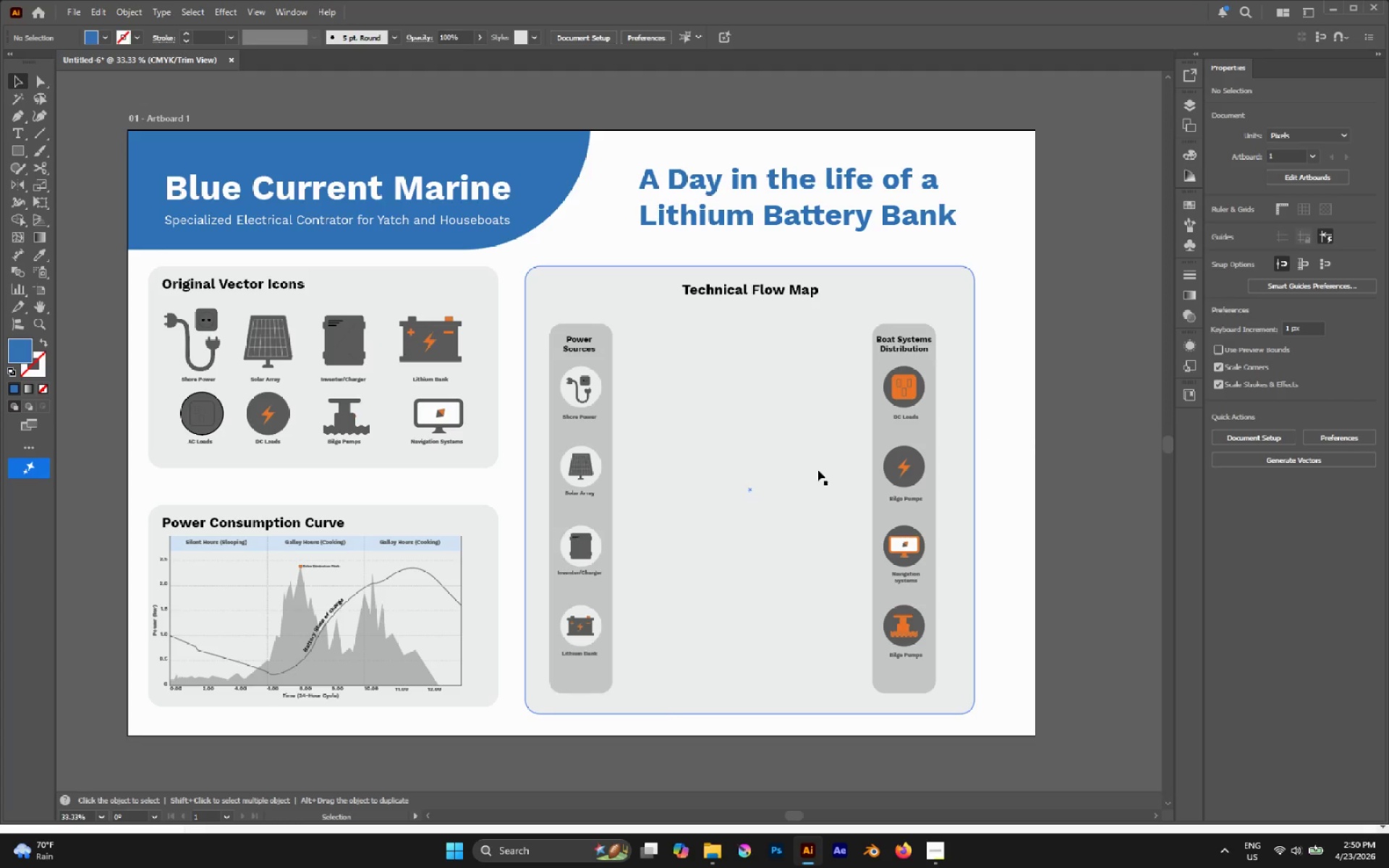 
hold_key(key=AltLeft, duration=0.67)
 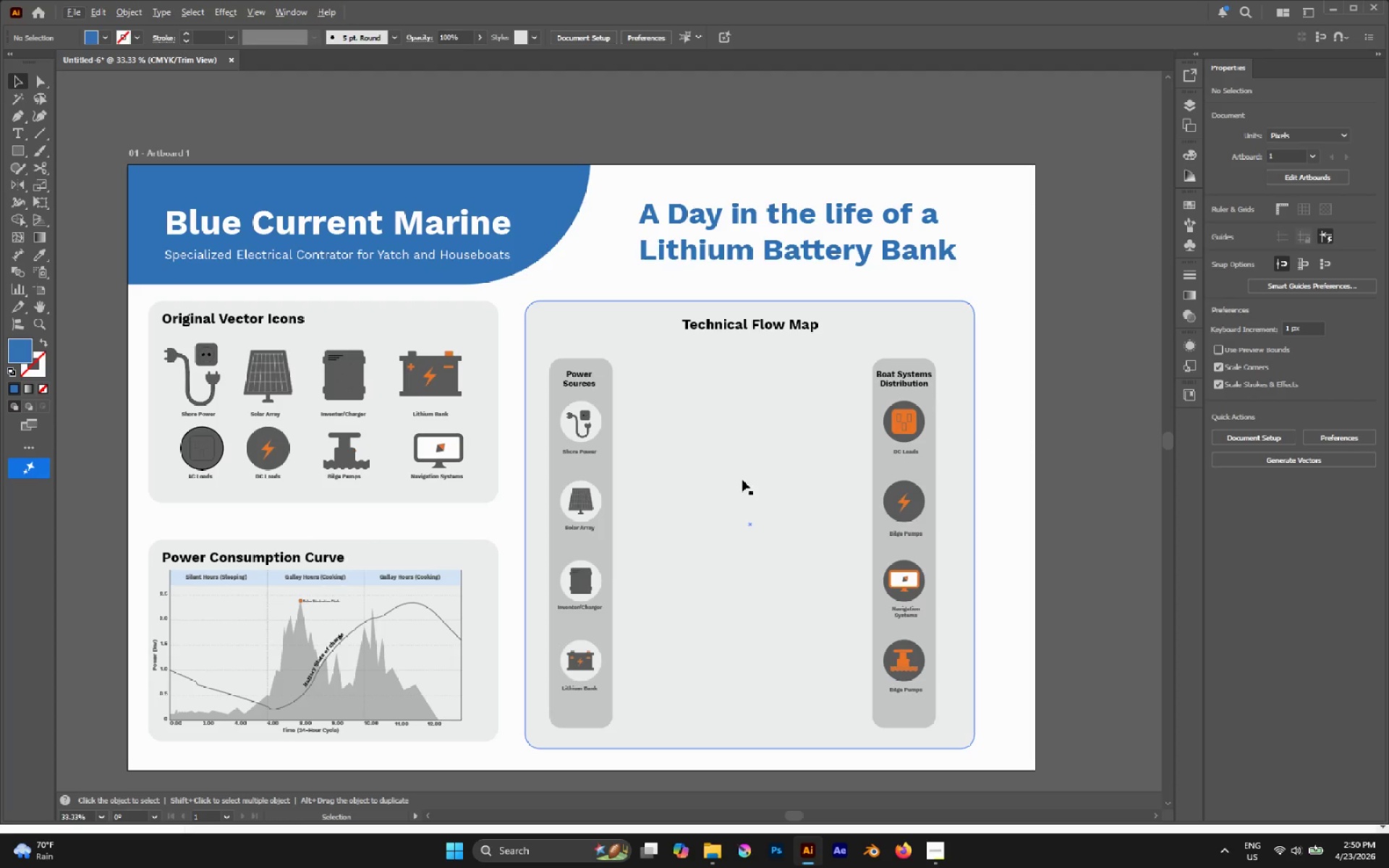 
scroll: coordinate [763, 480], scroll_direction: up, amount: 2.0
 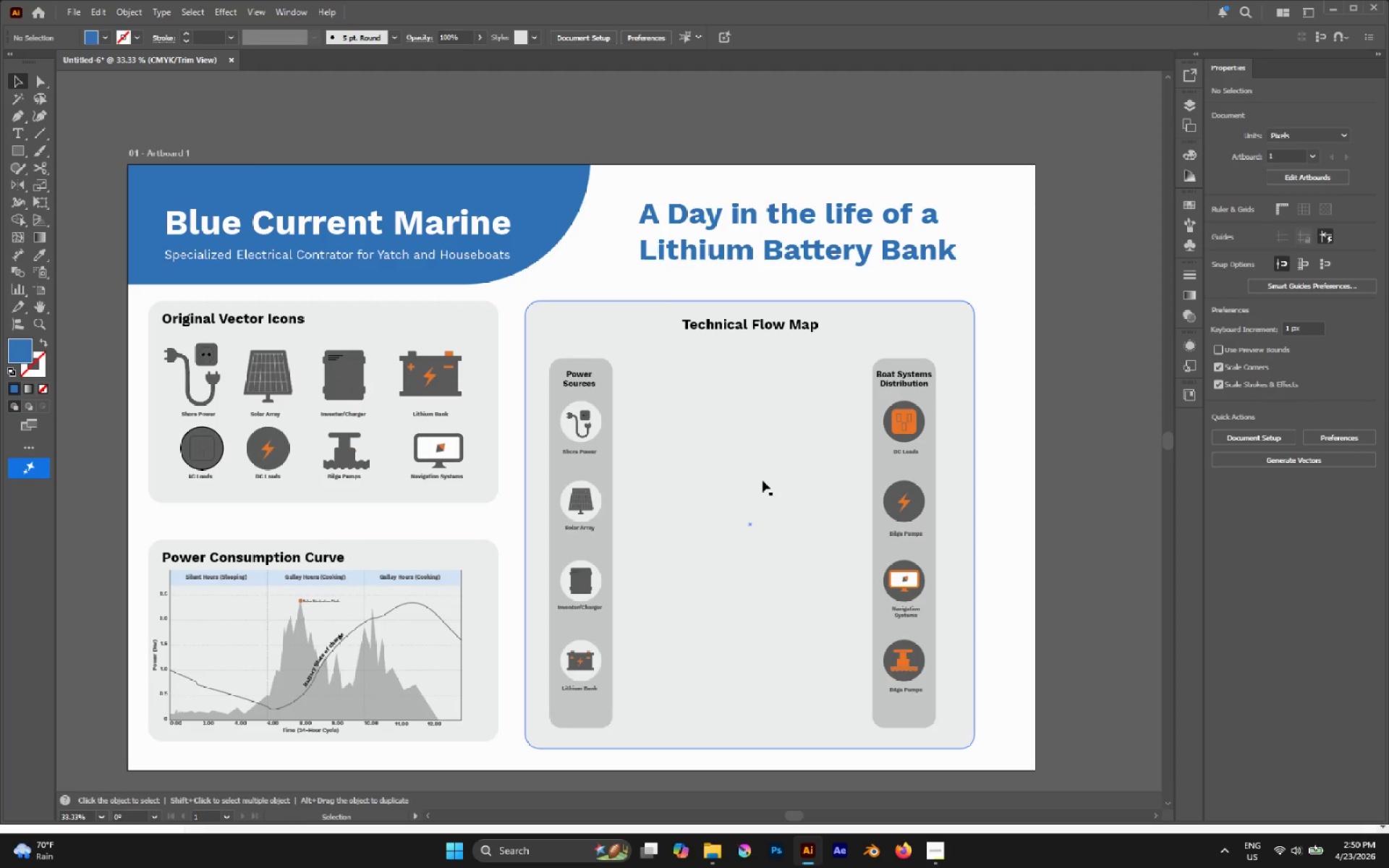 
key(M)
 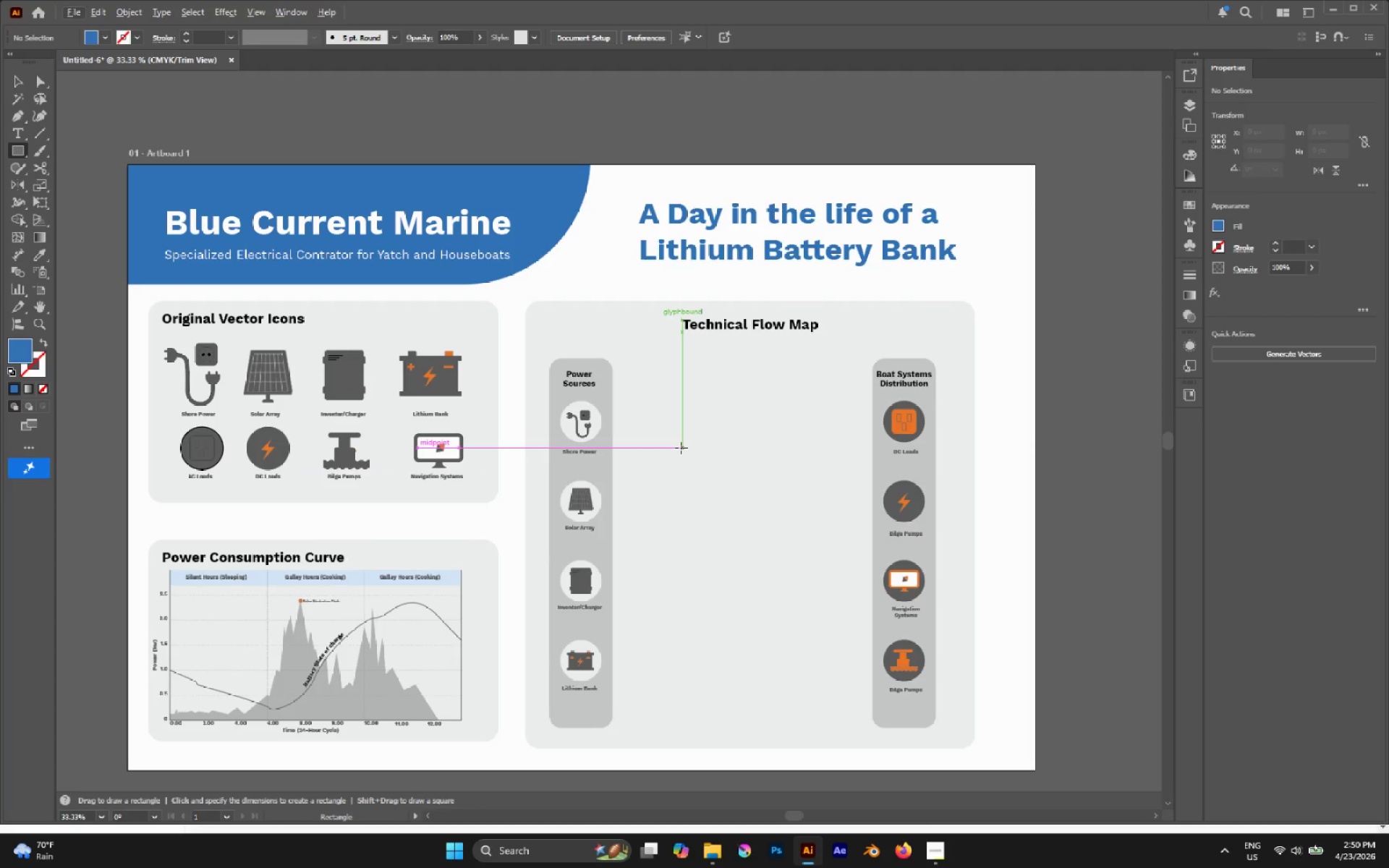 
wait(10.34)
 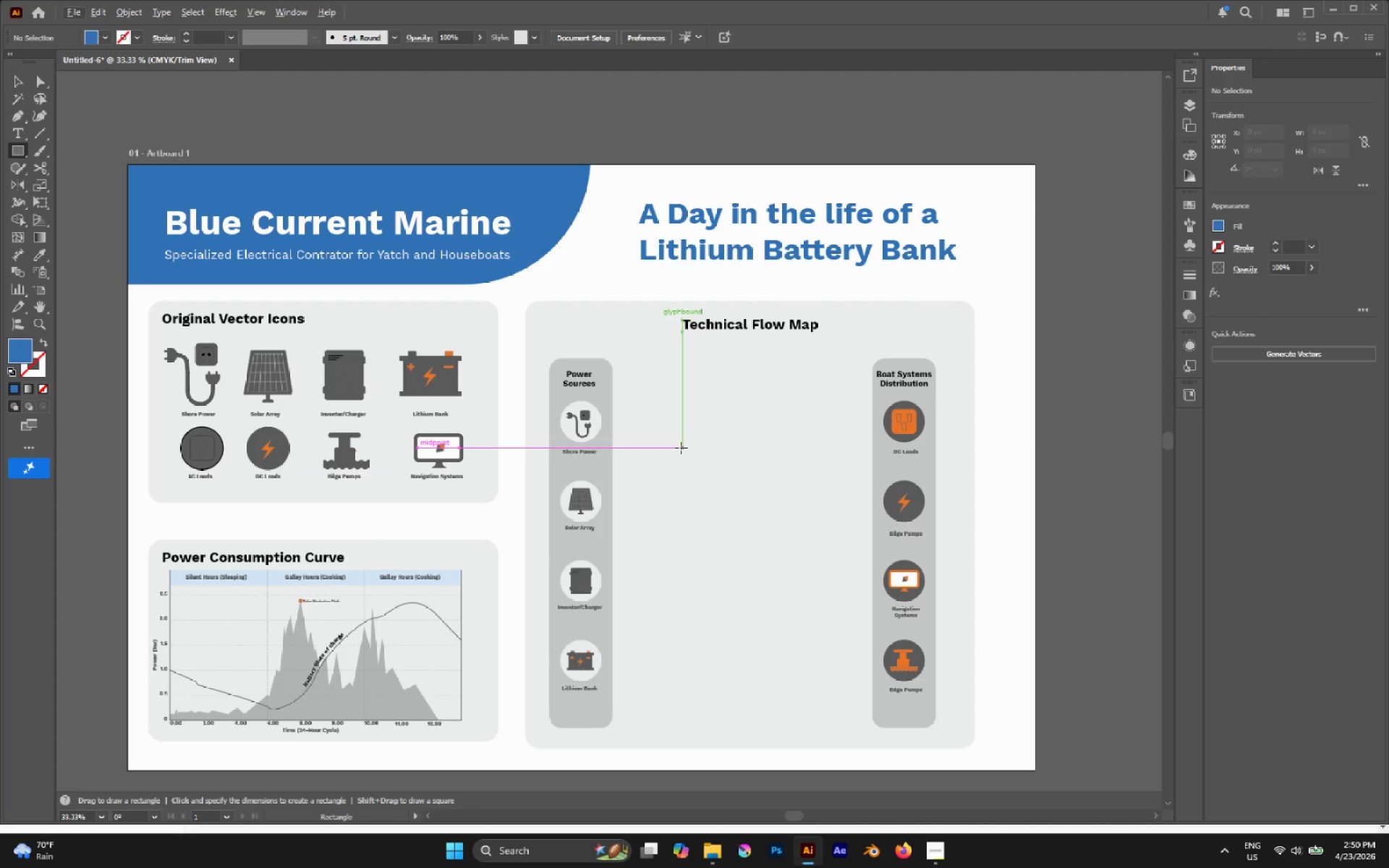 
key(V)
 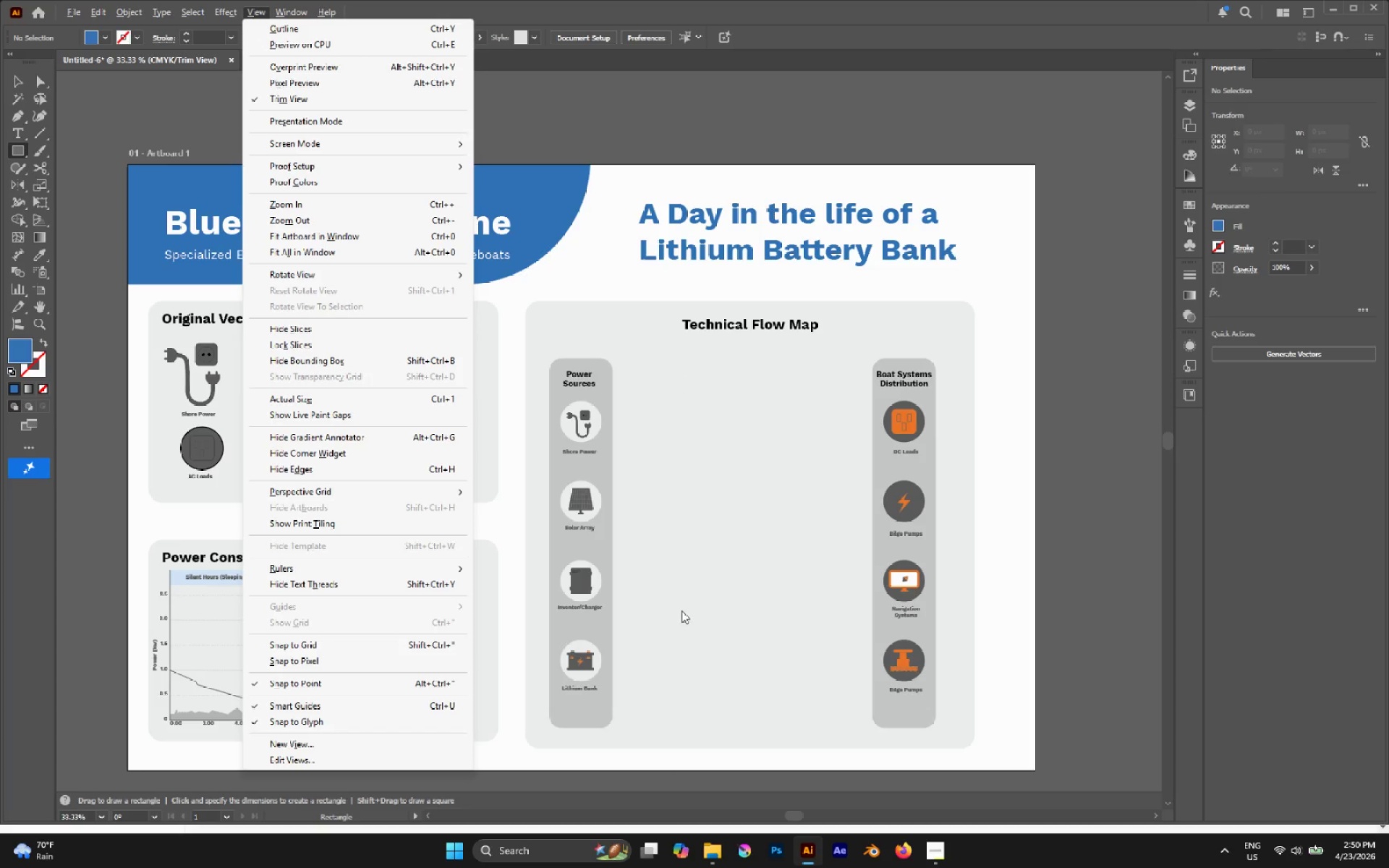 
left_click([695, 595])
 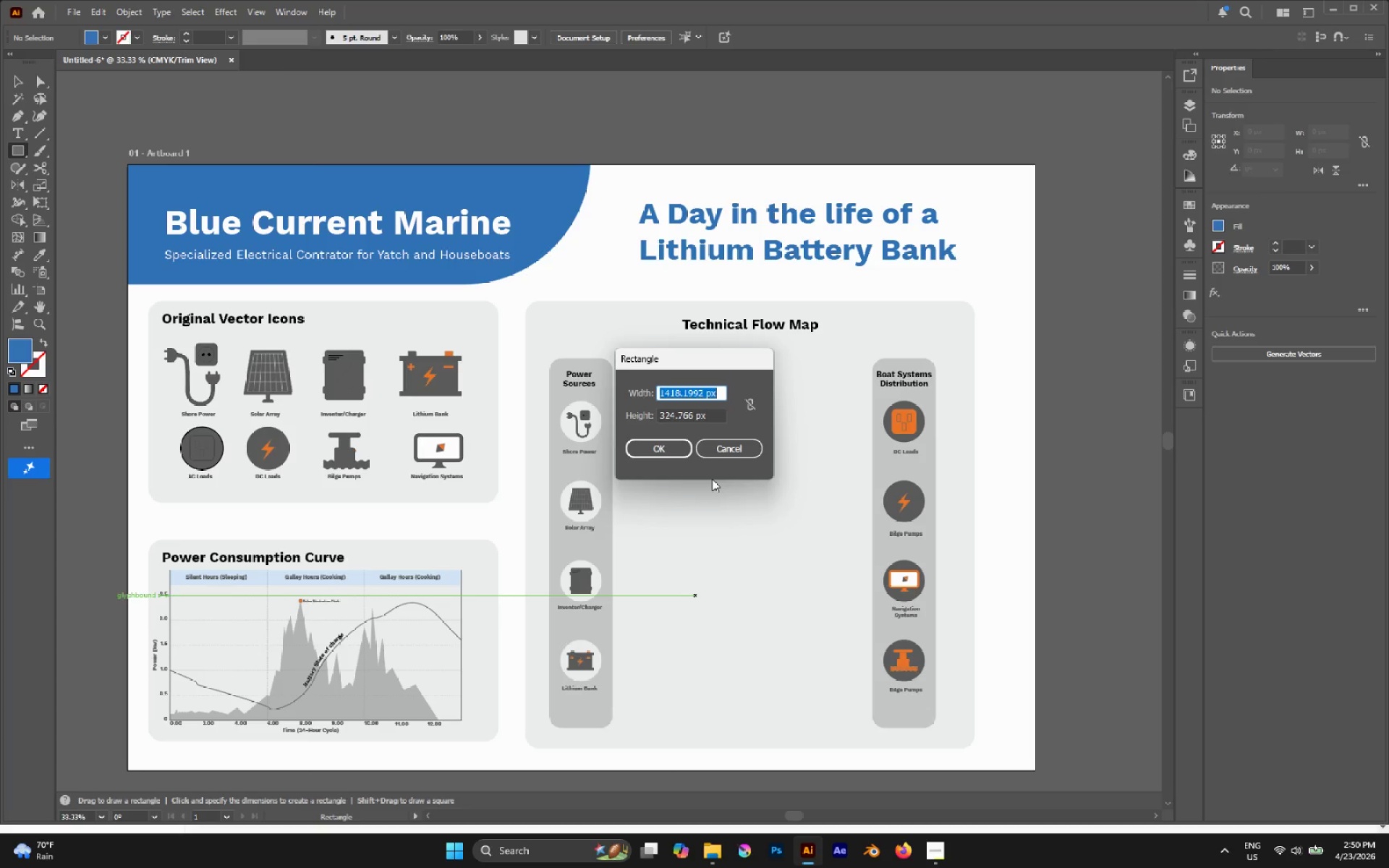 
key(Escape)
 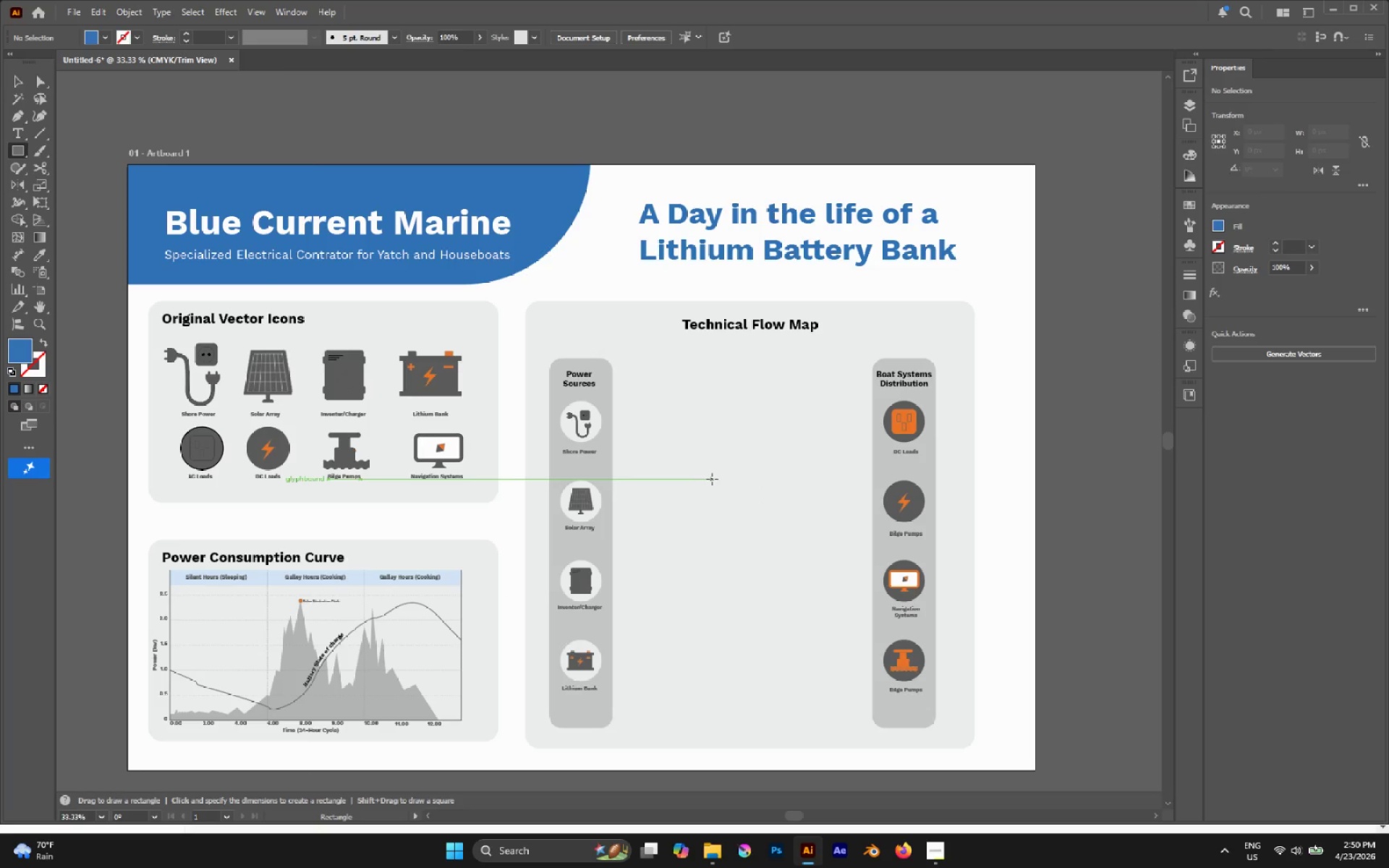 
key(V)
 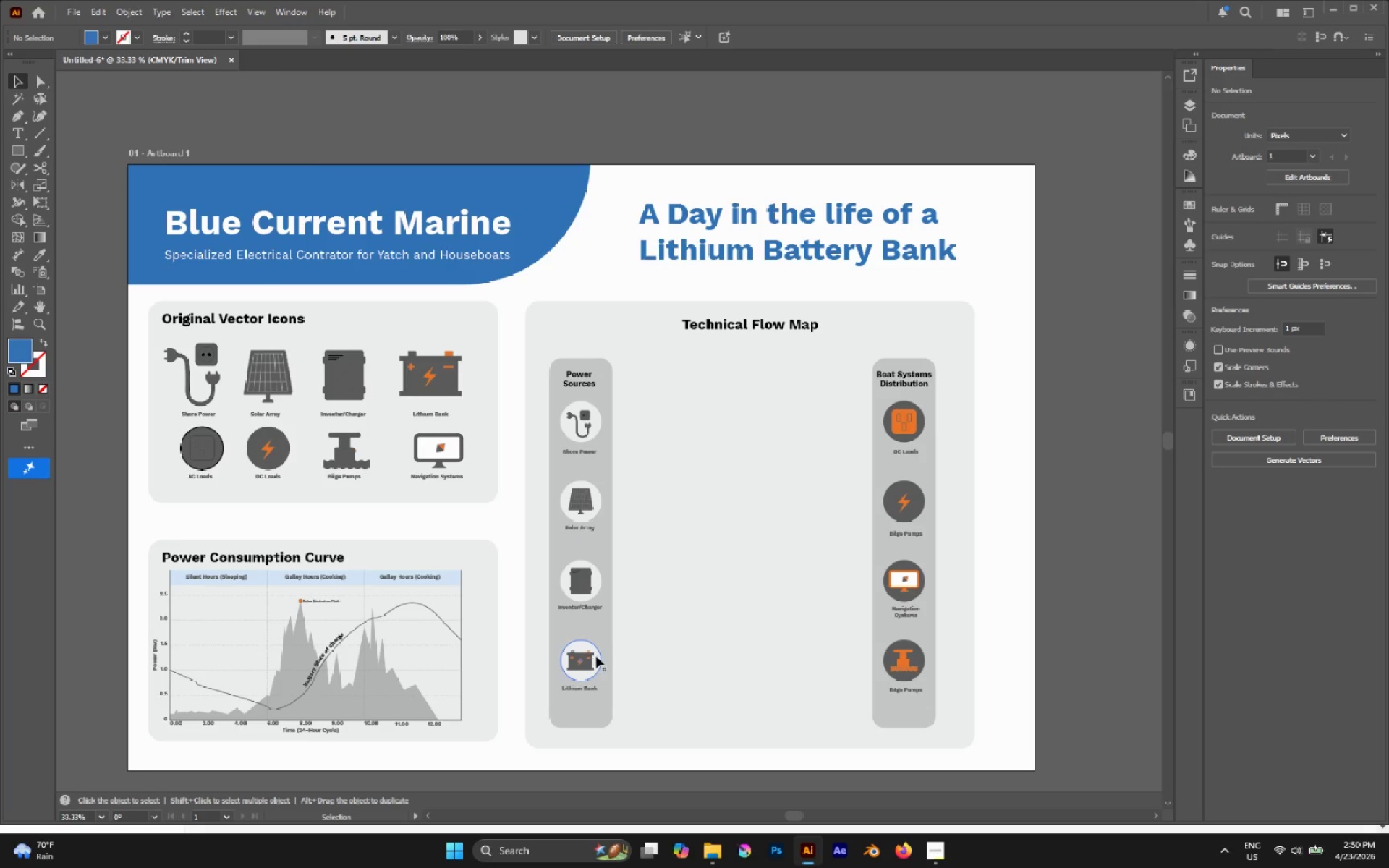 
left_click([595, 658])
 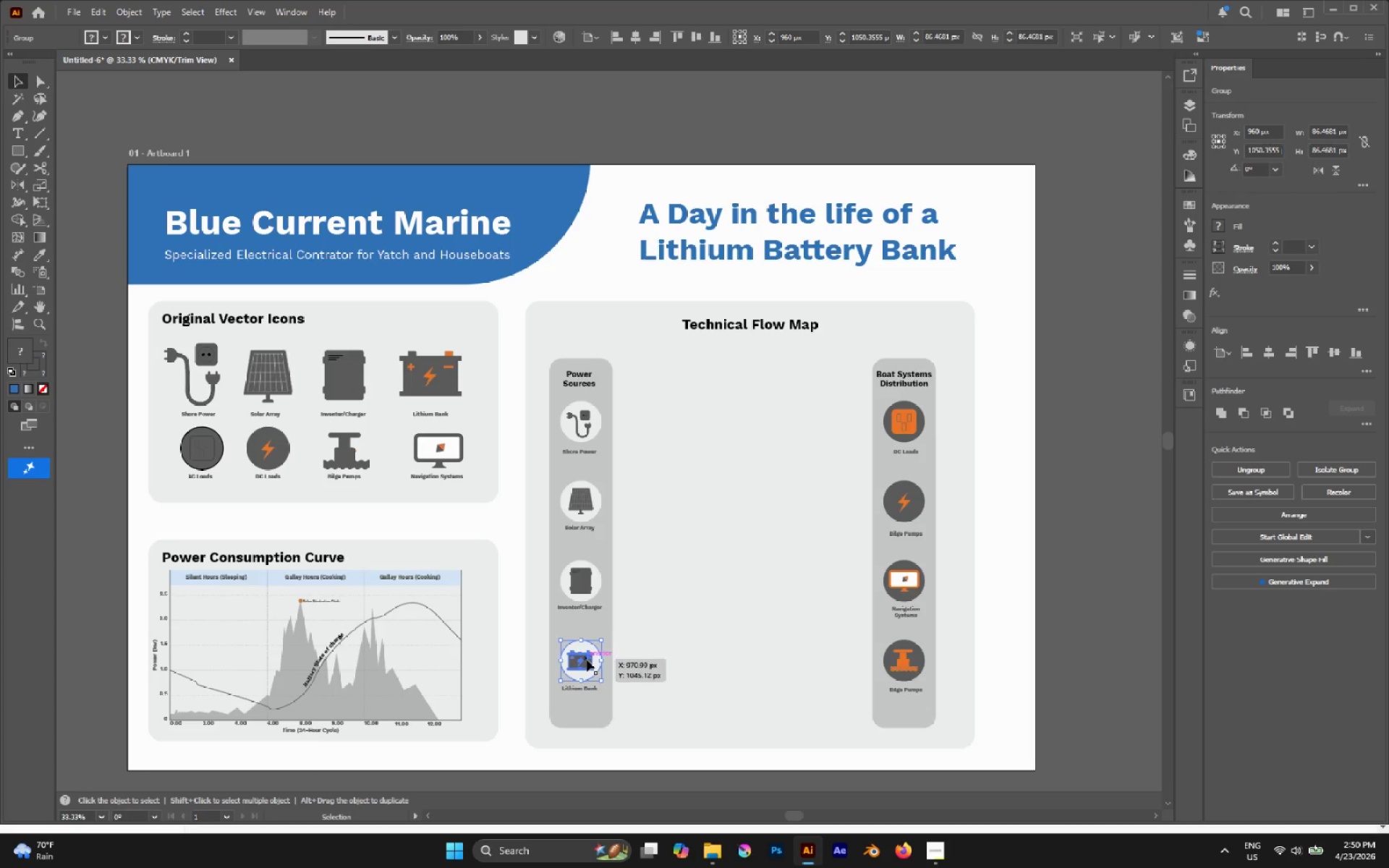 
left_click([587, 660])
 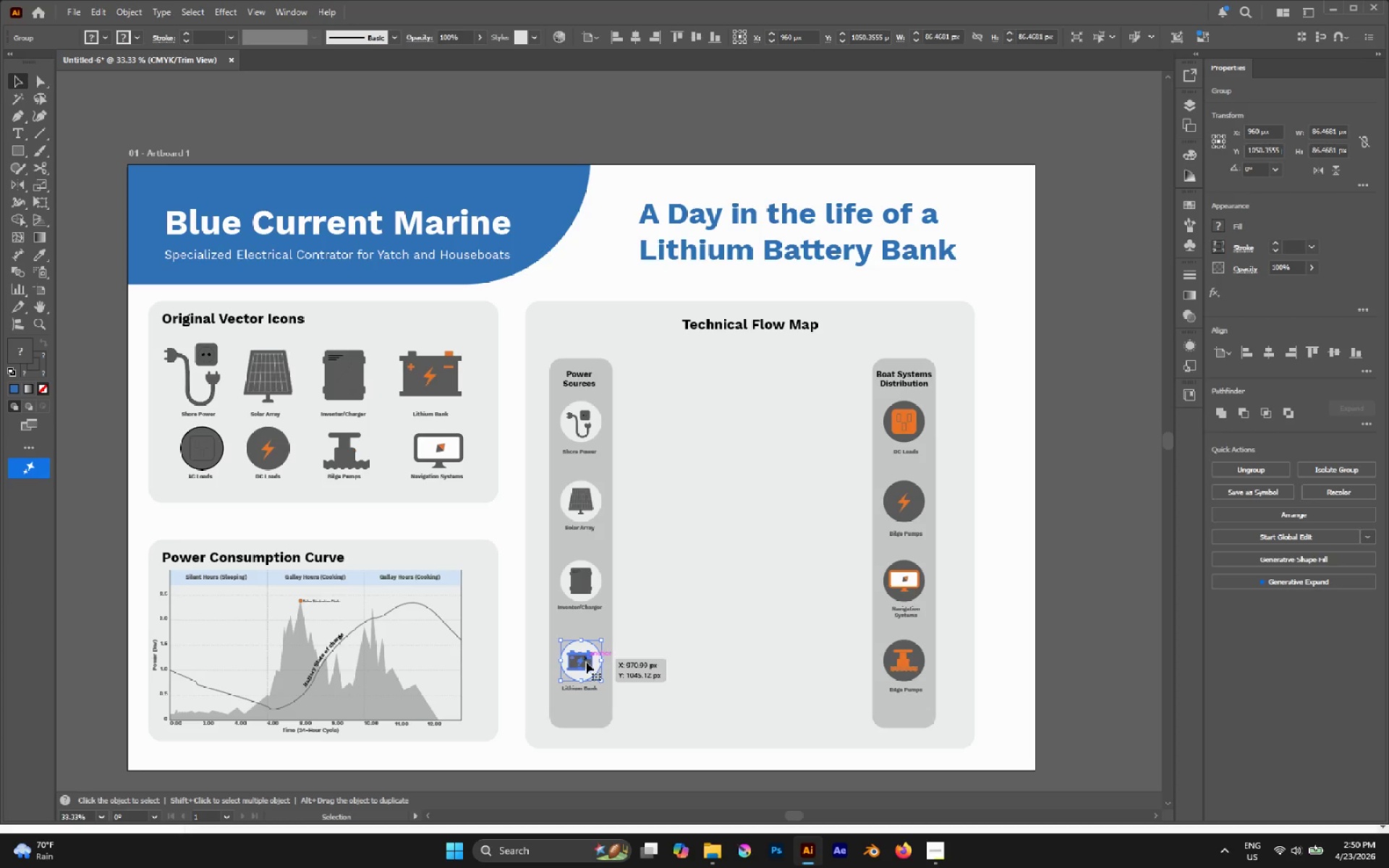 
hold_key(key=ShiftLeft, duration=1.47)
 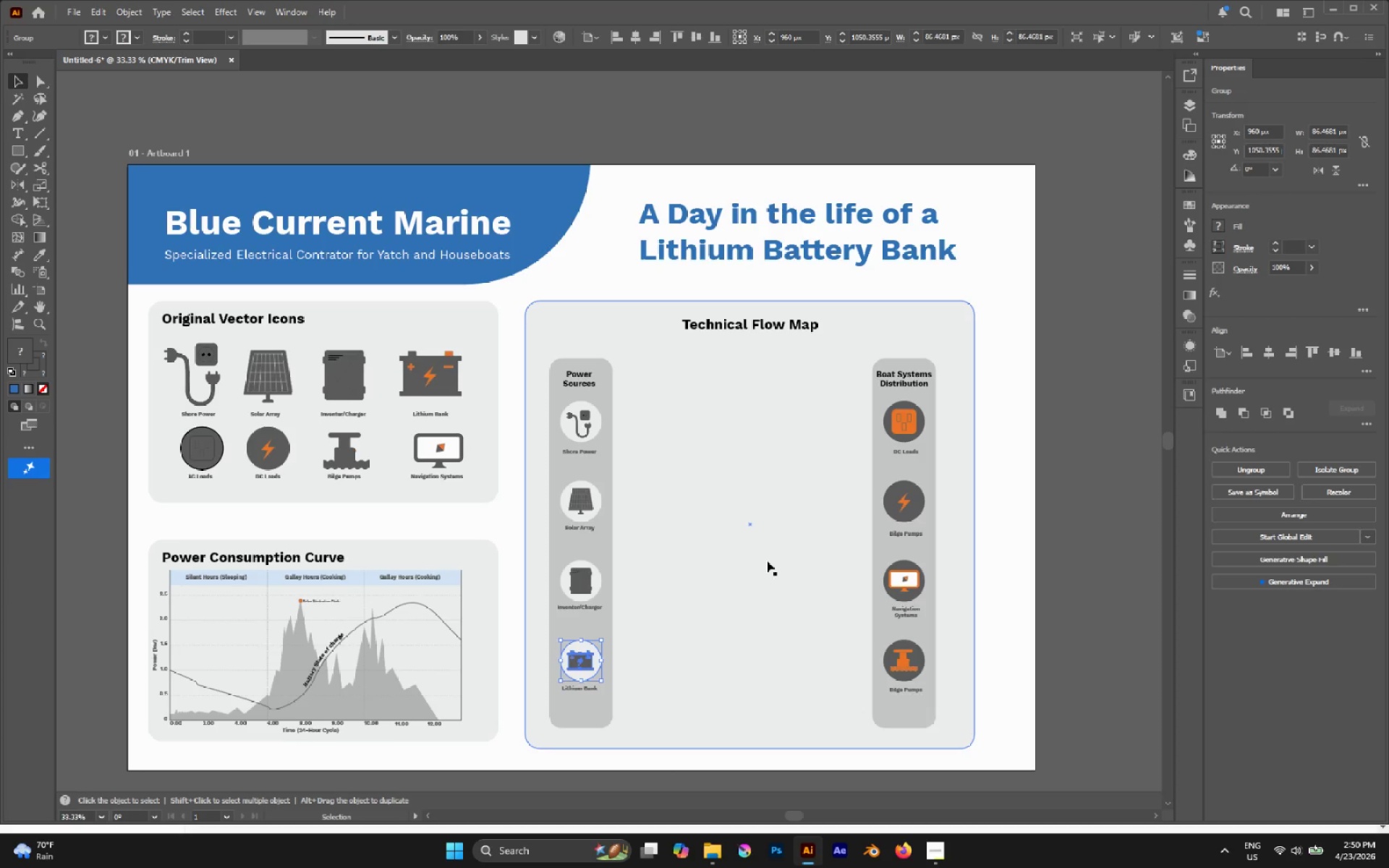 
hold_key(key=ShiftLeft, duration=1.74)
 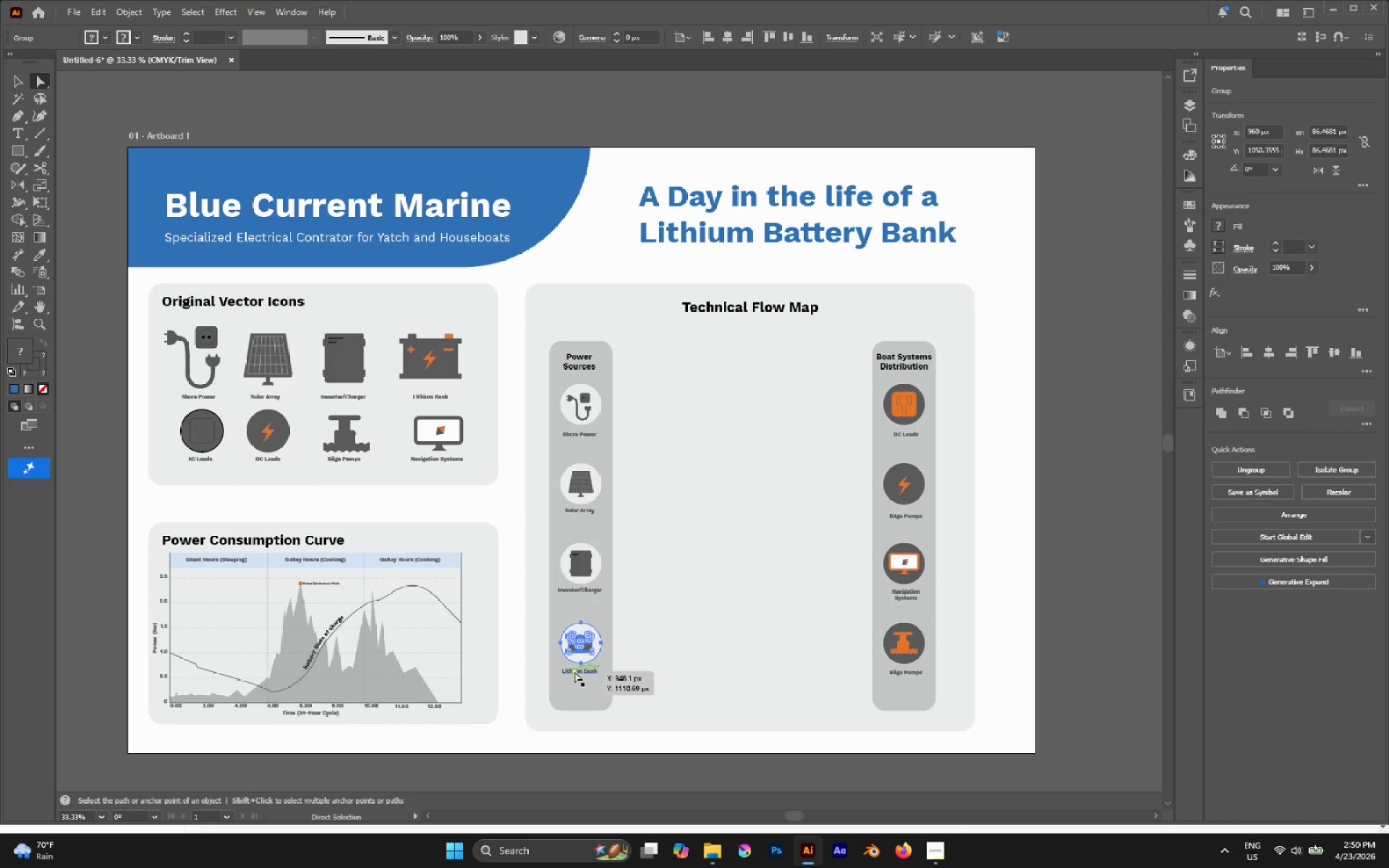 
scroll: coordinate [767, 561], scroll_direction: down, amount: 1.0
 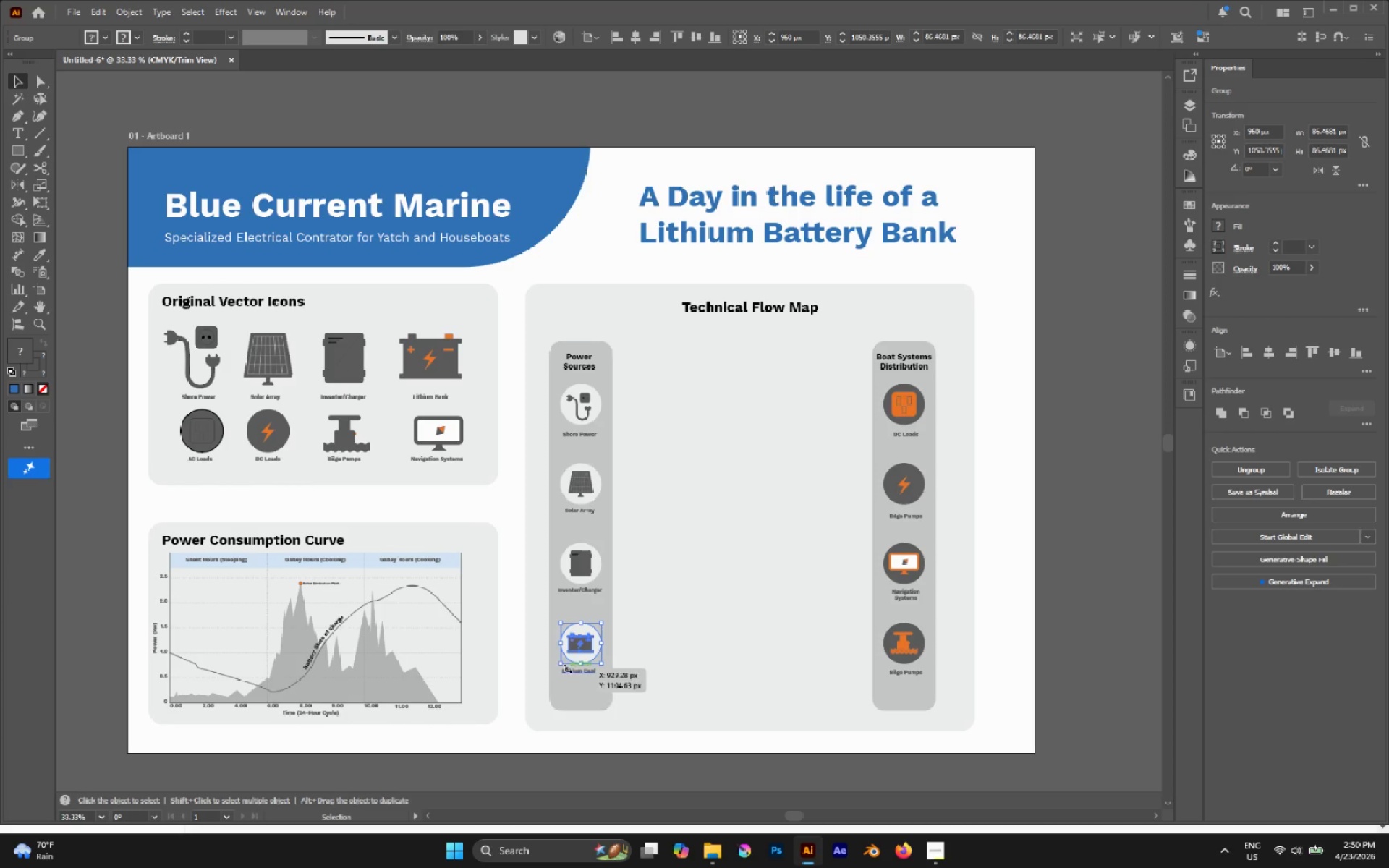 
left_click([579, 673])
 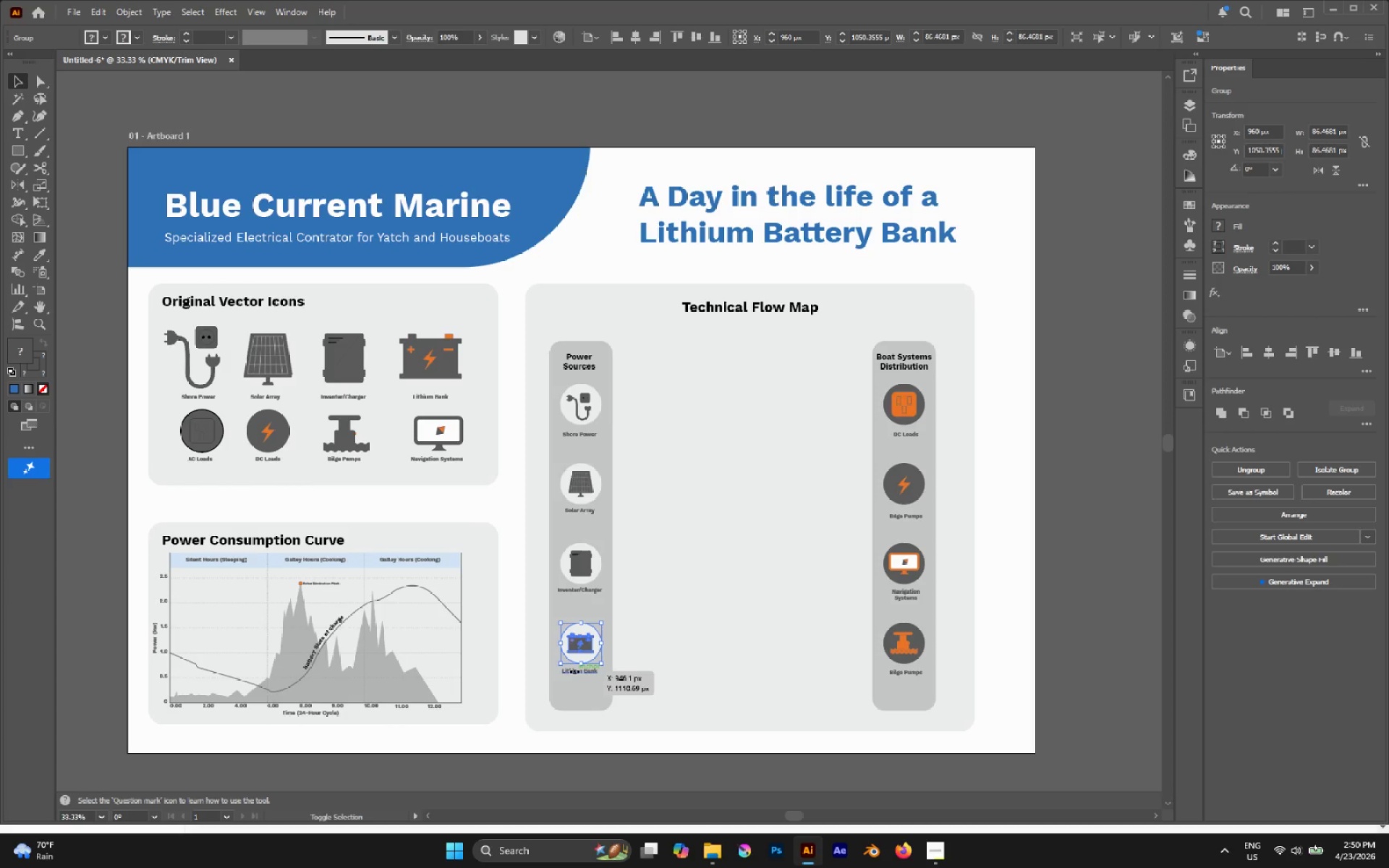 
key(A)
 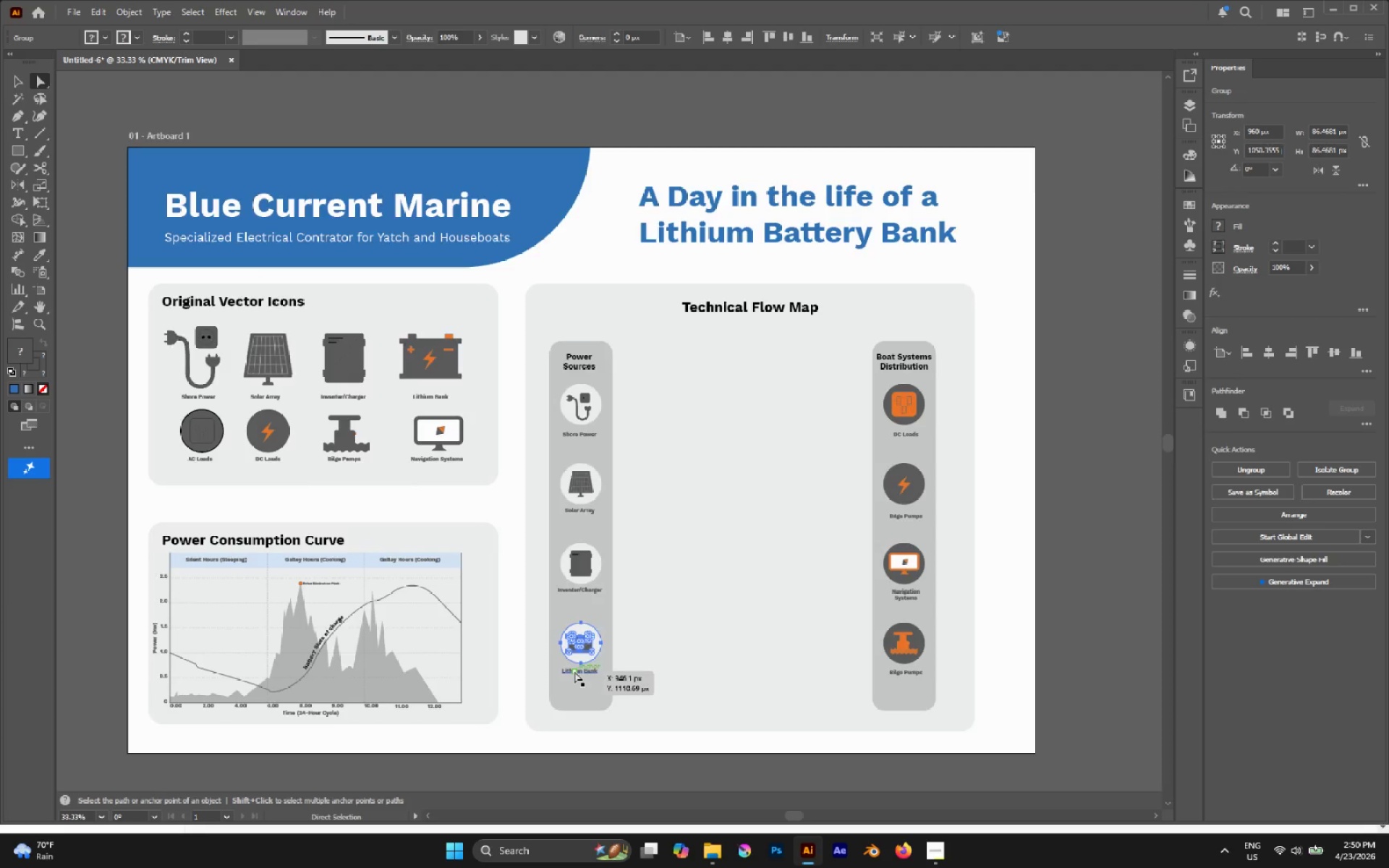 
key(Alt+AltLeft)
 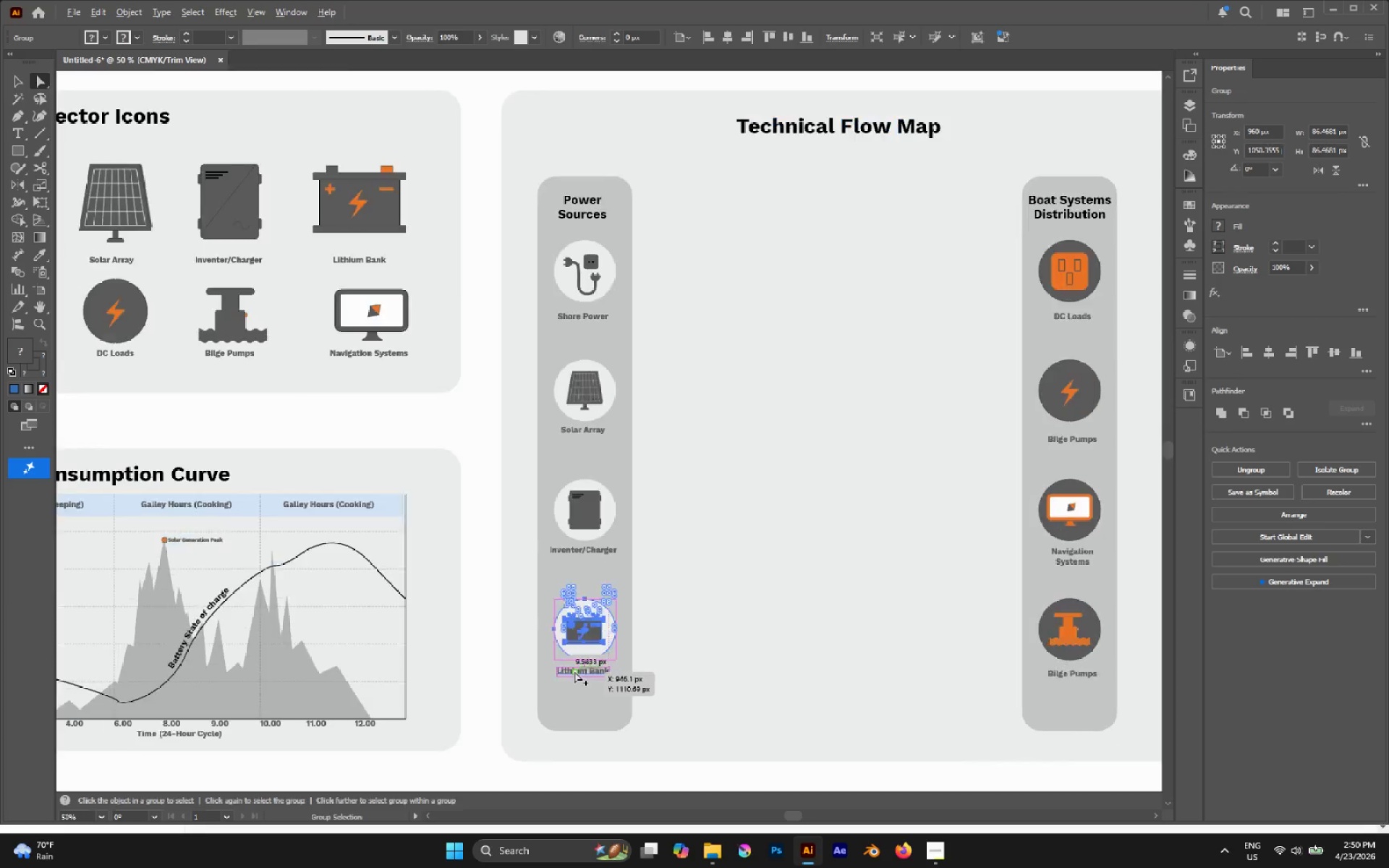 
scroll: coordinate [574, 671], scroll_direction: up, amount: 2.0
 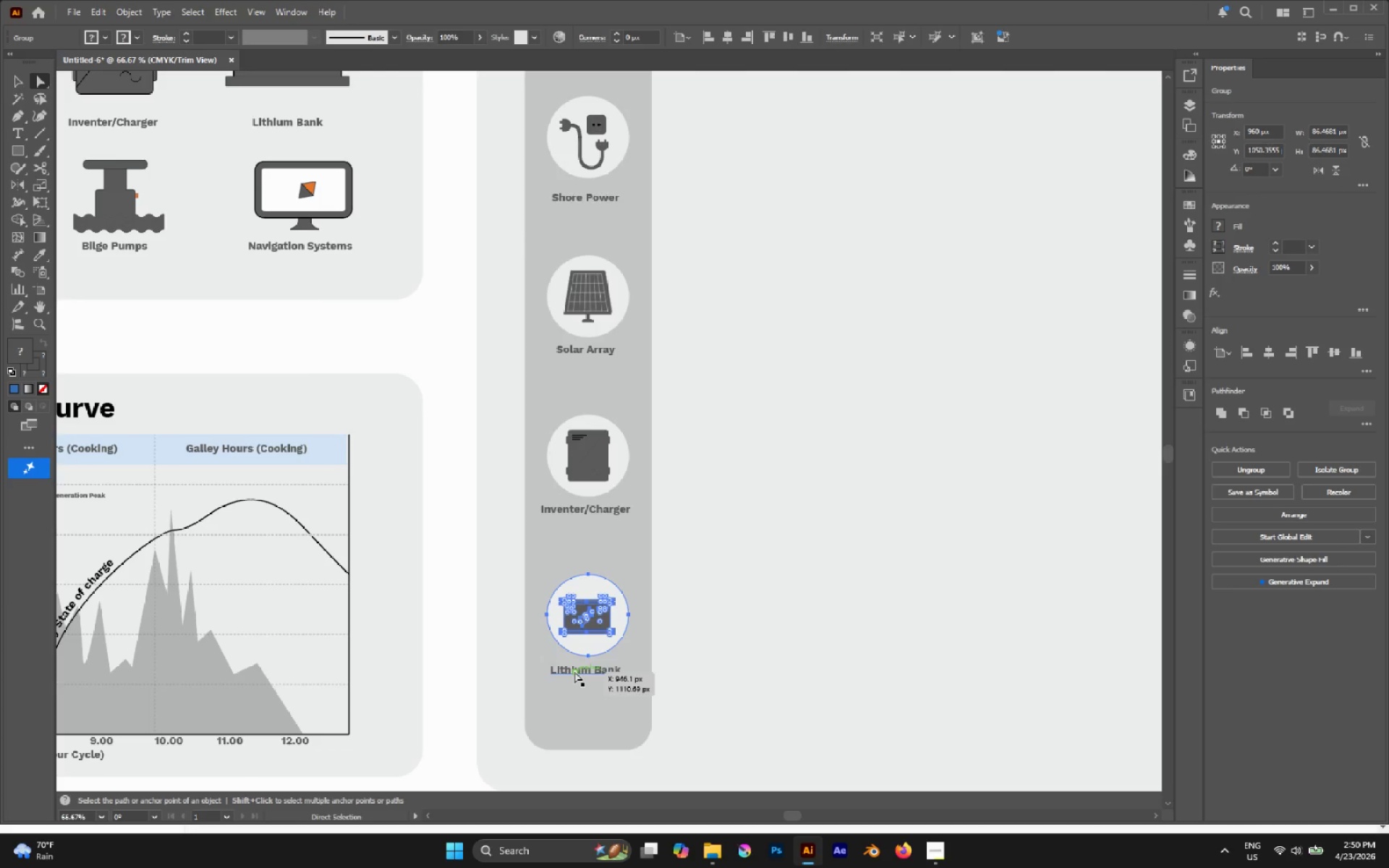 
hold_key(key=ShiftLeft, duration=1.24)
 